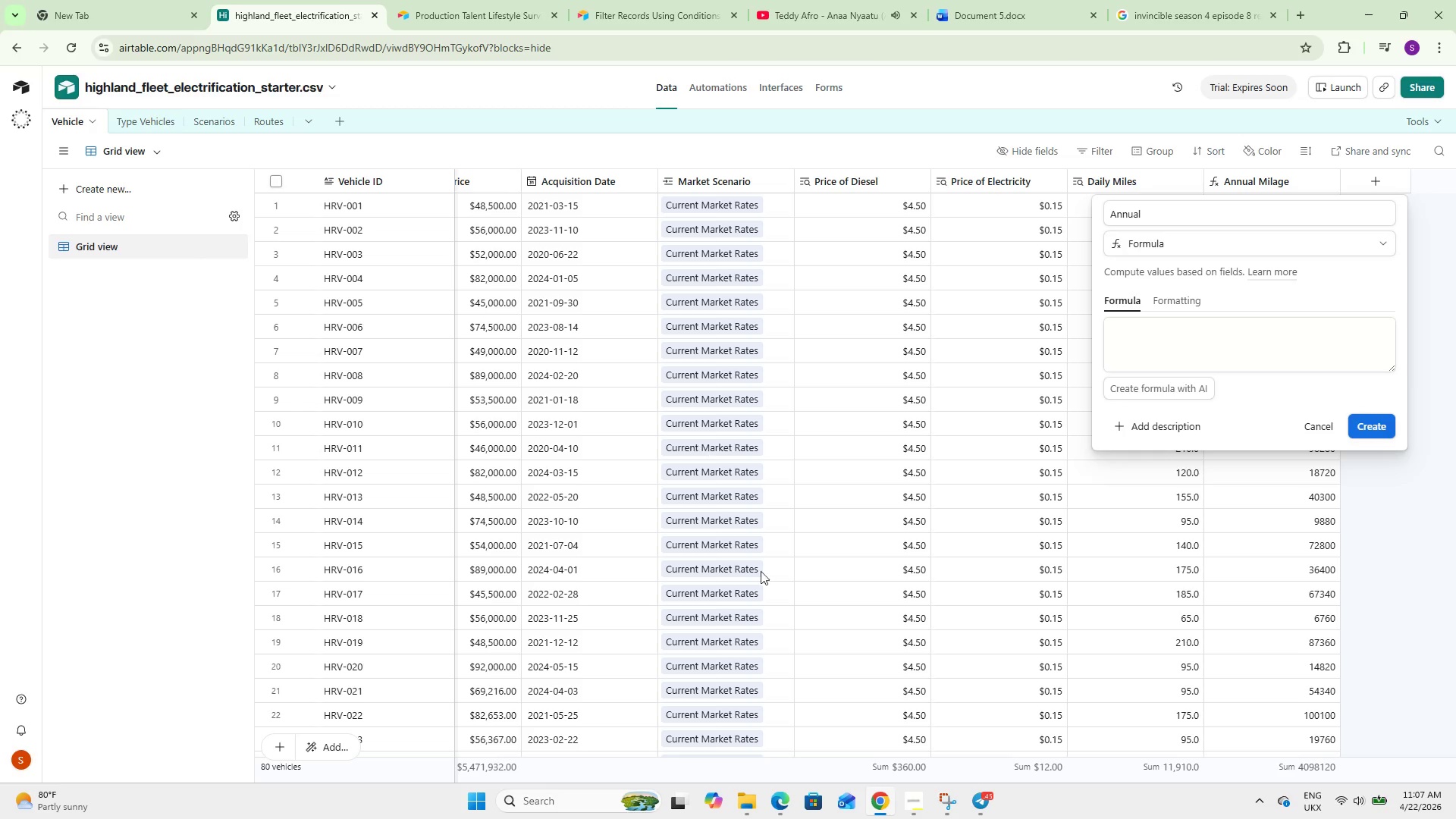 
wait(5.34)
 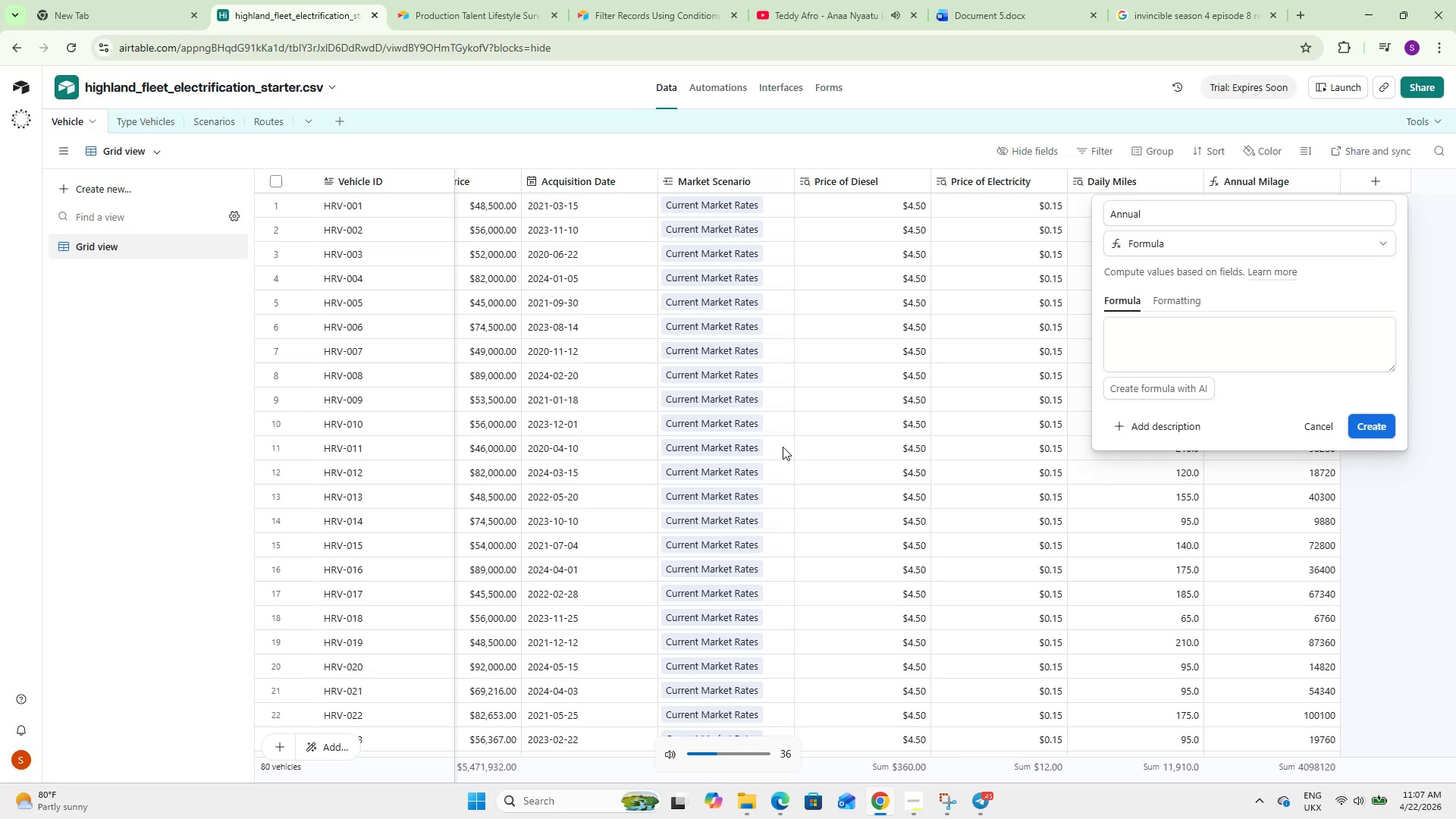 
left_click([925, 742])
 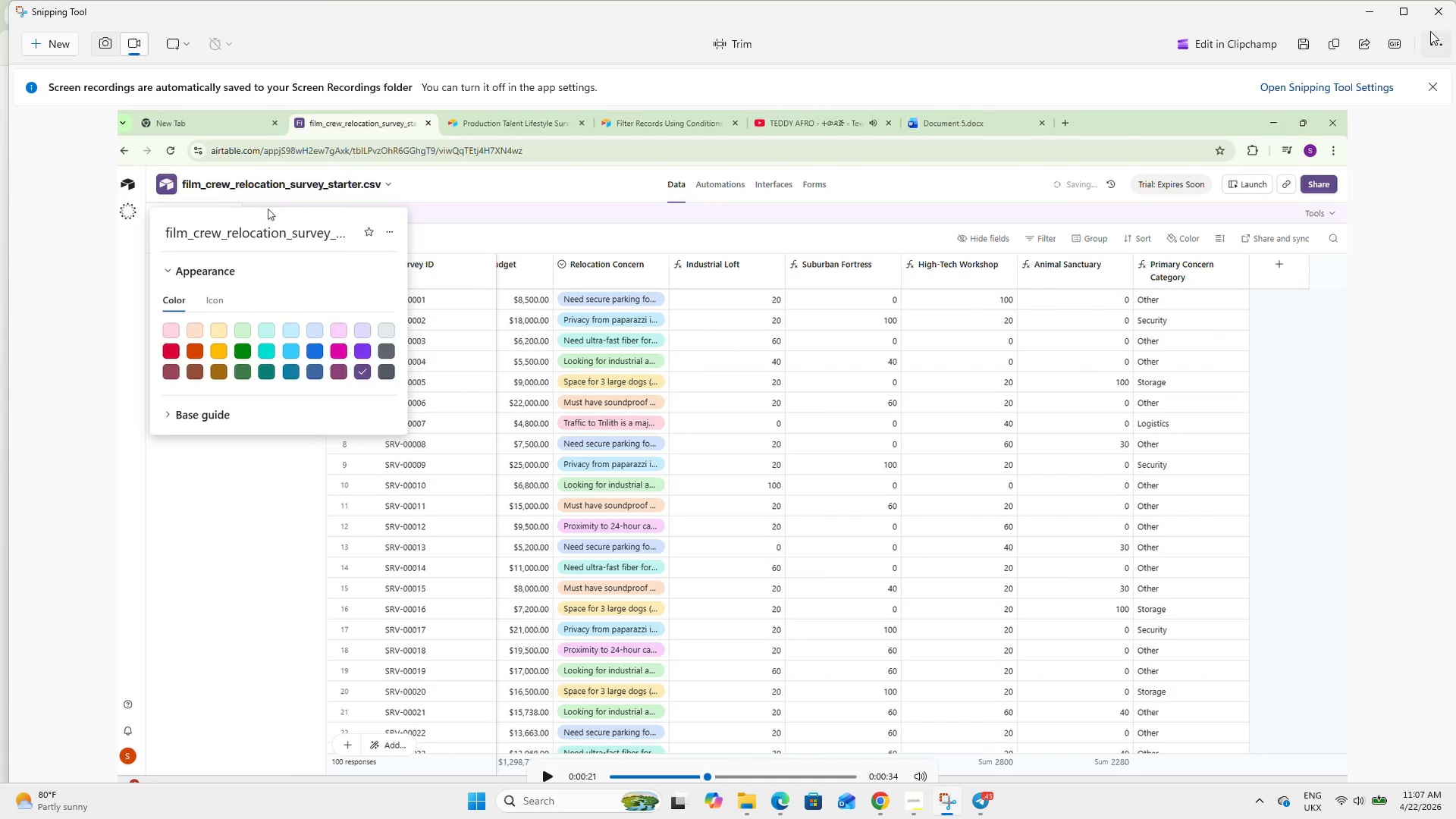 
left_click([1434, 17])
 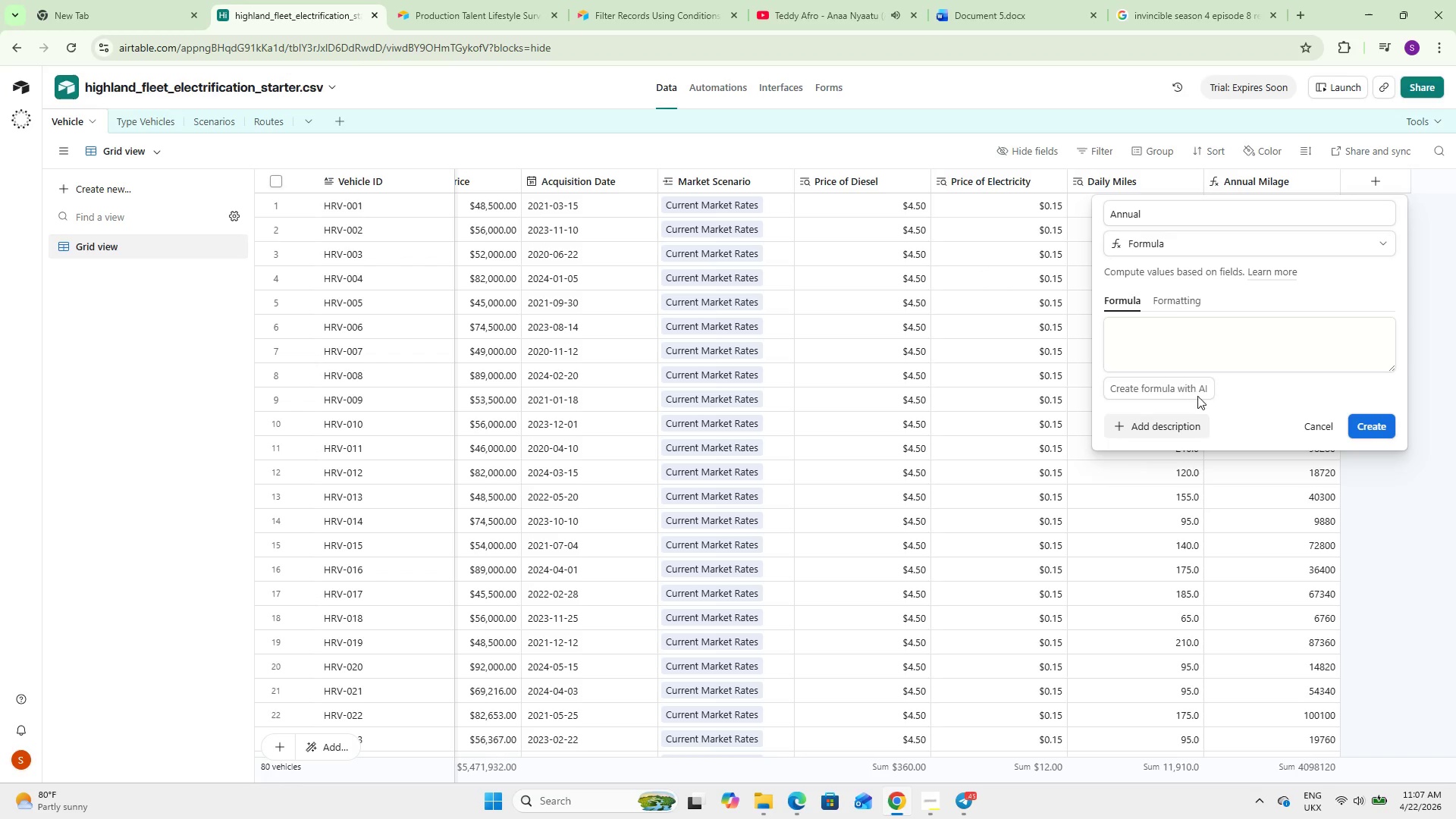 
left_click([1181, 342])
 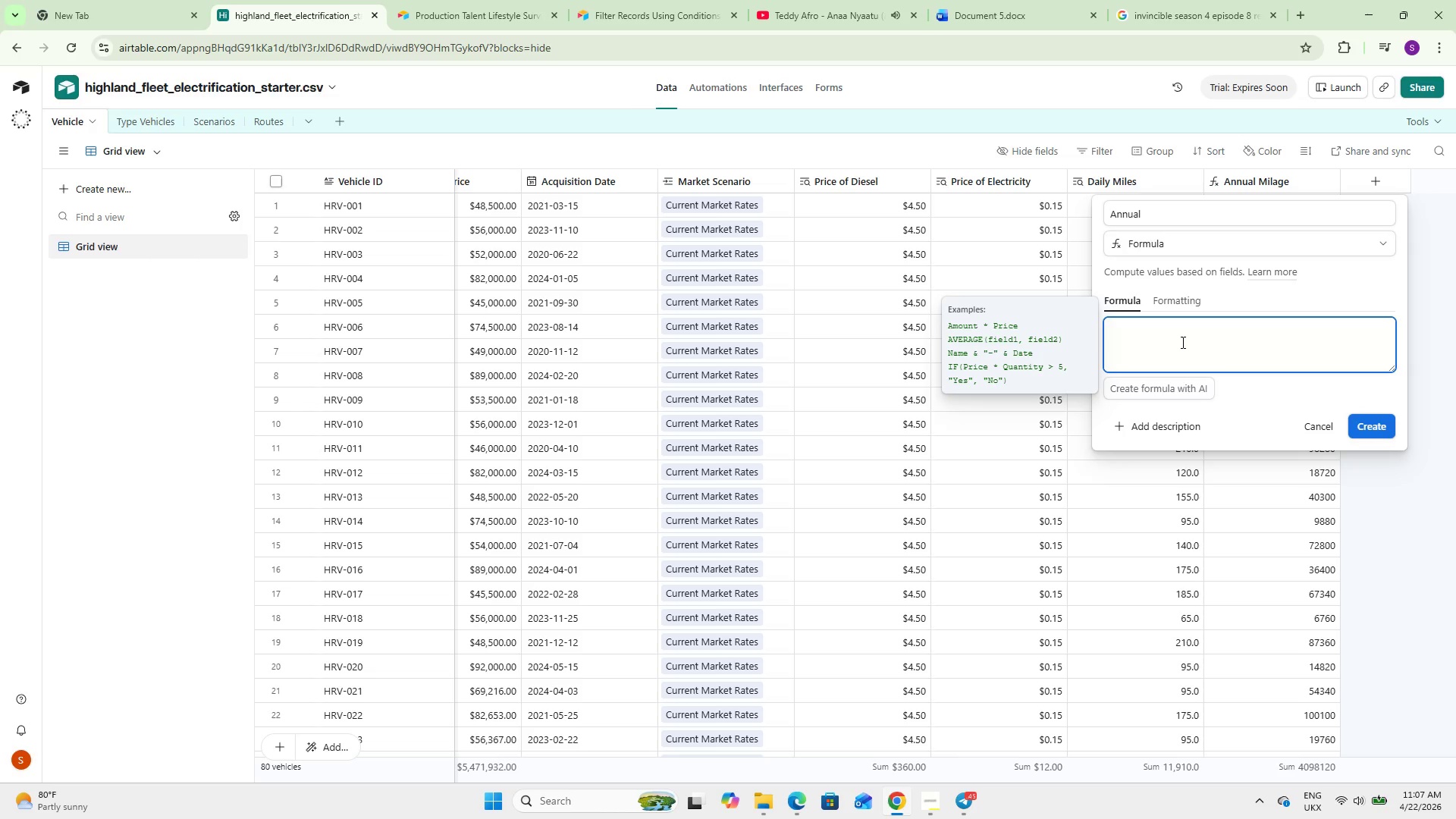 
wait(11.89)
 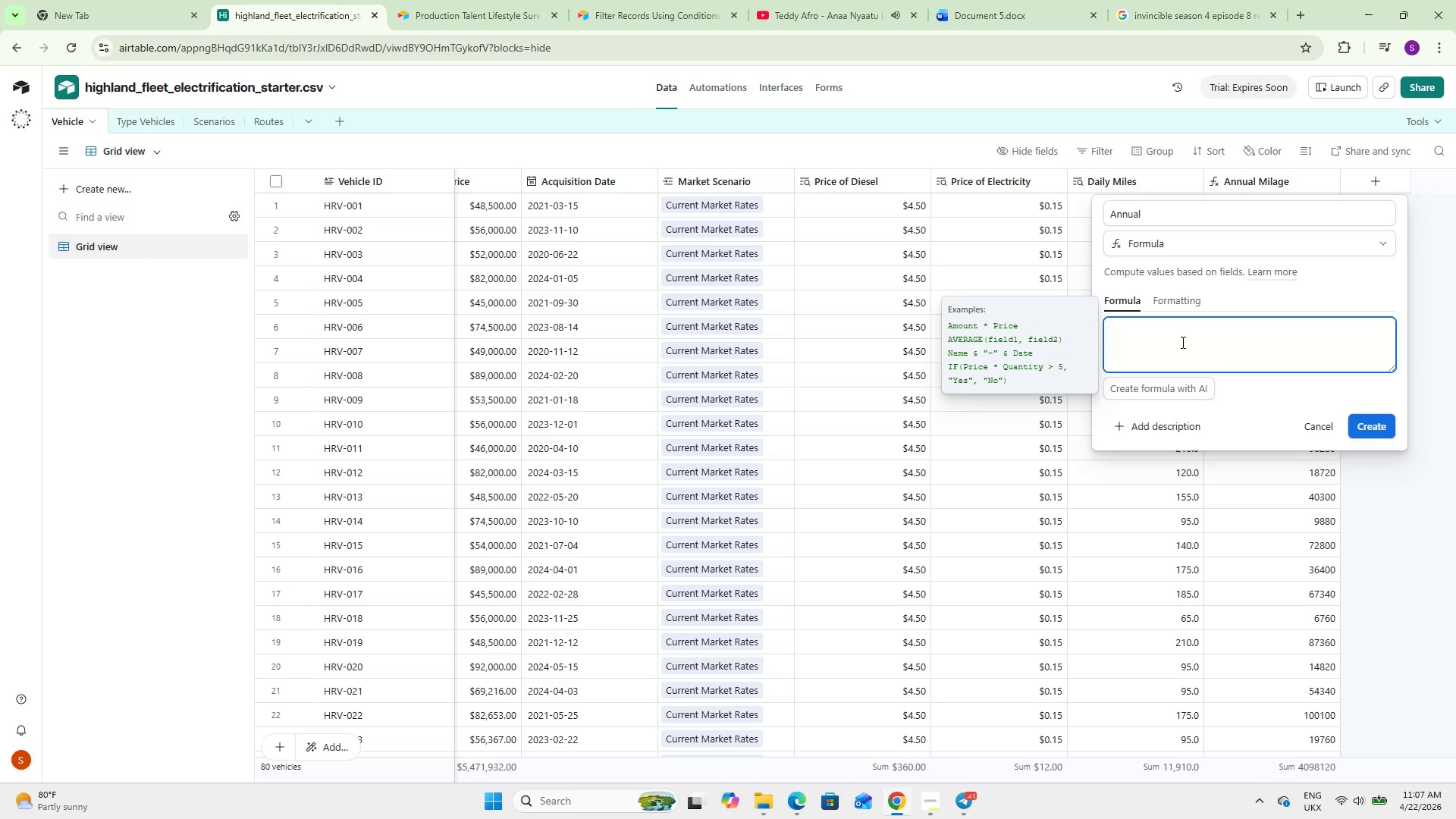 
left_click([1169, 216])
 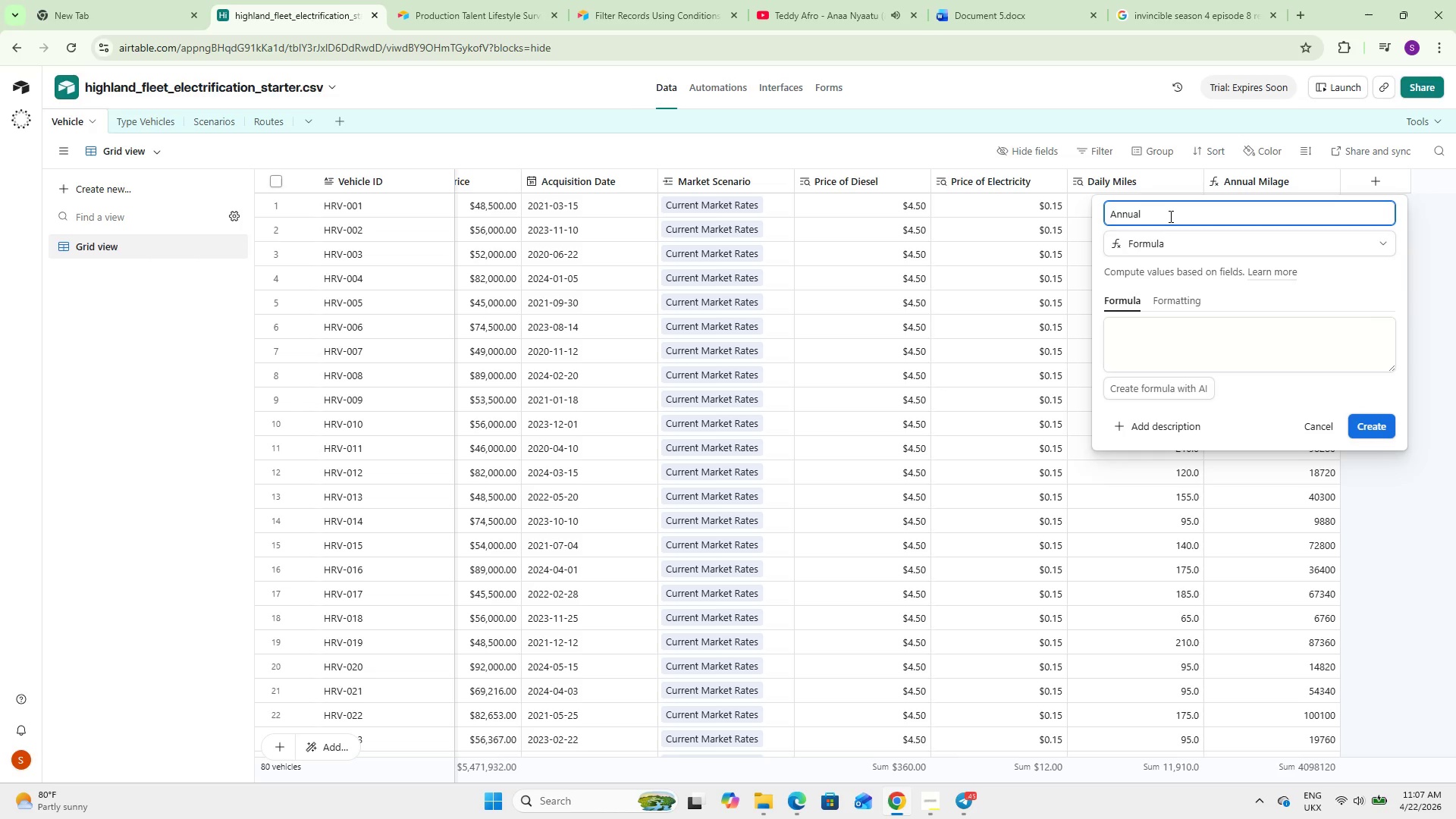 
type( Fuel Cost)
 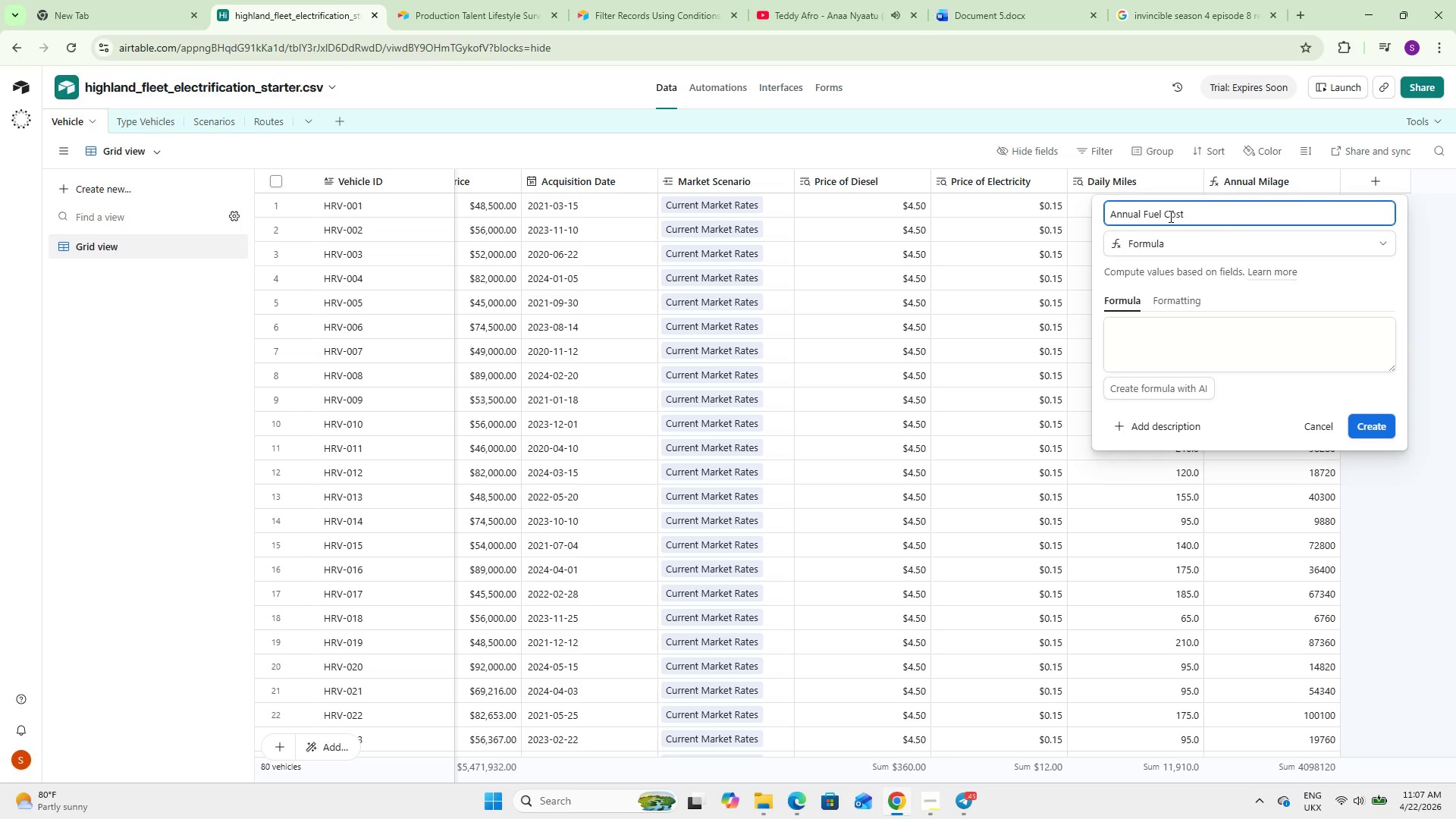 
left_click([1168, 343])
 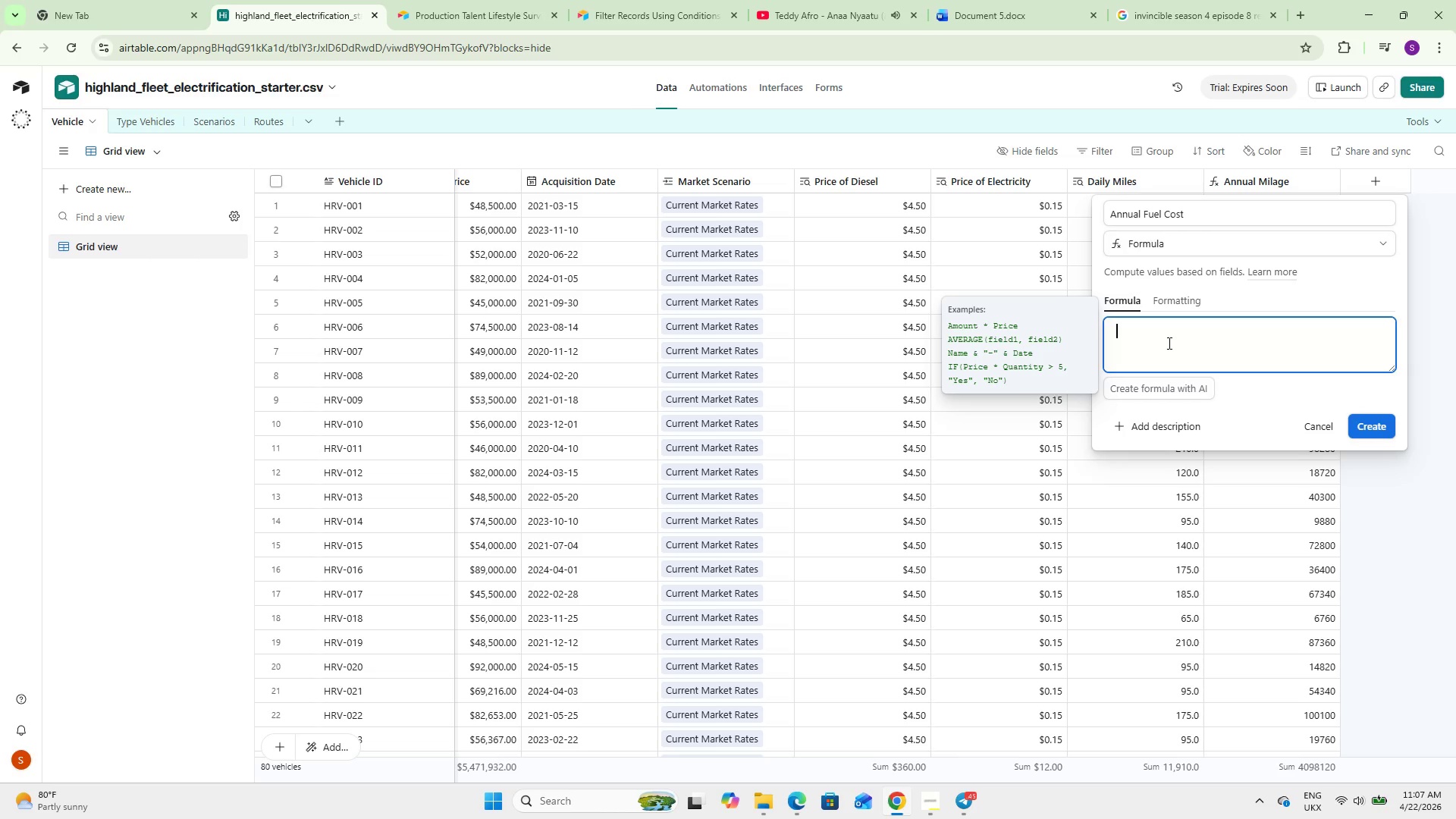 
wait(5.78)
 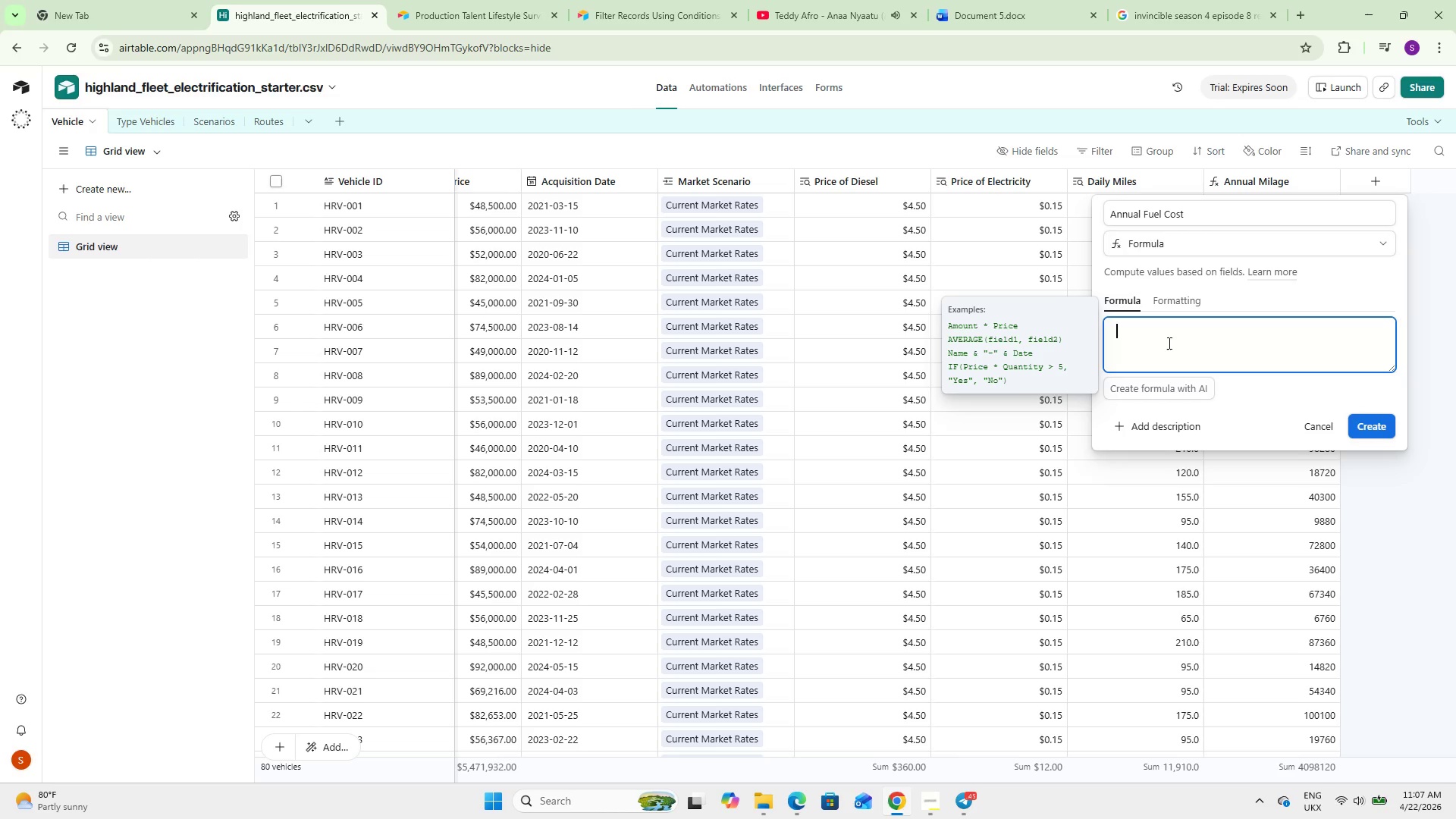 
type(({annual Mi)
 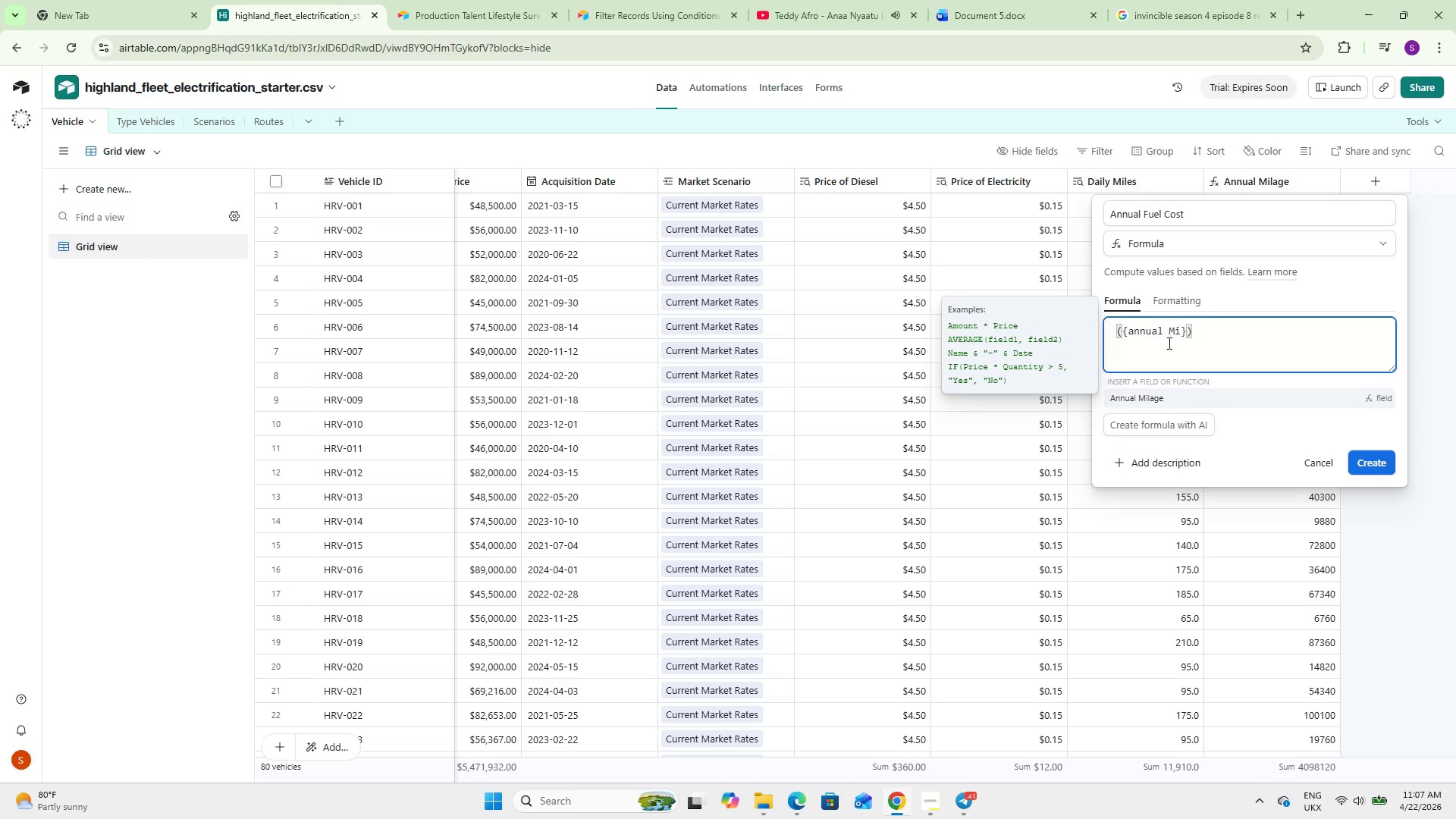 
key(Enter)
 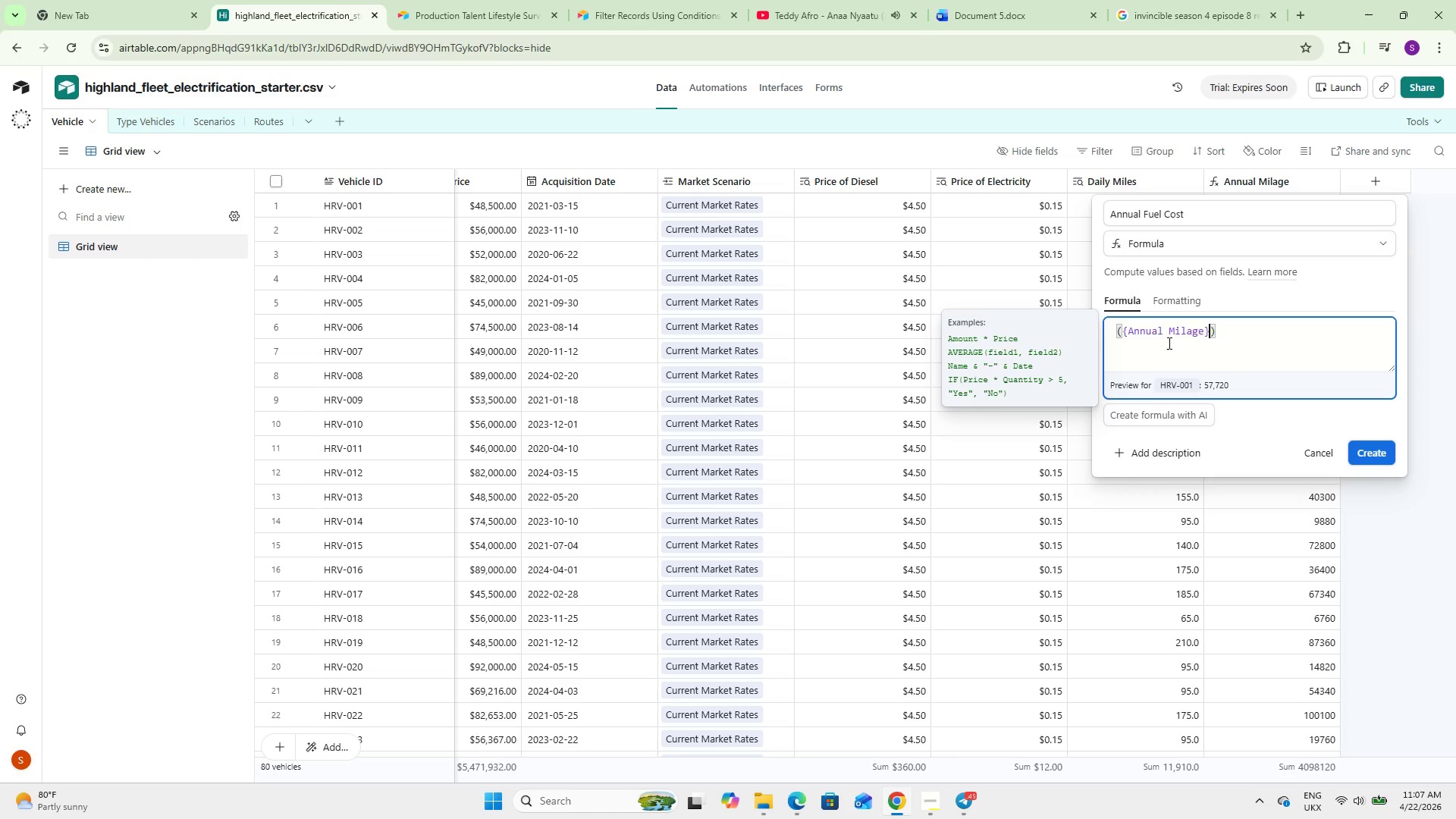 
type( / 15)
 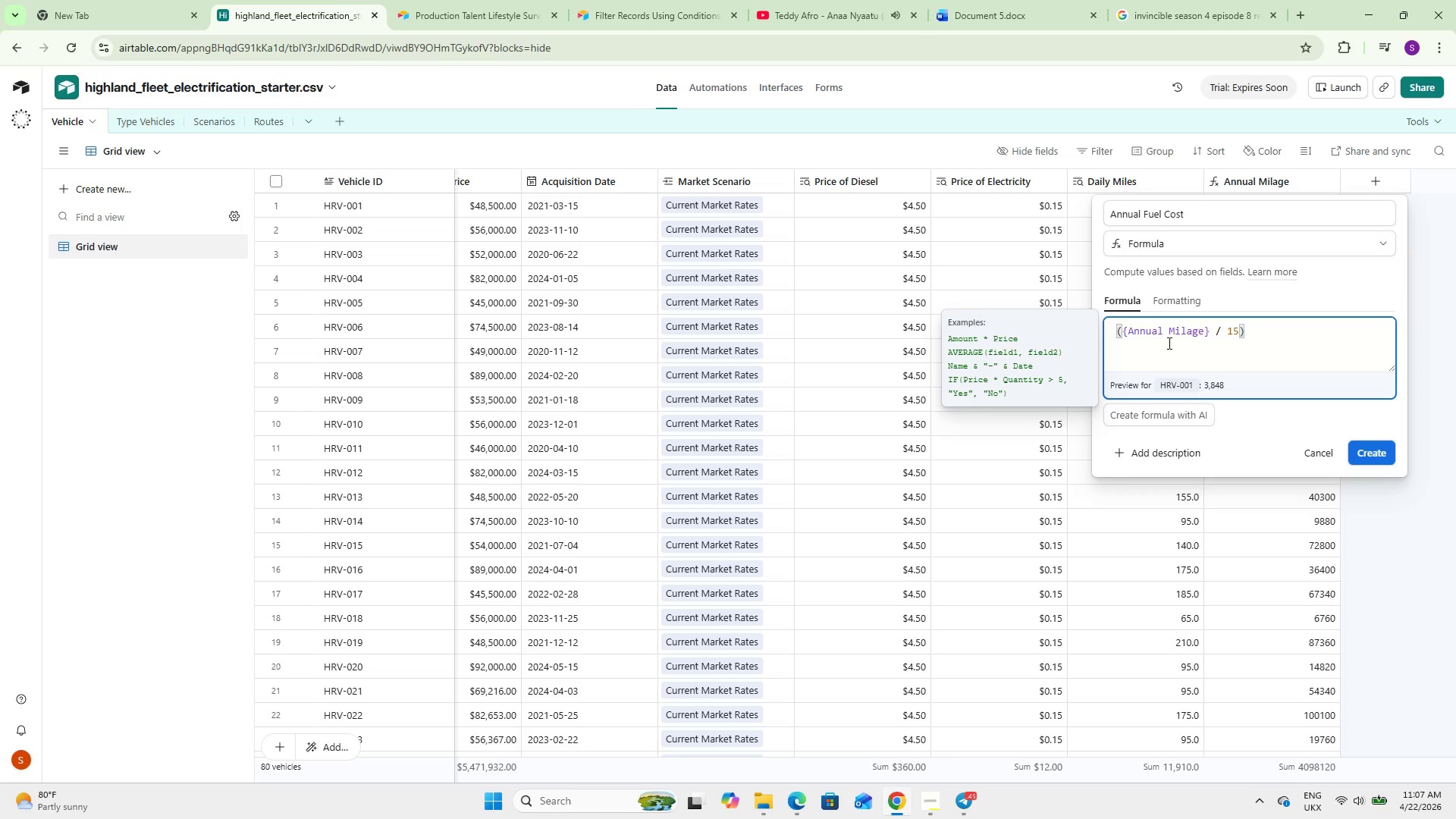 
key(ArrowRight)
 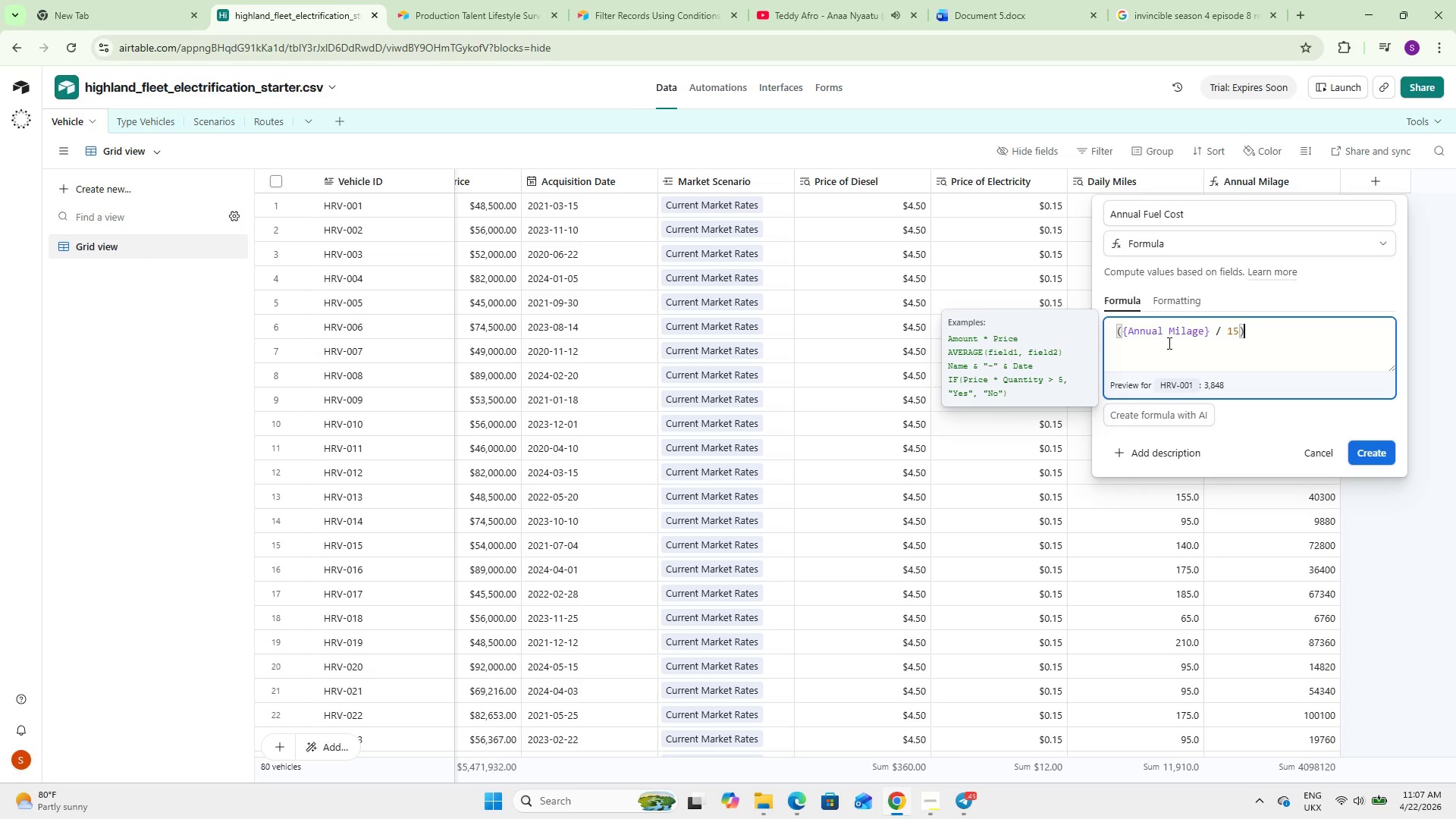 
type( * Price)
 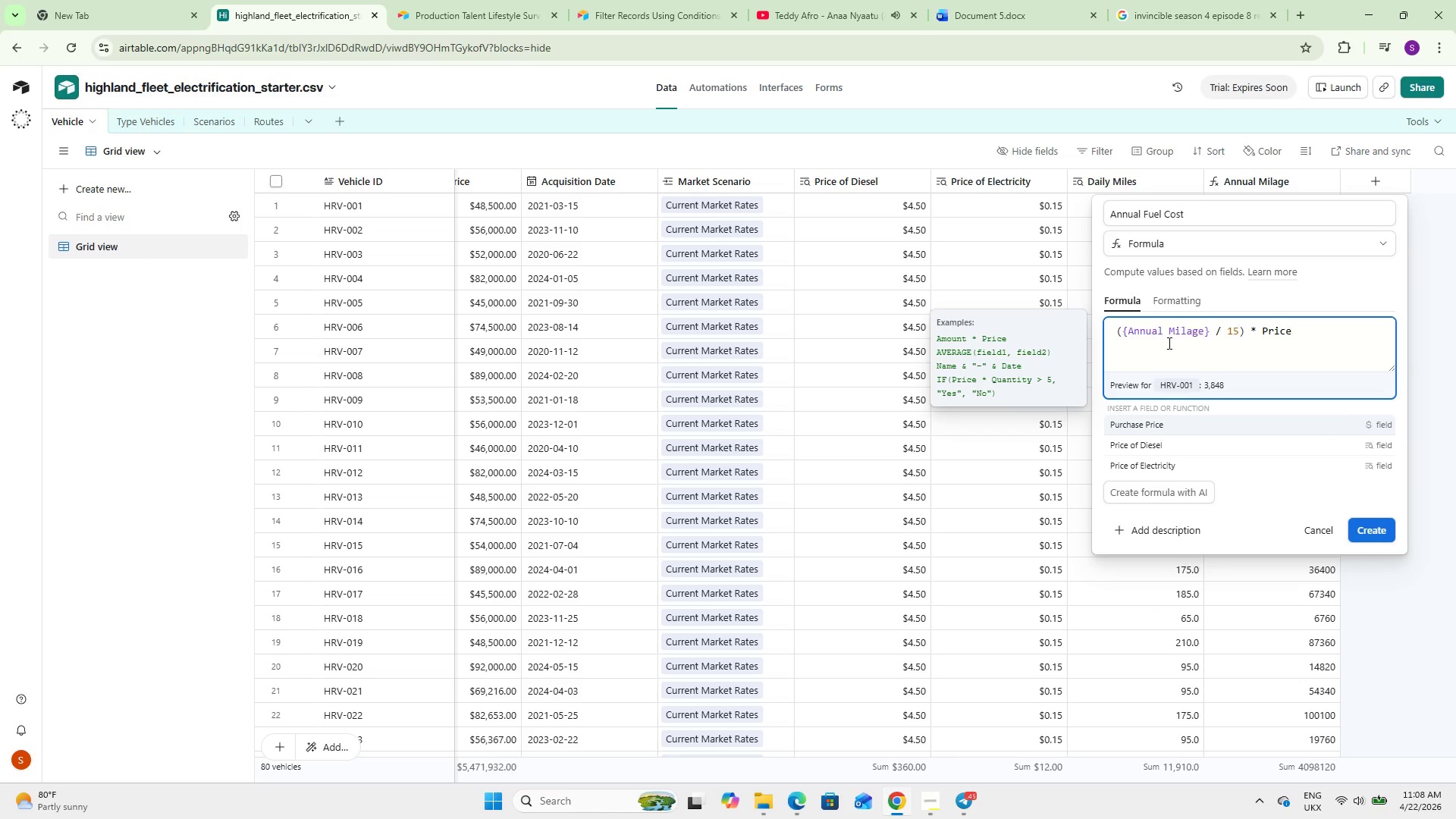 
key(ArrowDown)
 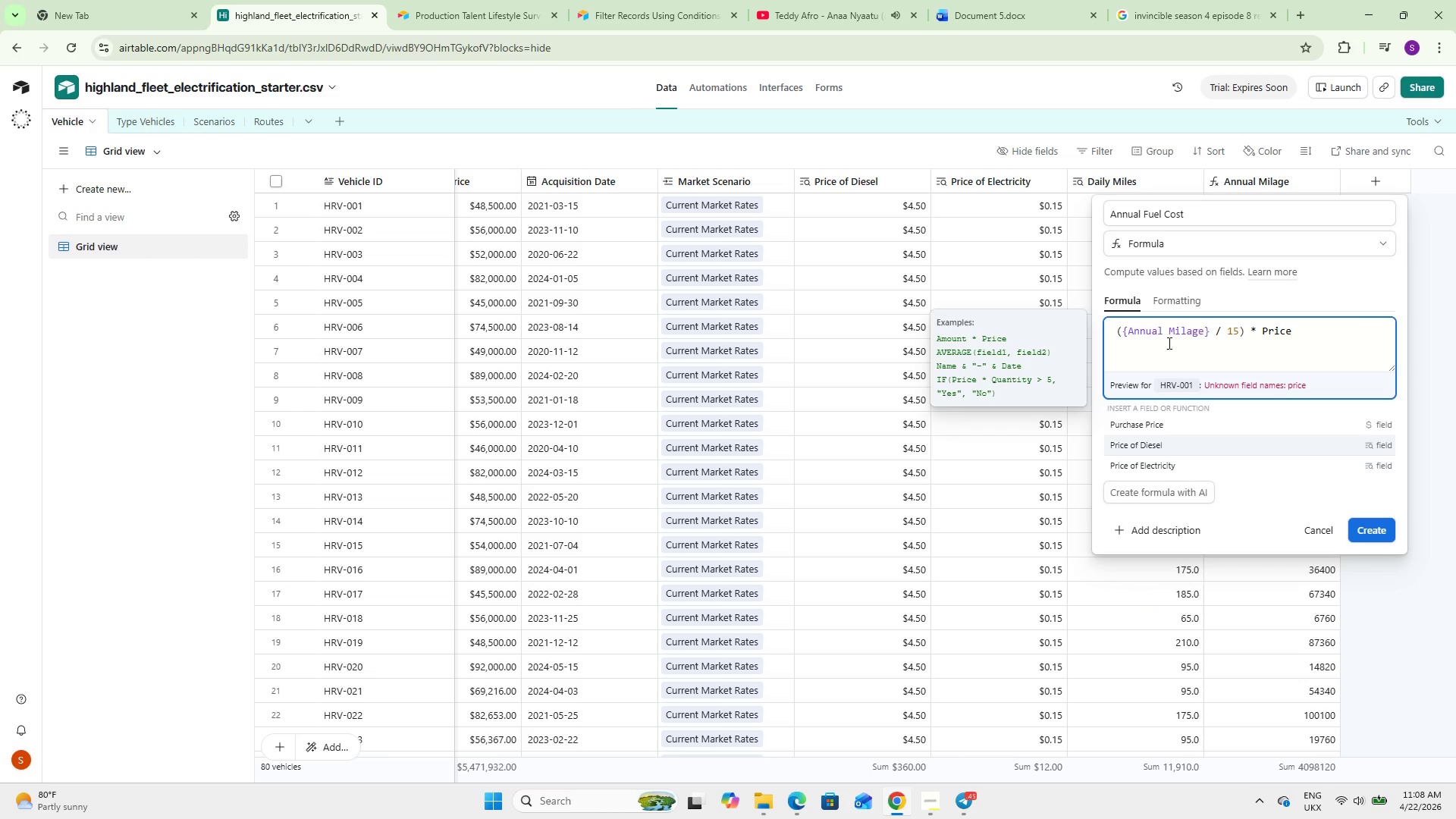 
key(Enter)
 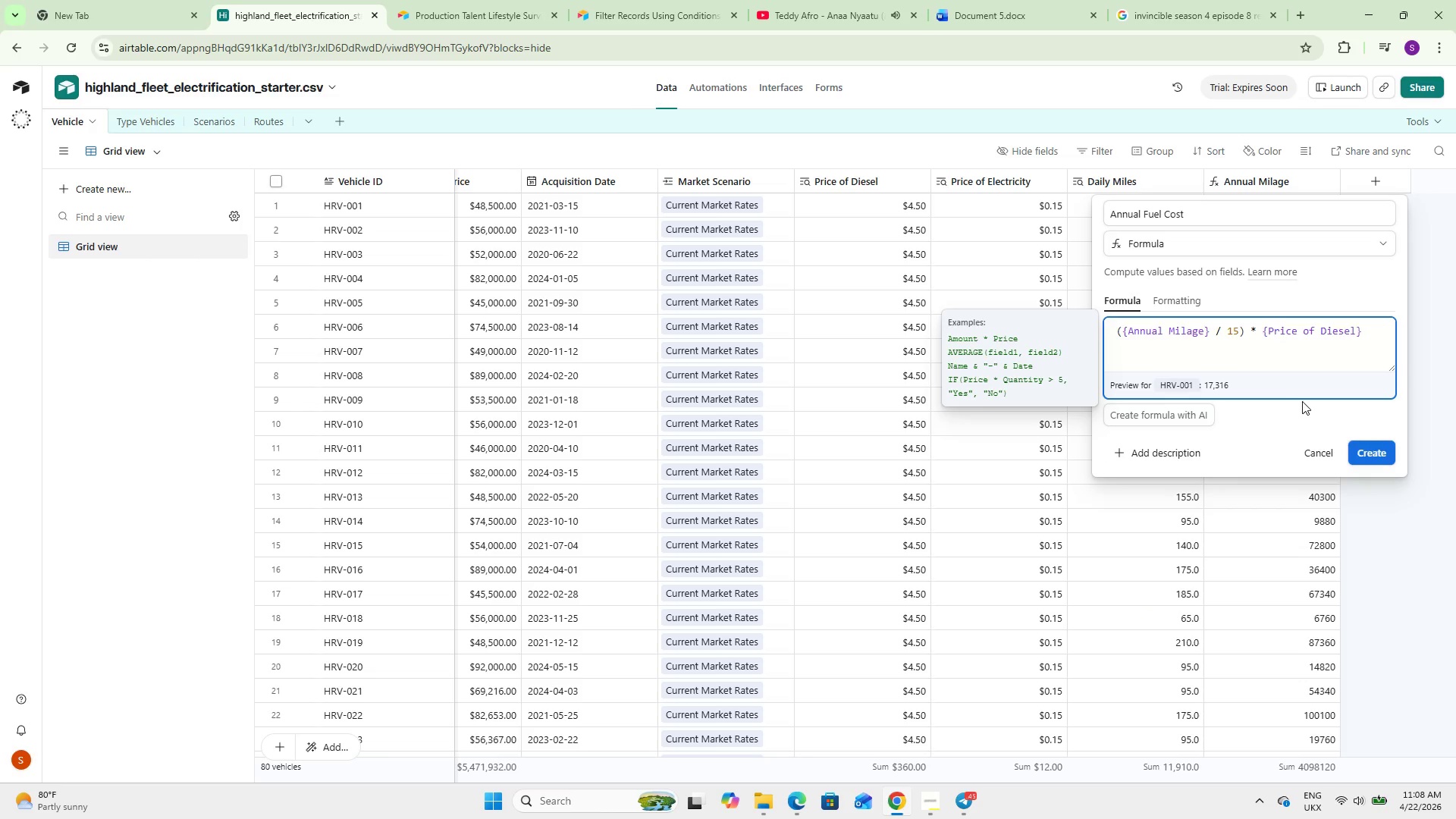 
wait(5.06)
 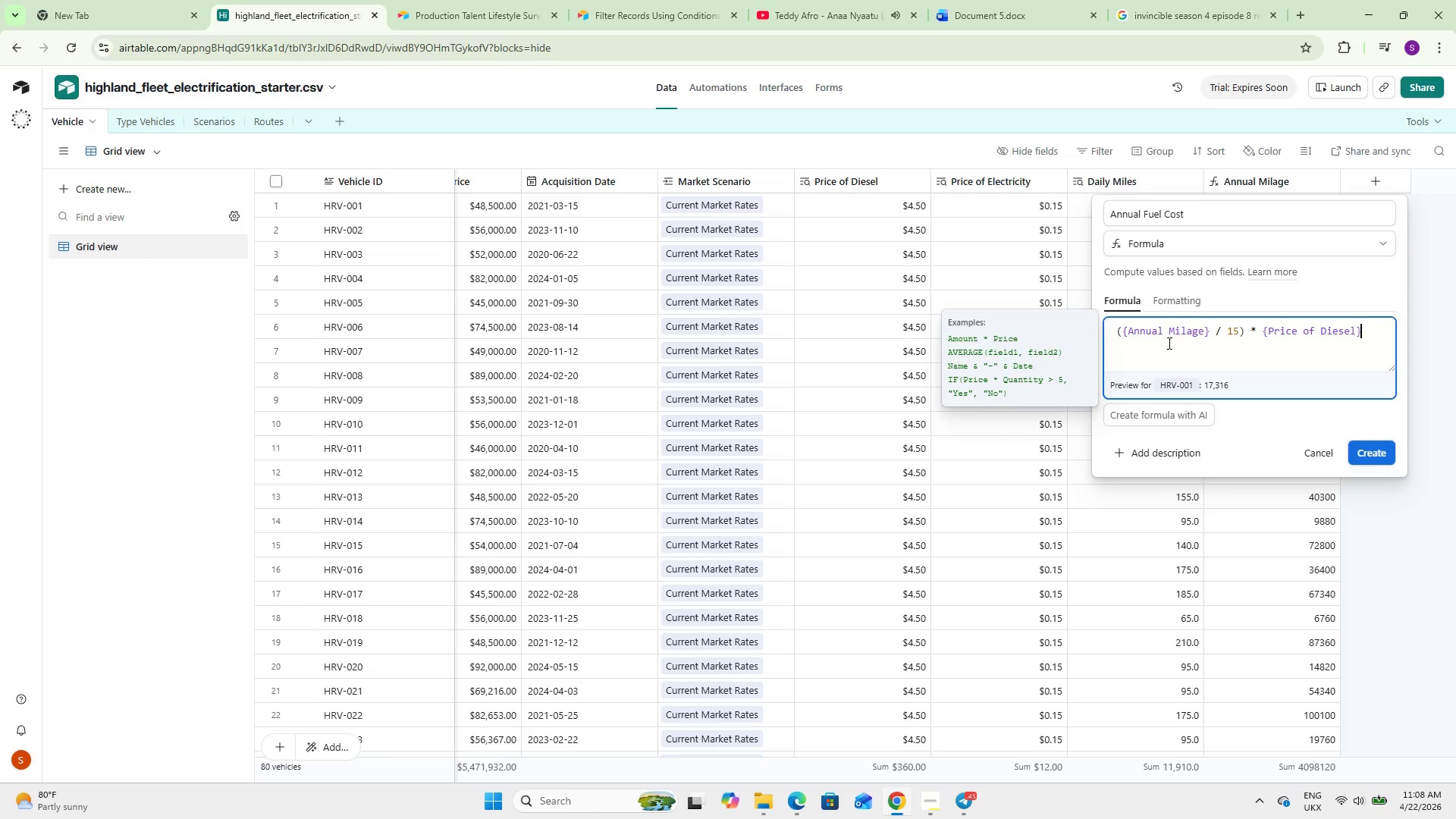 
double_click([1366, 449])
 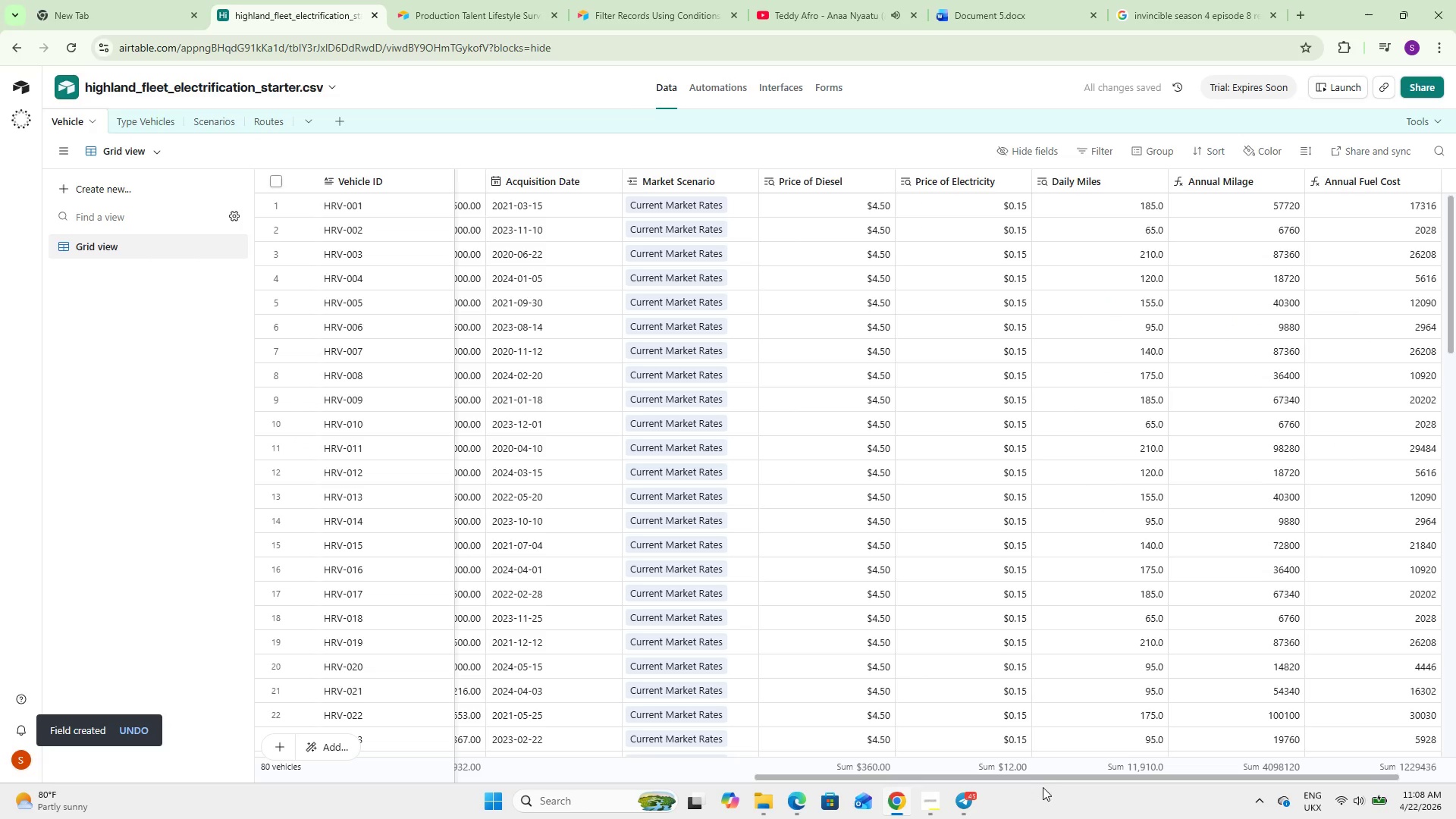 
left_click_drag(start_coordinate=[1037, 774], to_coordinate=[1217, 769])
 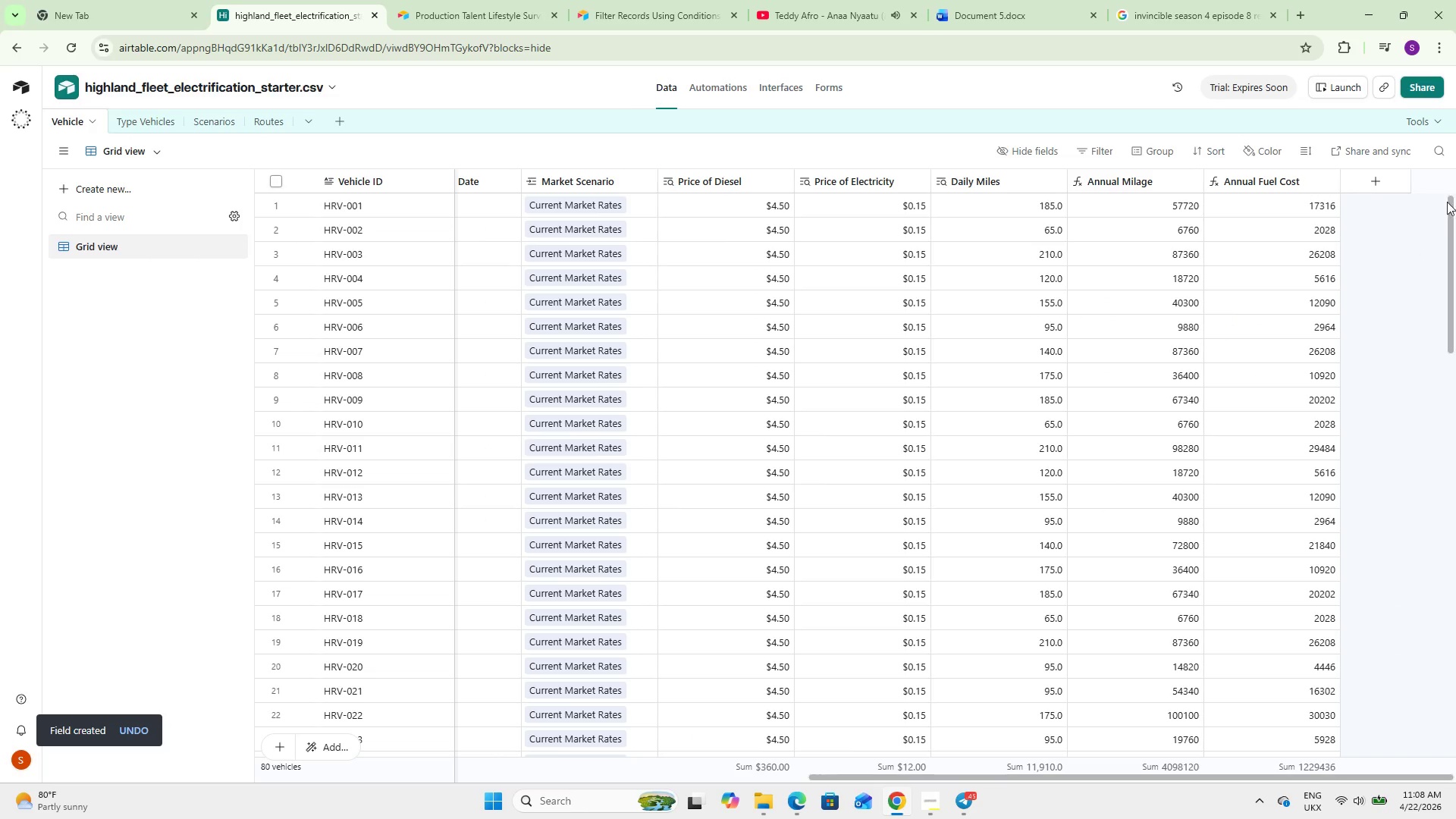 
left_click([1383, 184])
 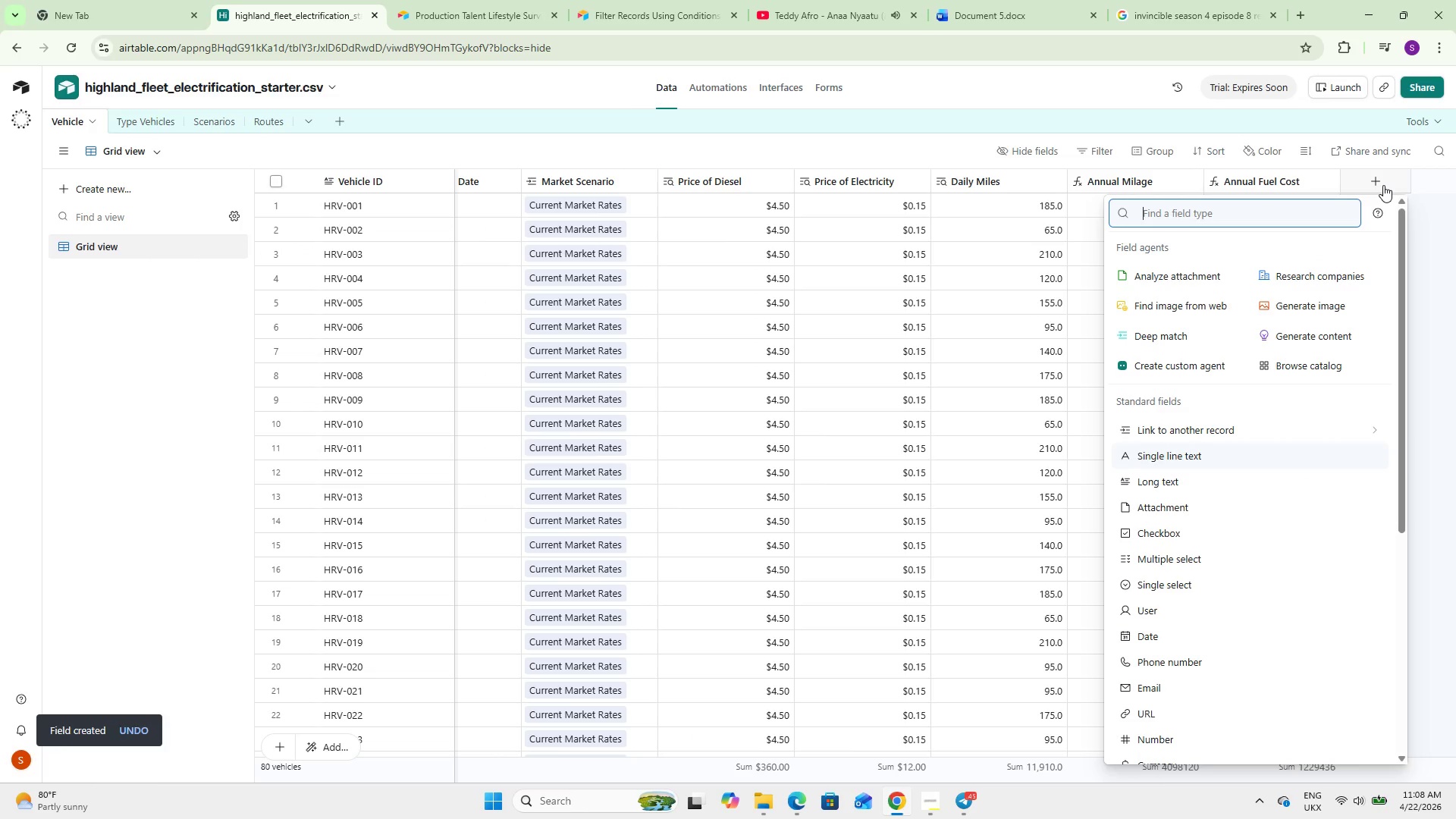 
type(For)
 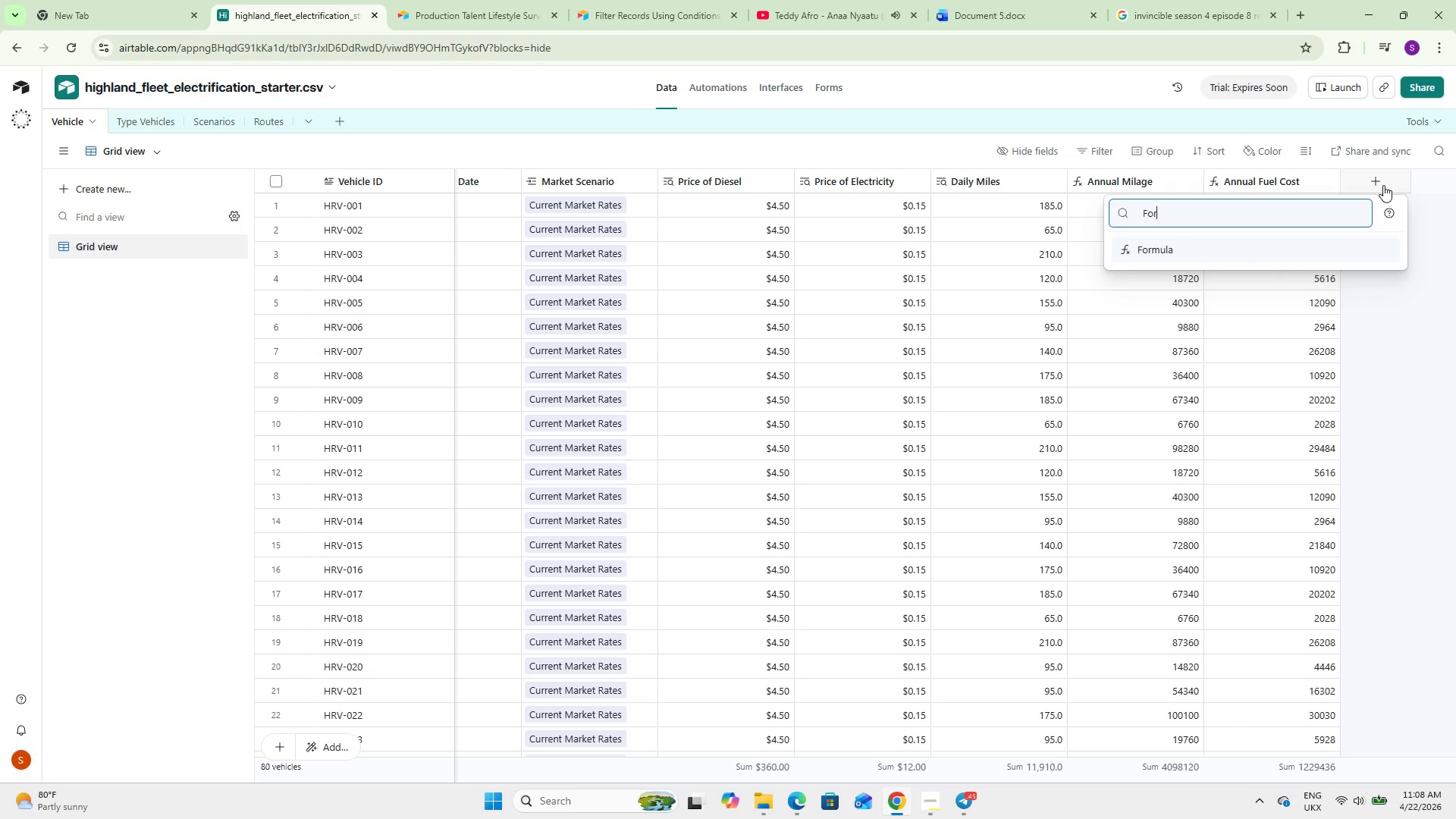 
key(Enter)
 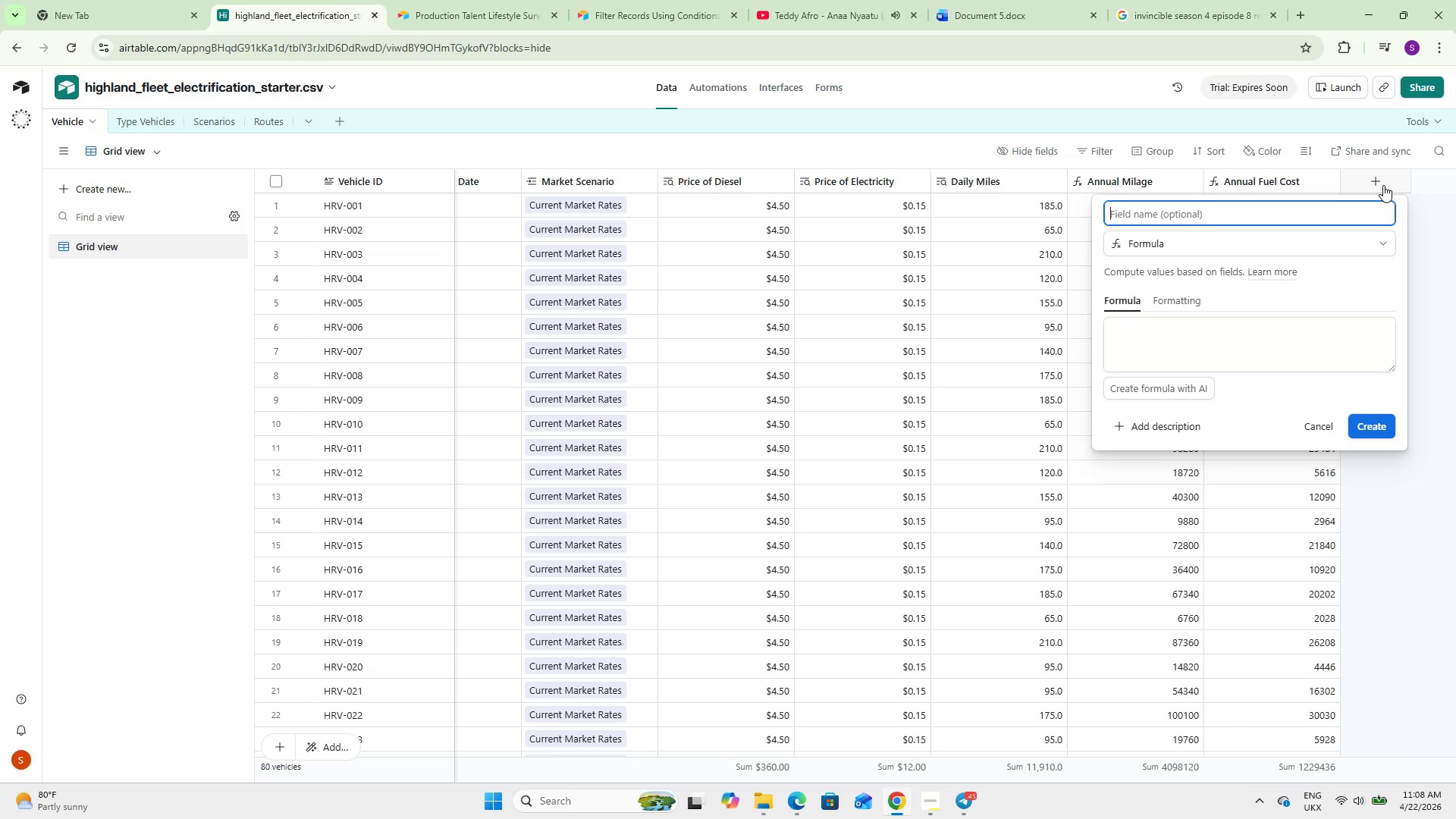 
type(Project Annual EV cost)
 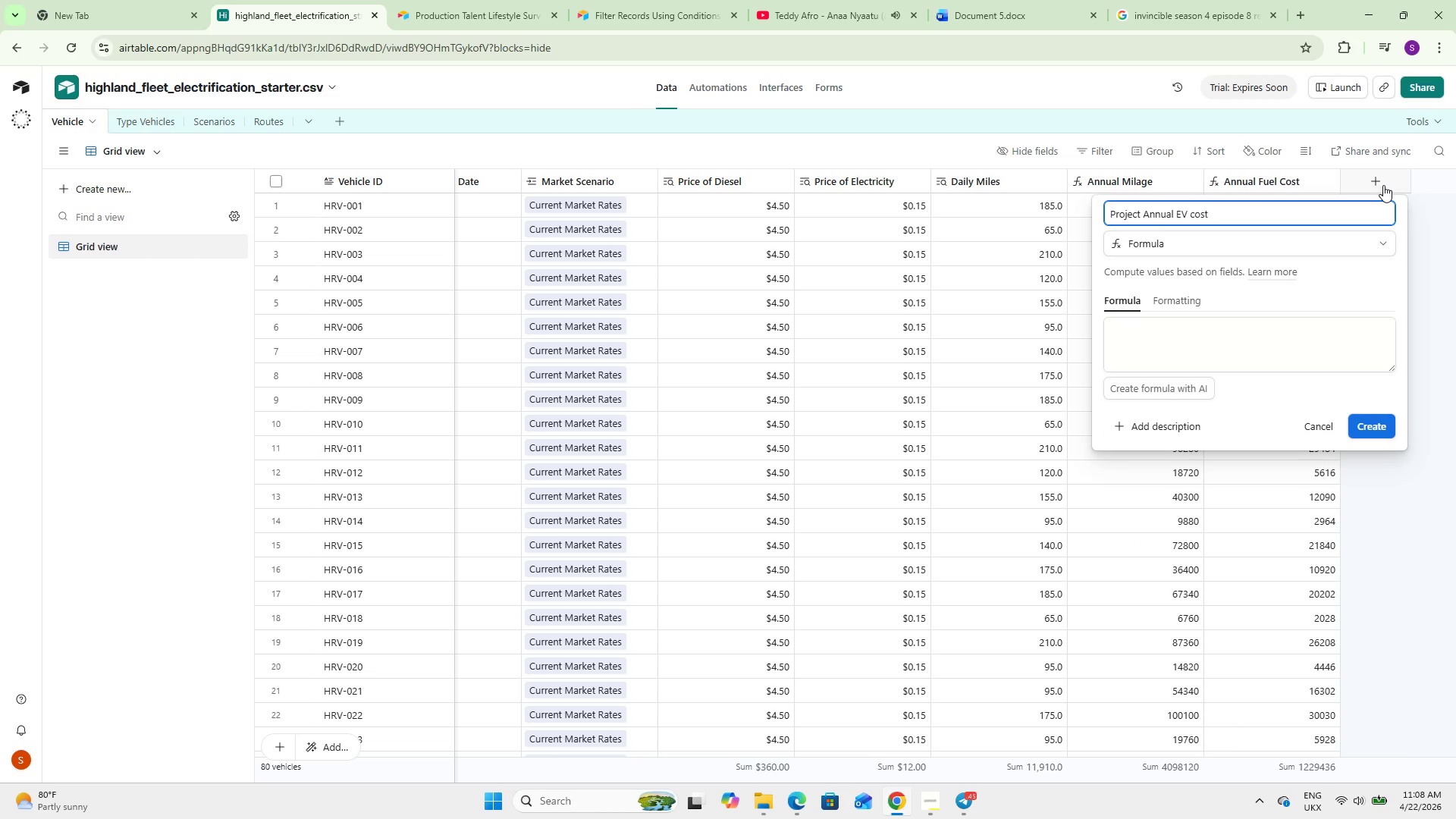 
left_click([1197, 333])
 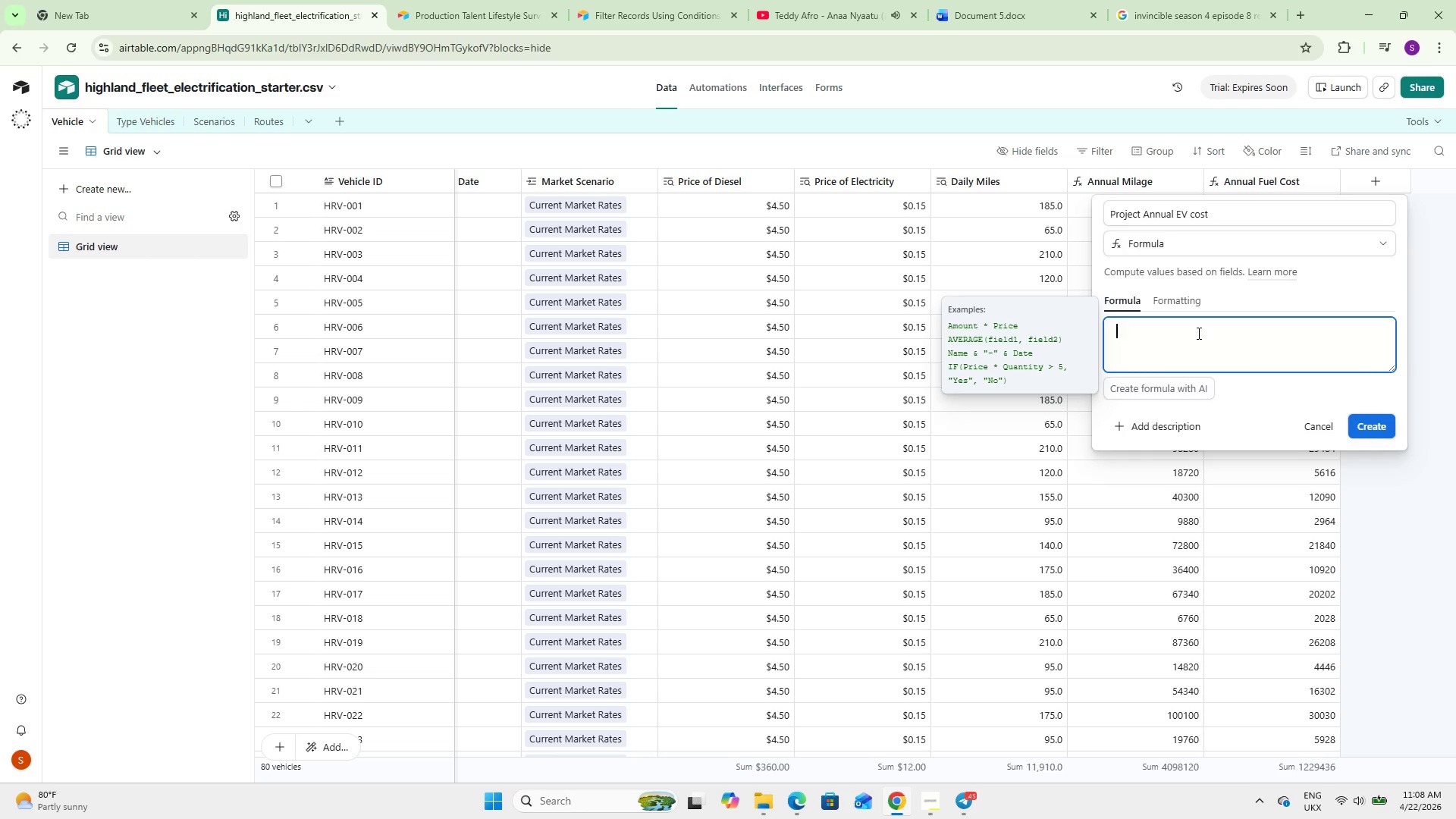 
type((annual)
 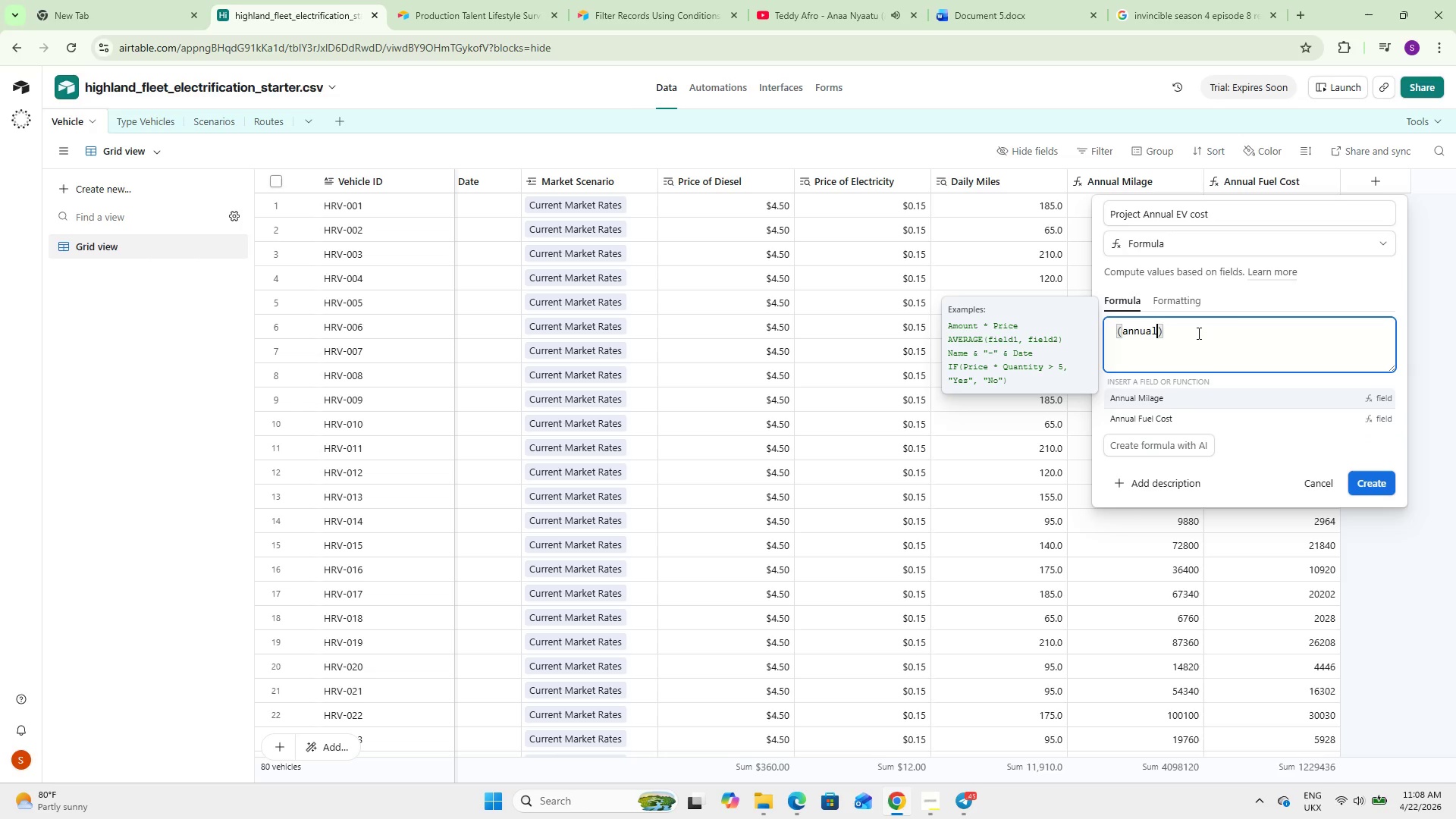 
key(Enter)
 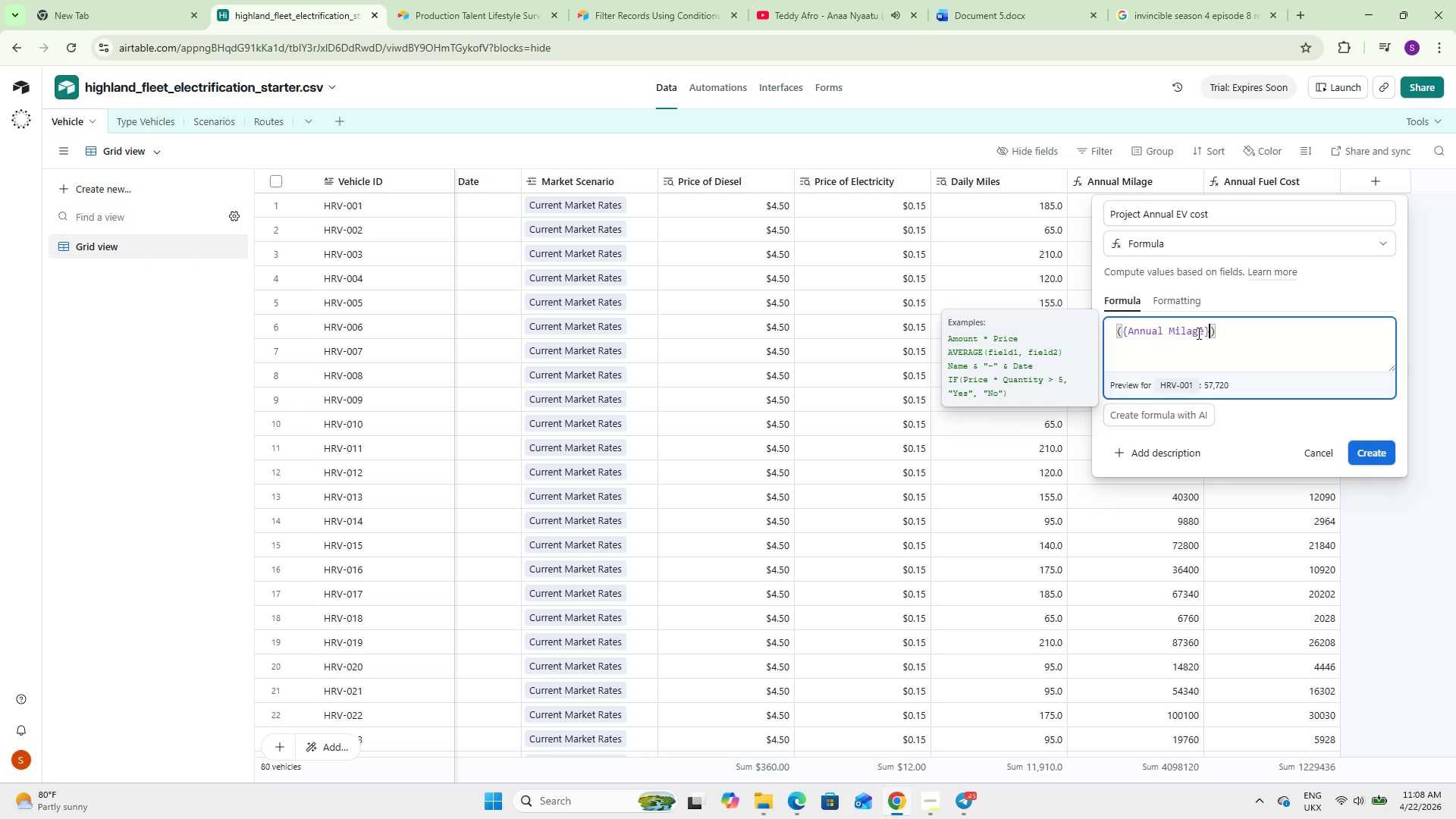 
key(Space)
 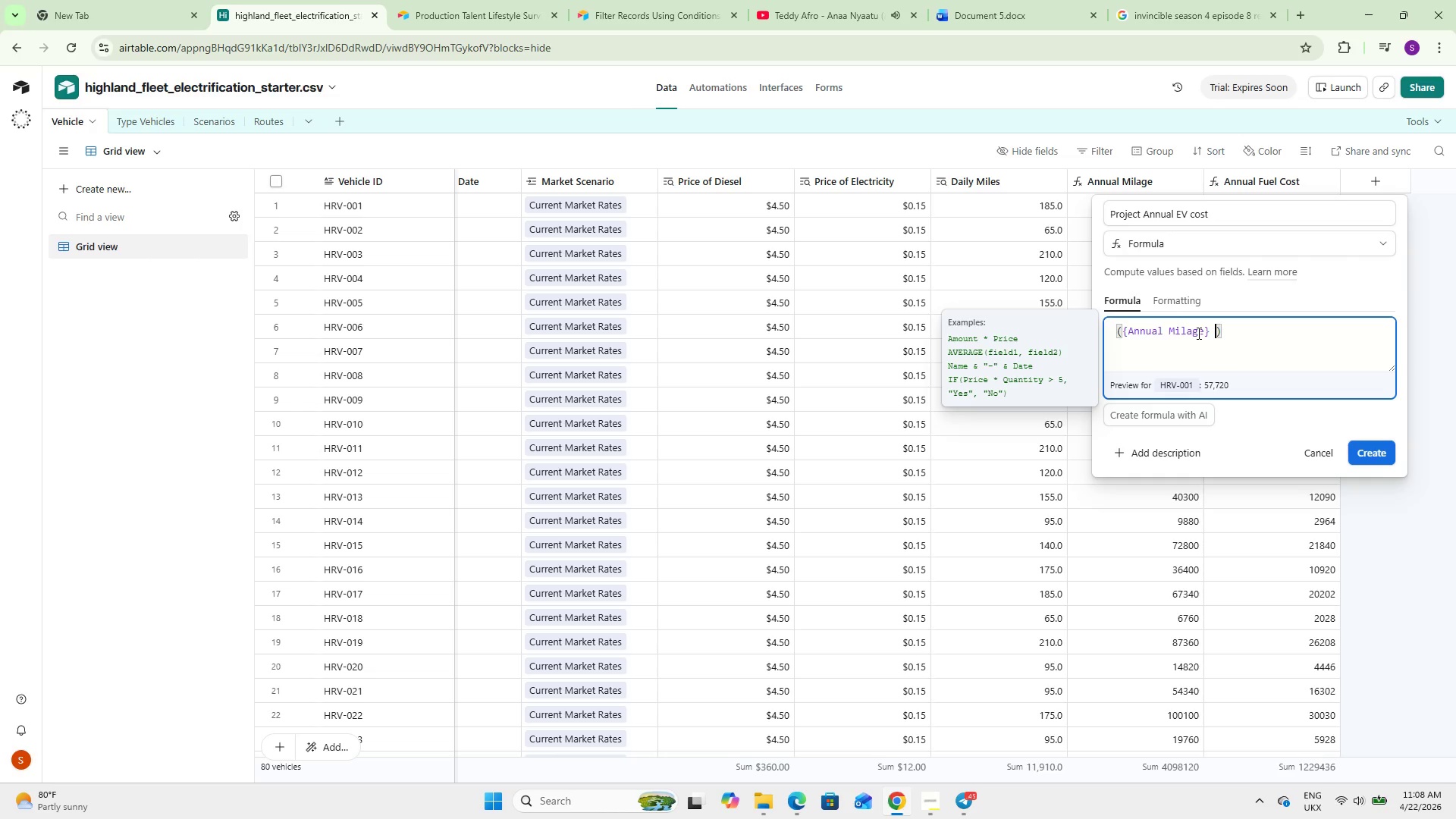 
key(Shift+8)
 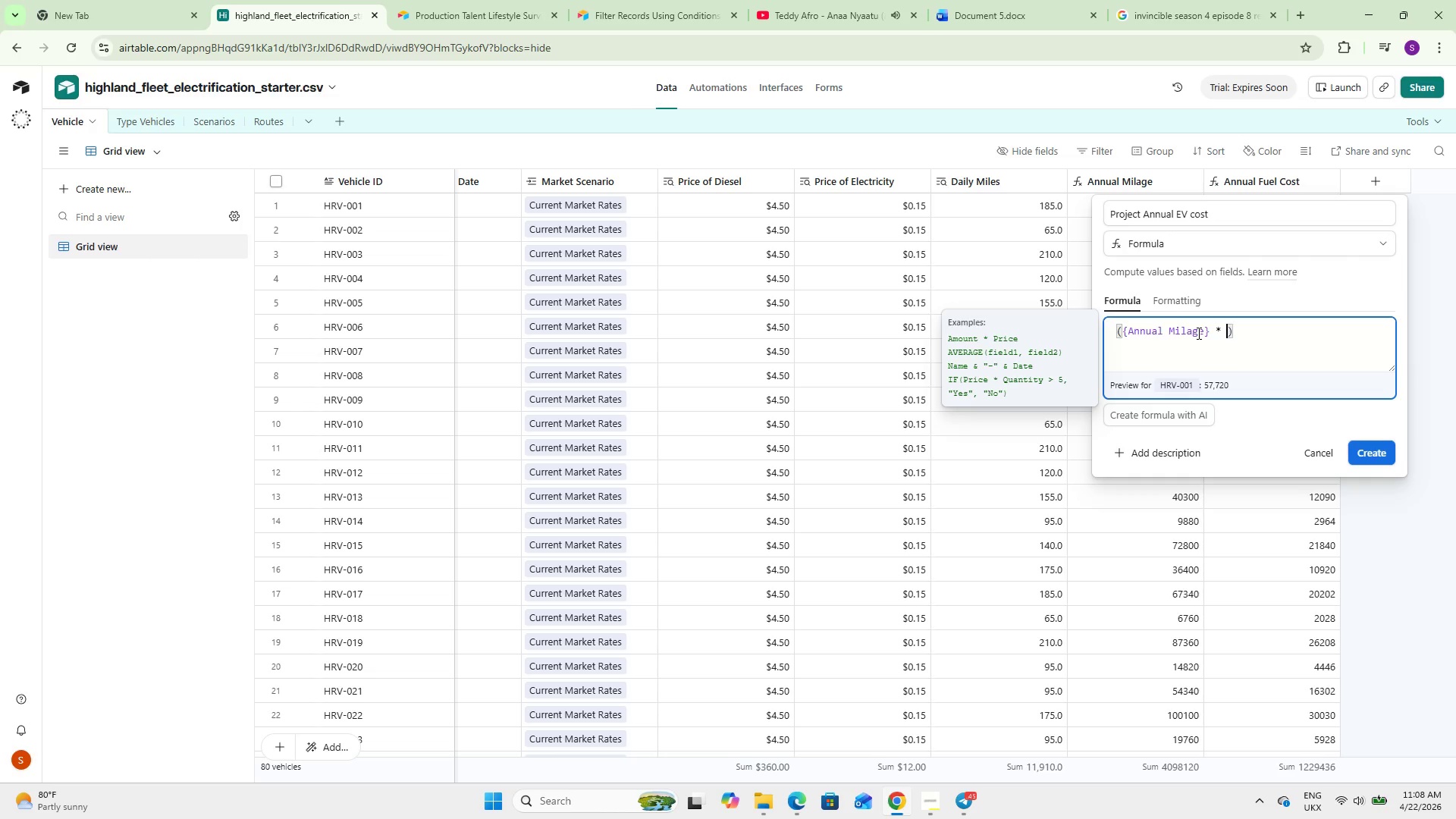 
key(Space)
 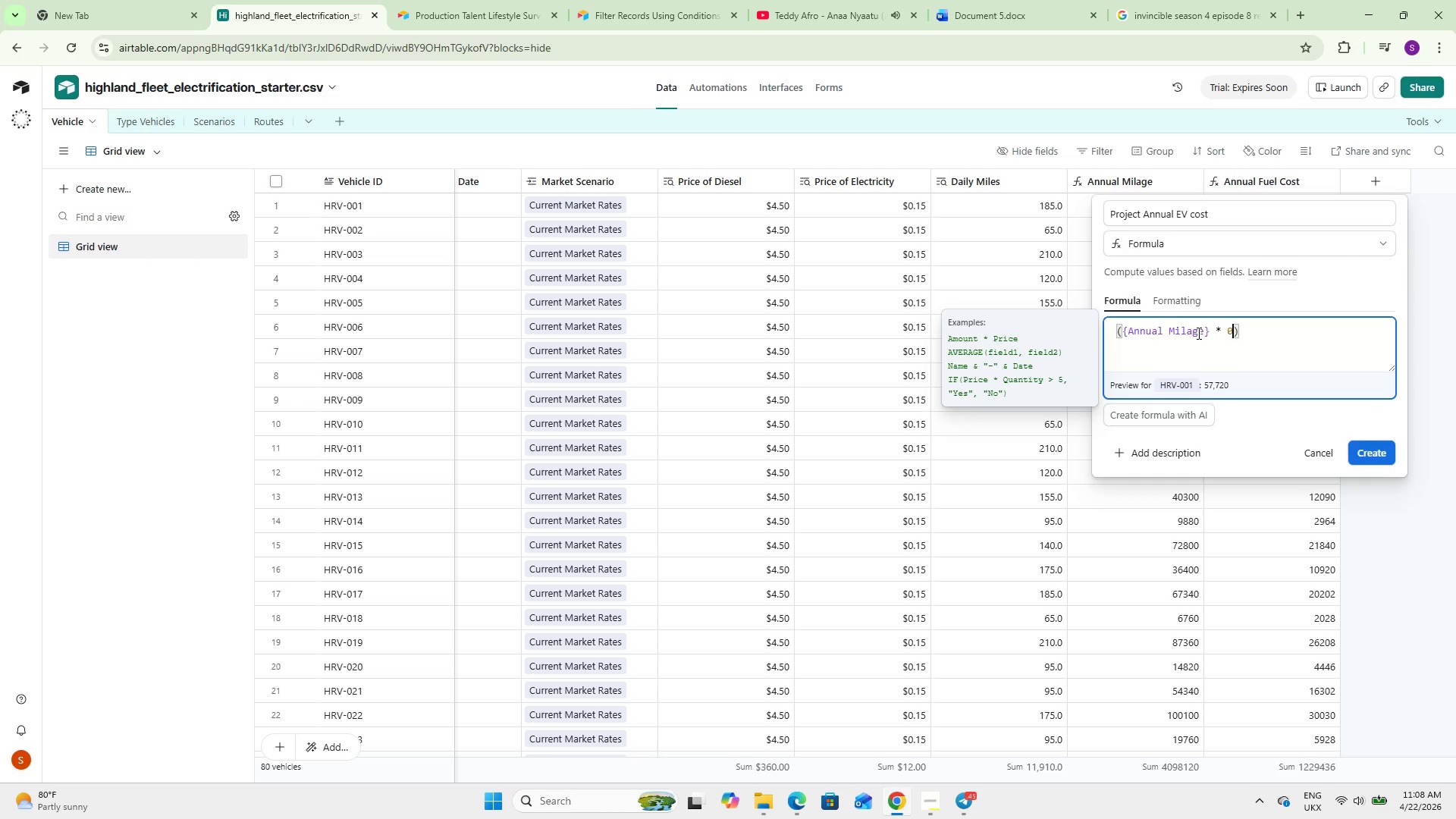 
key(0)
 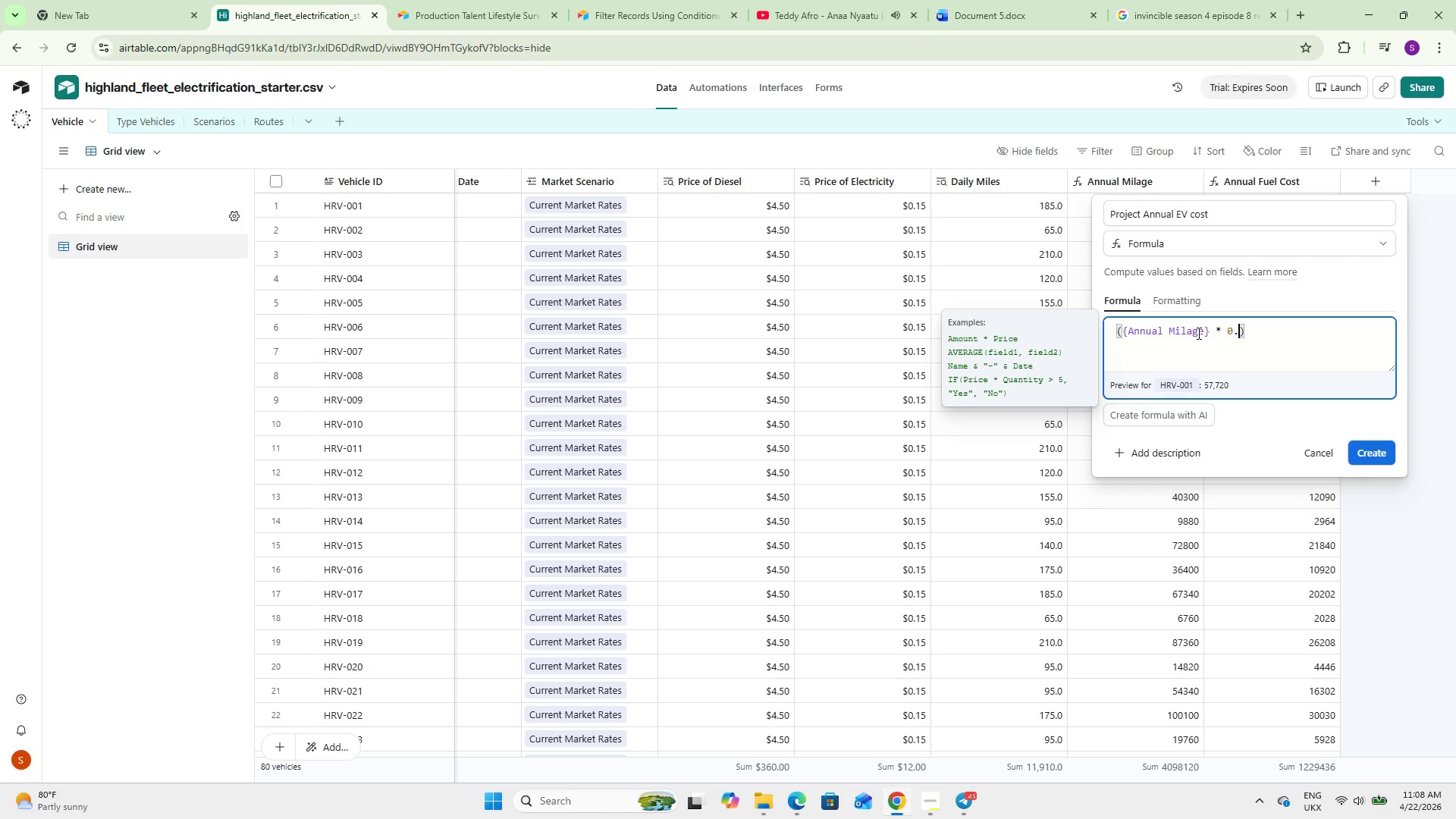 
key(Period)
 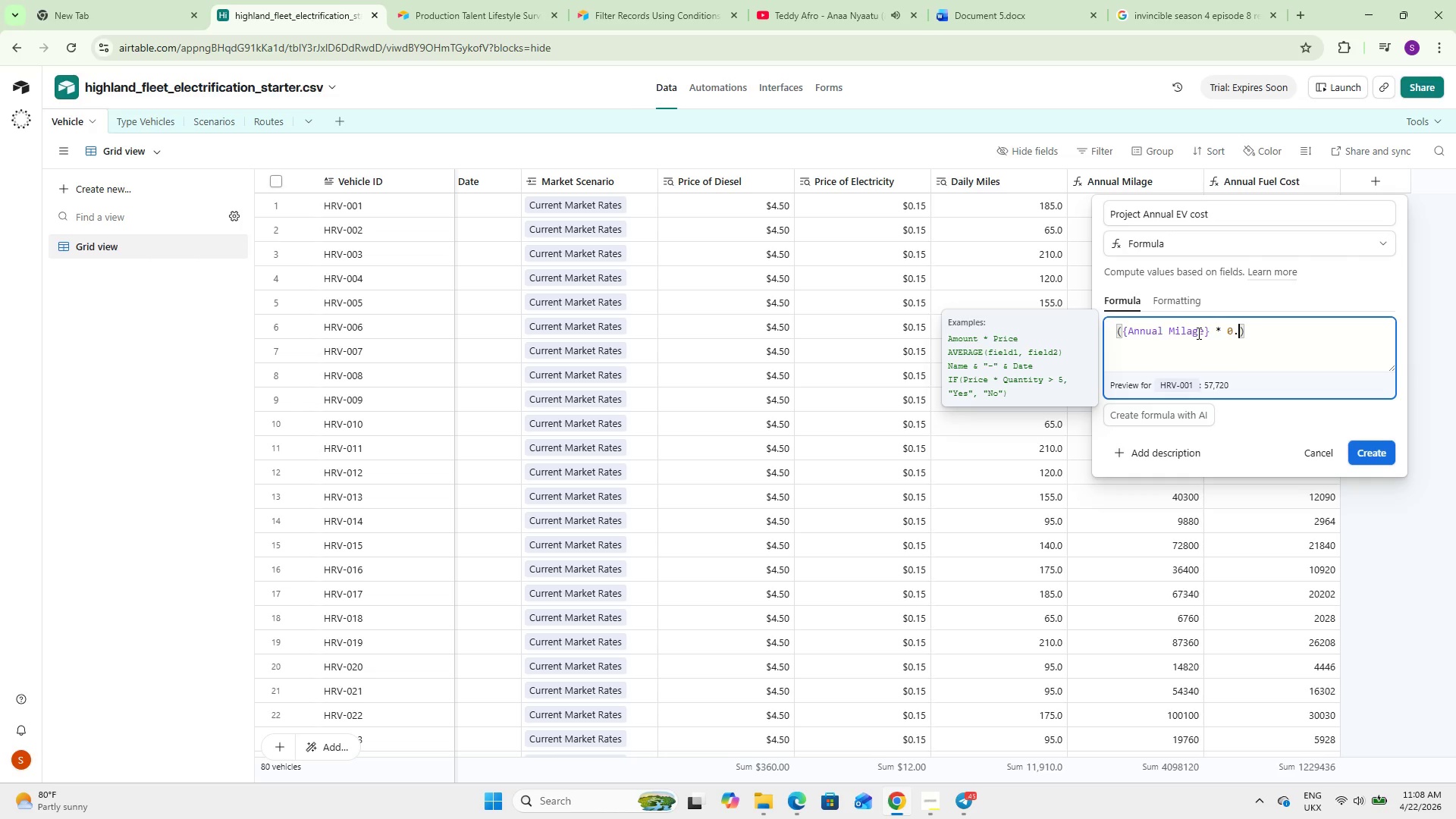 
key(5)
 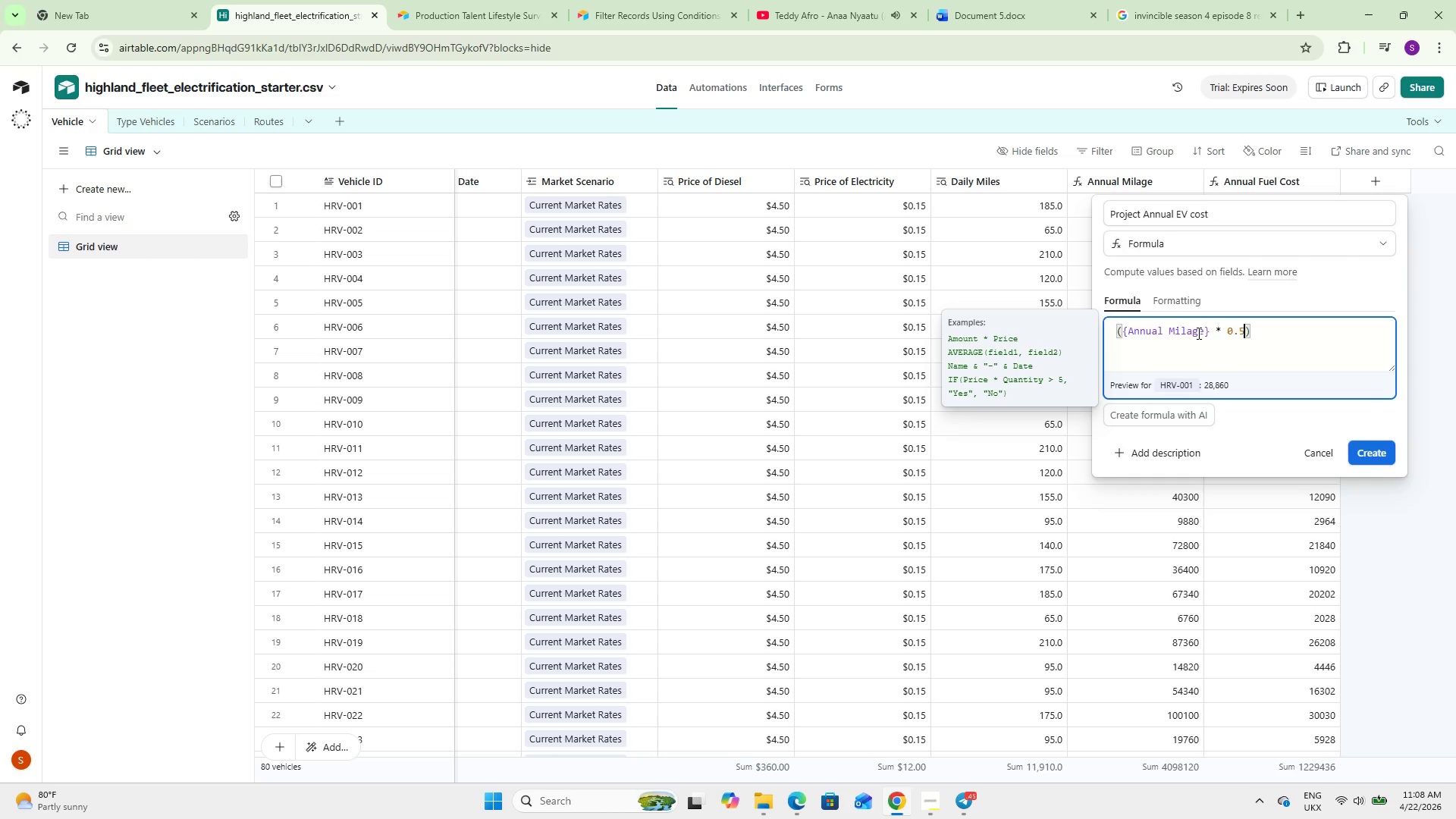 
key(ArrowRight)
 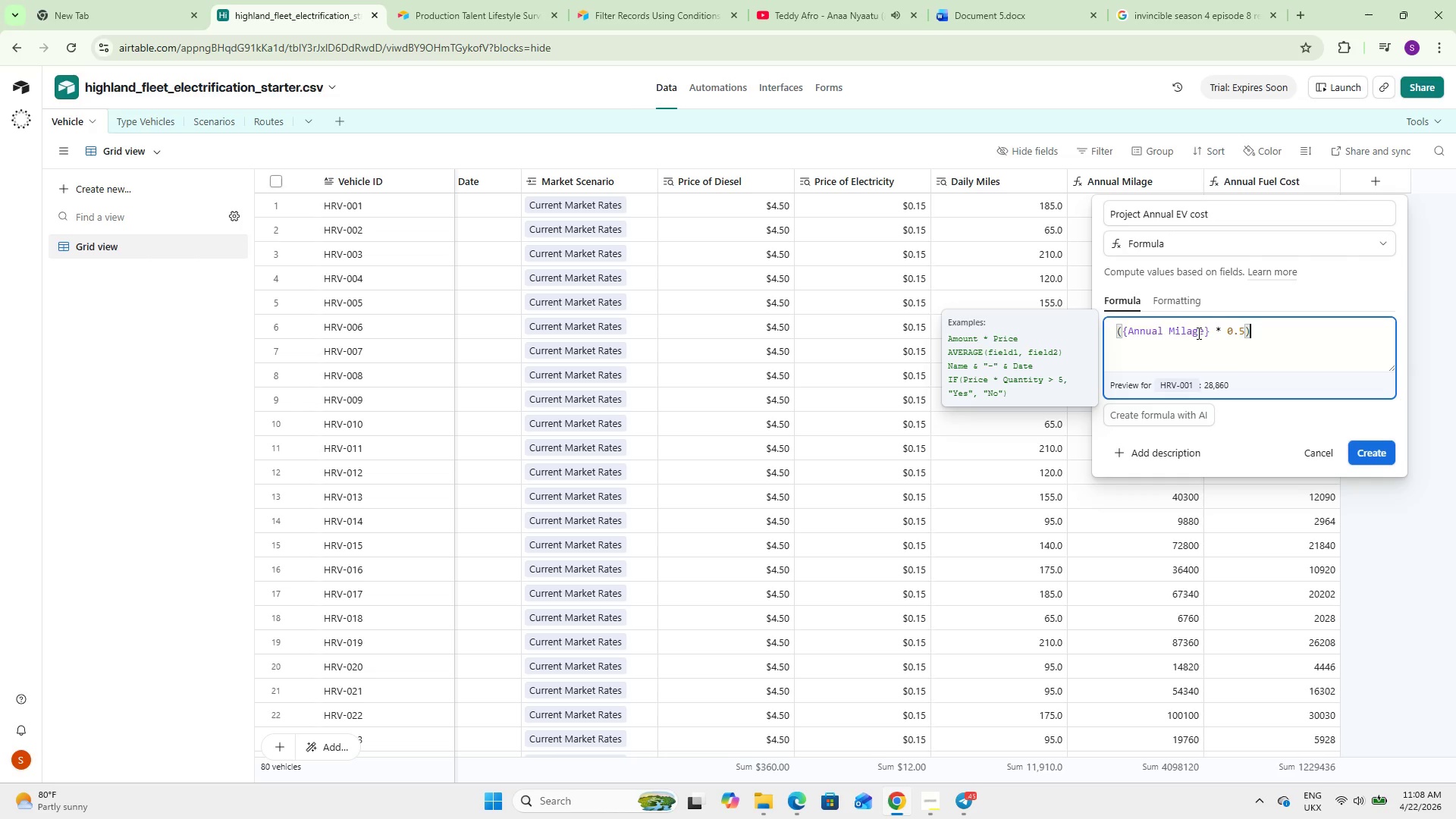 
type( * Pri)
 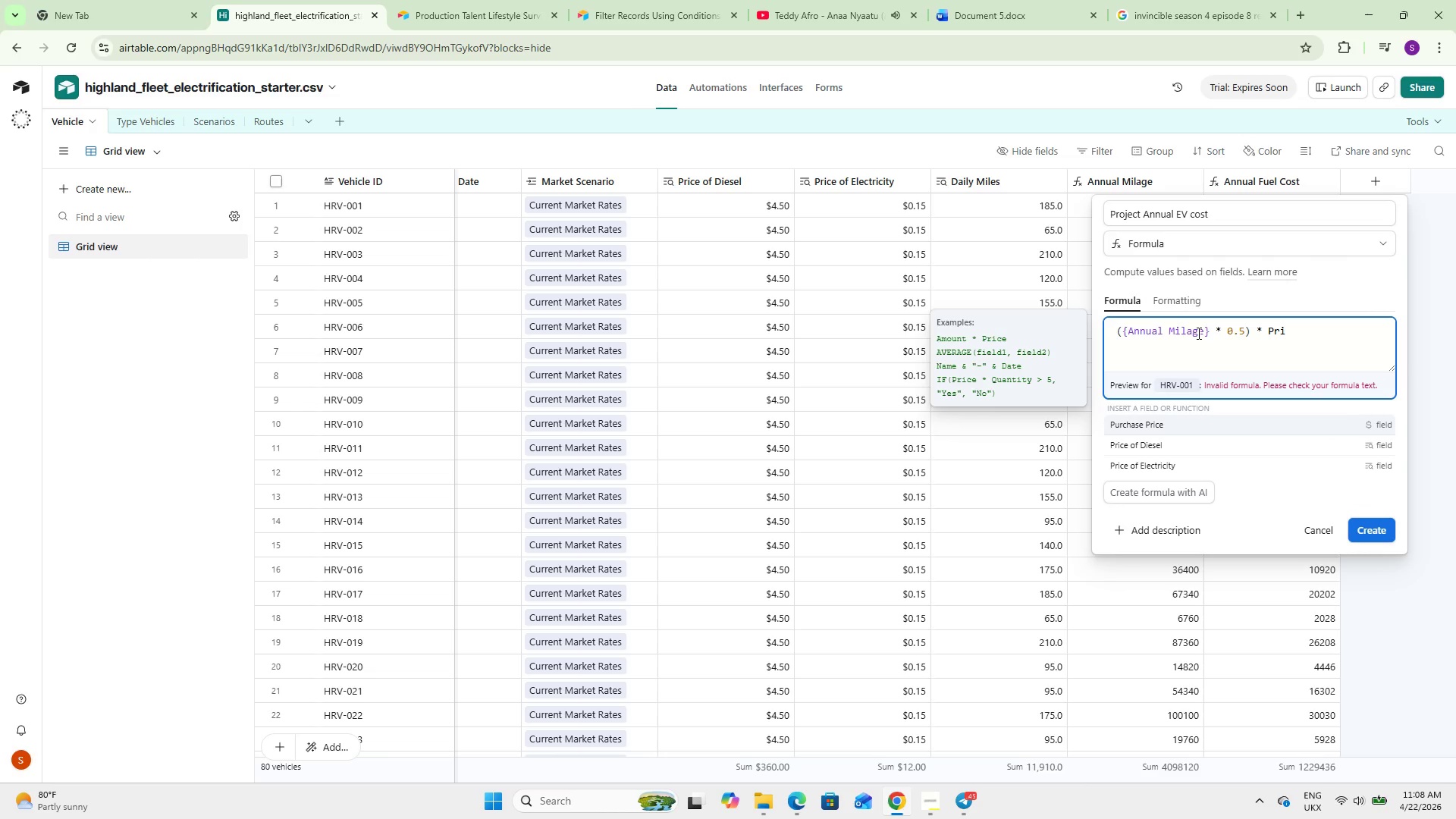 
key(ArrowDown)
 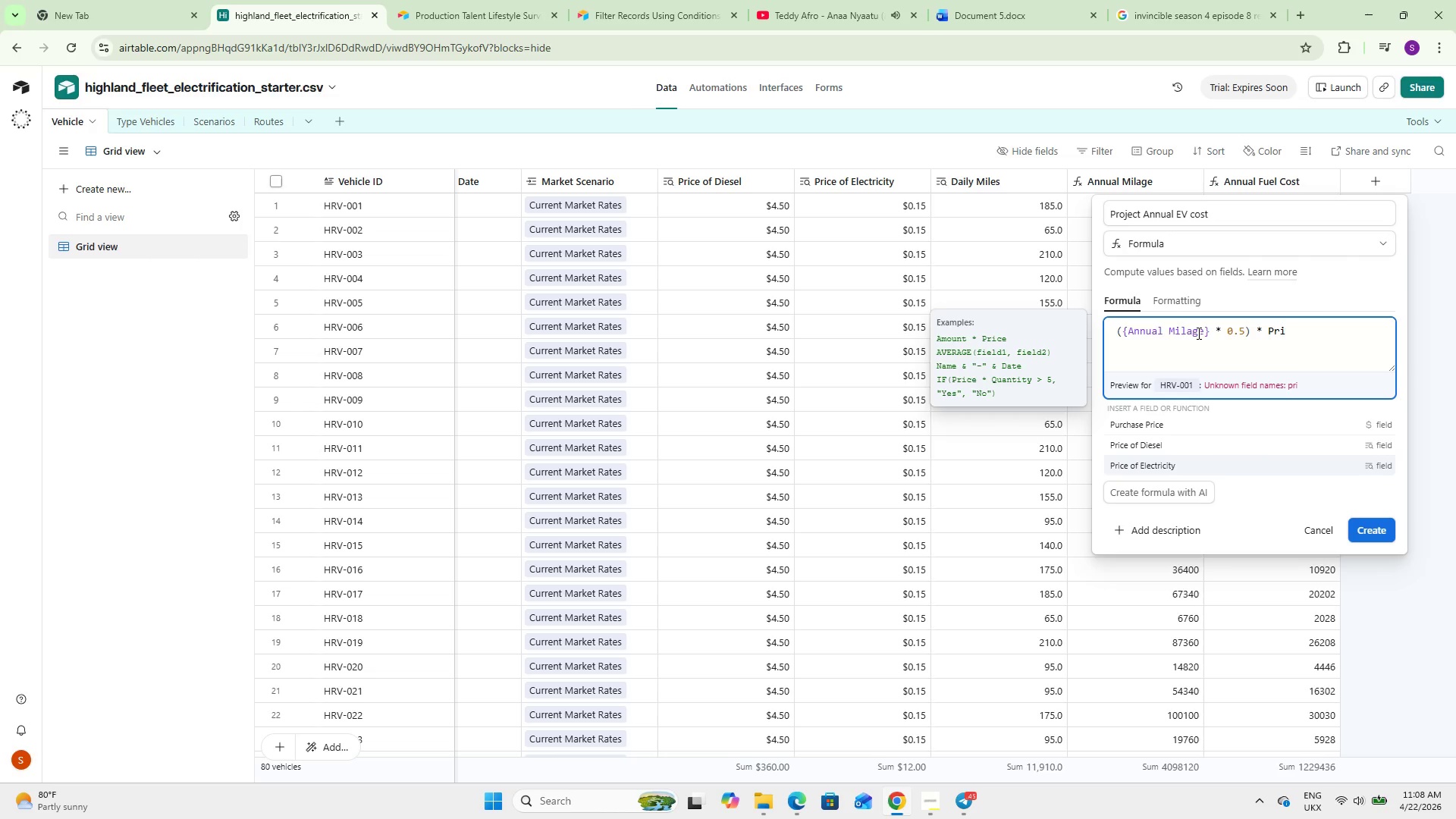 
key(ArrowDown)
 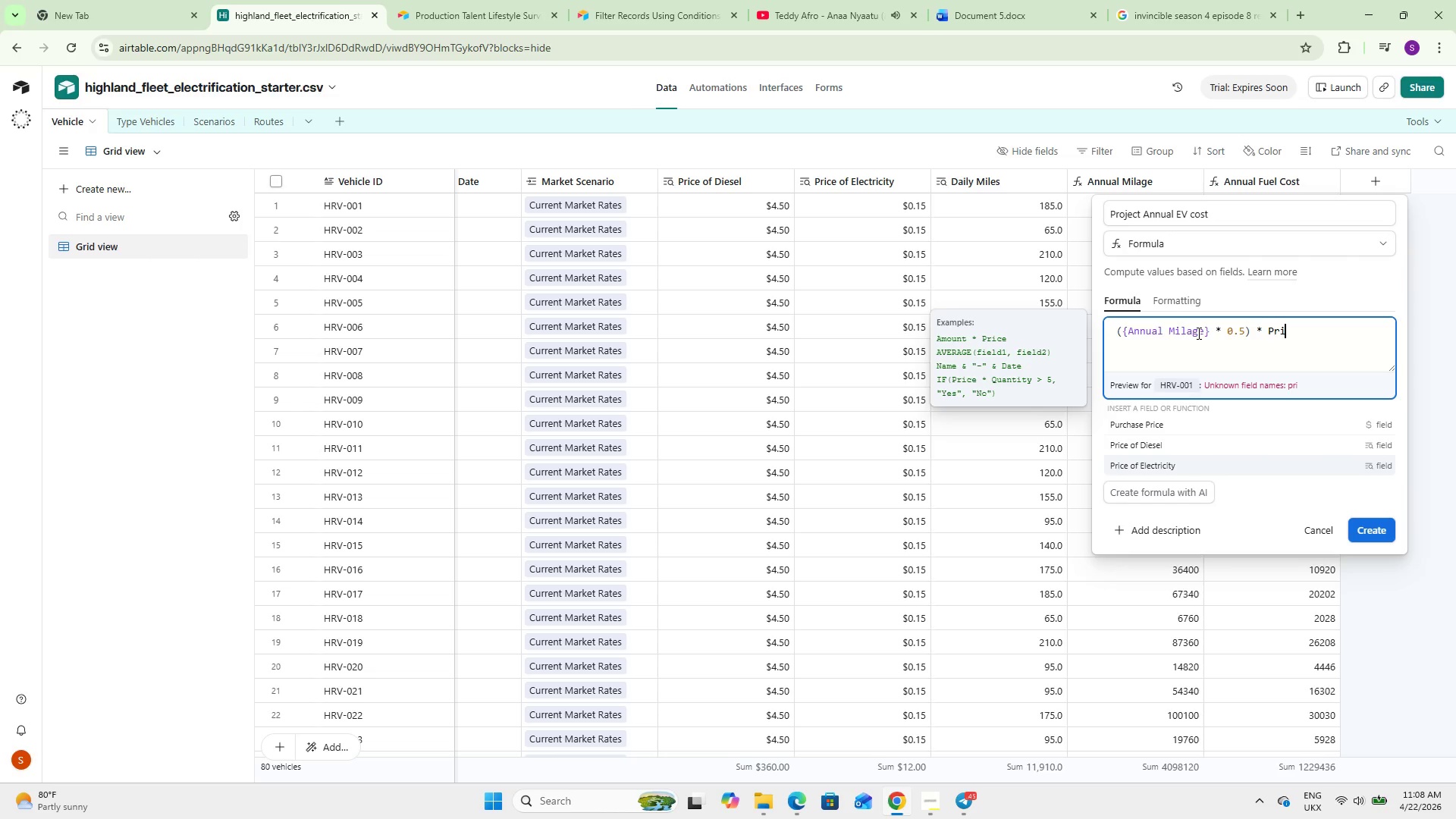 
key(Enter)
 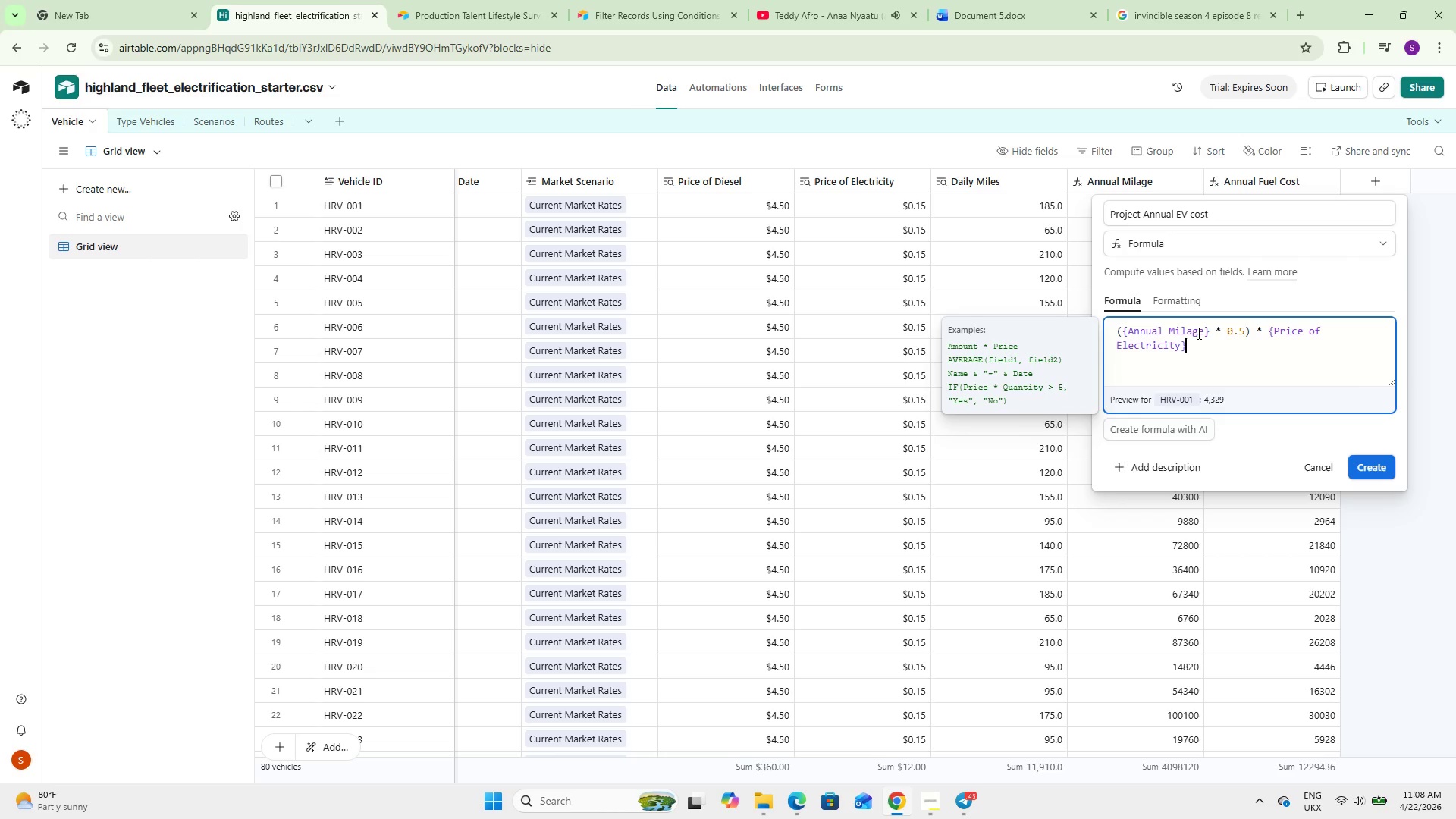 
wait(10.2)
 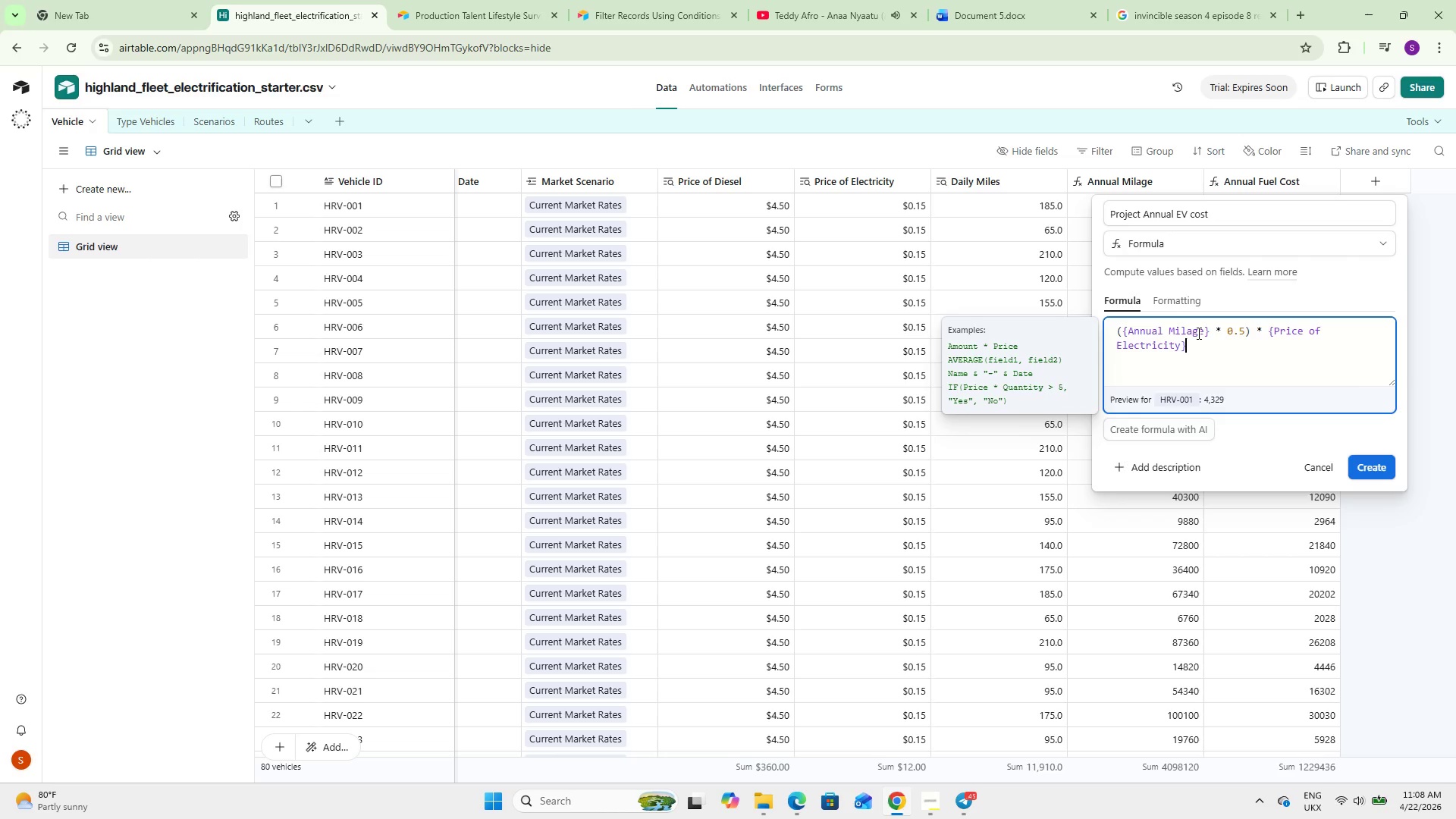 
left_click([1373, 472])
 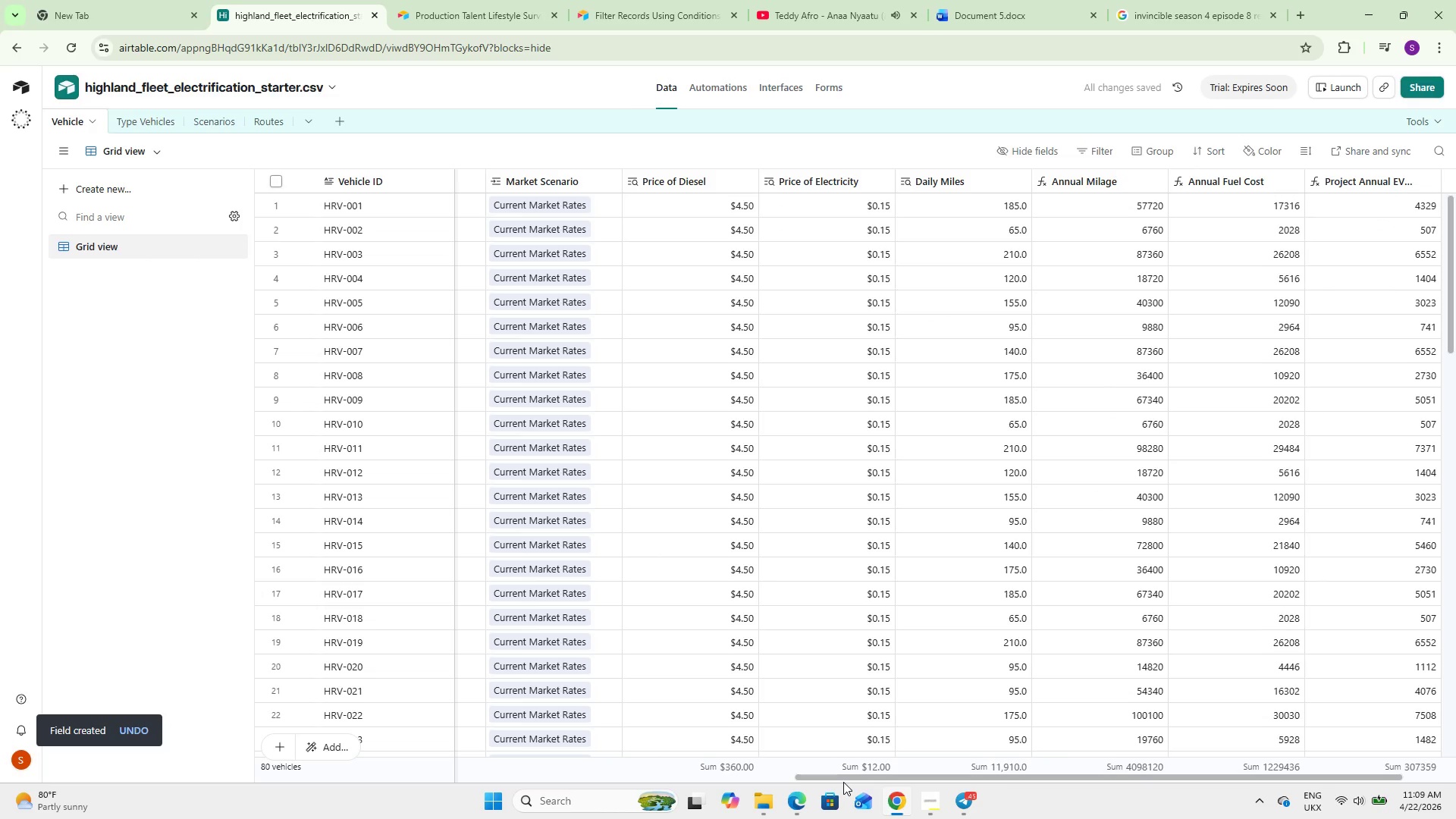 
left_click_drag(start_coordinate=[844, 777], to_coordinate=[993, 774])
 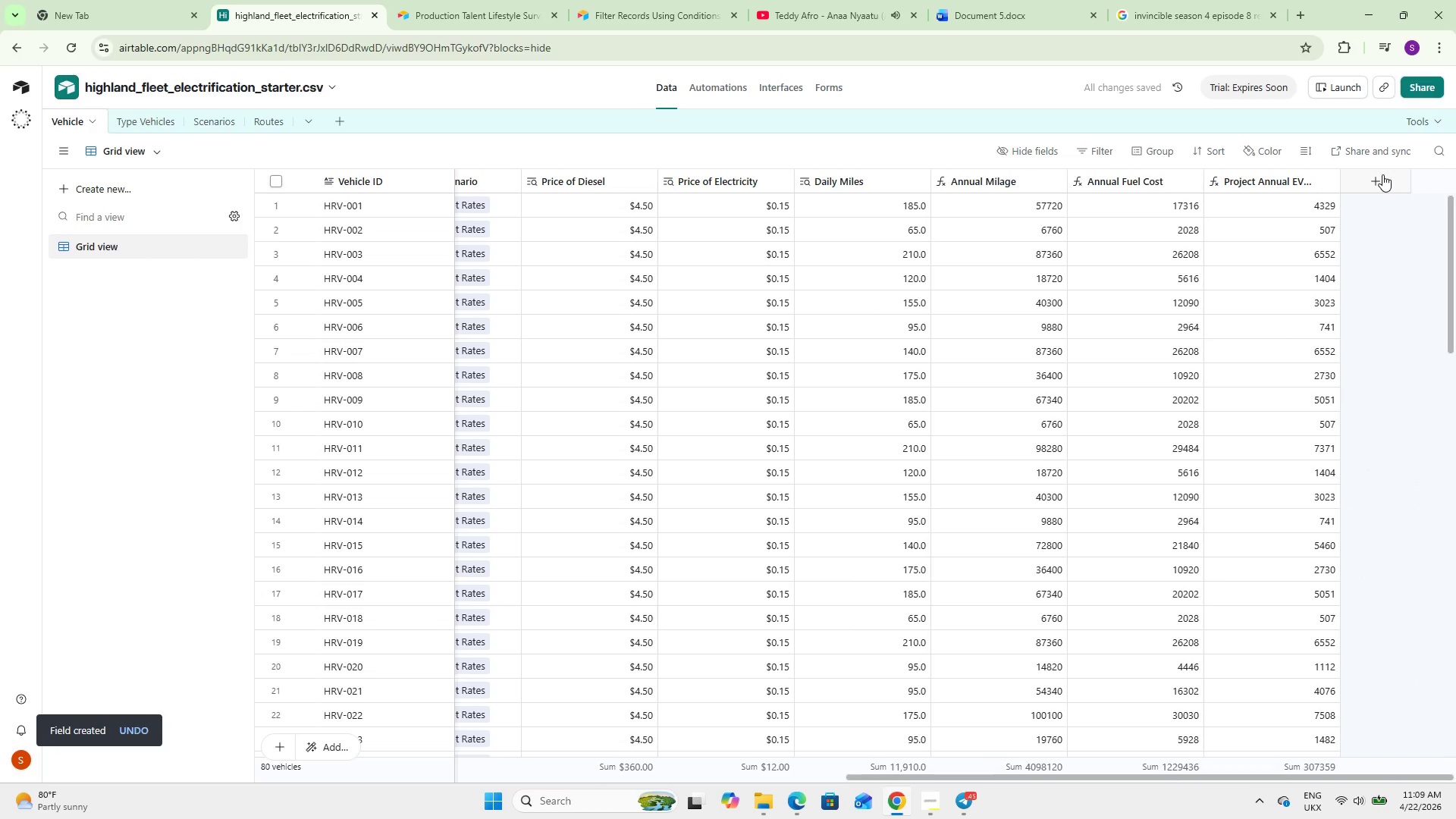 
left_click([1382, 174])
 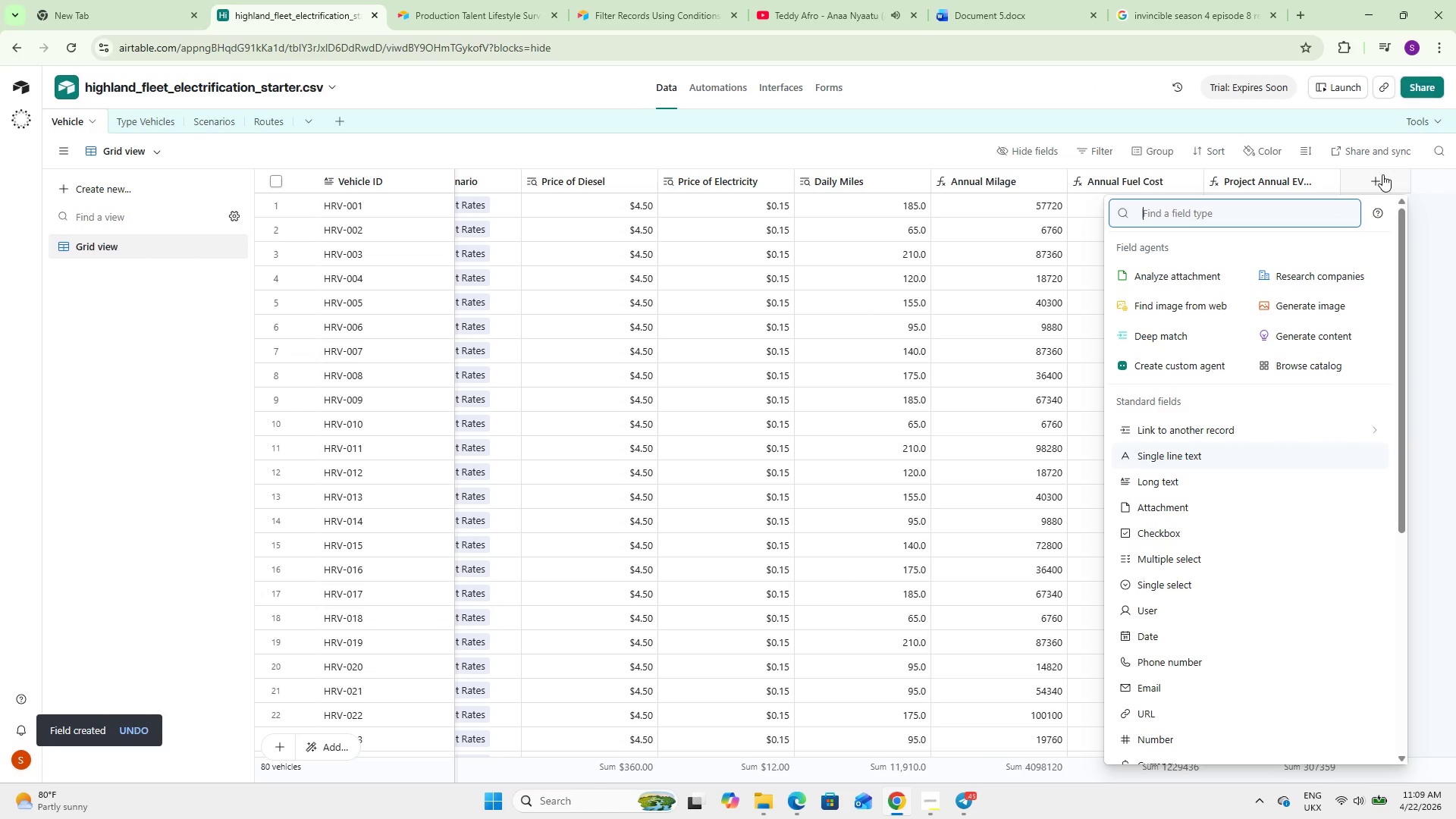 
type(for)
 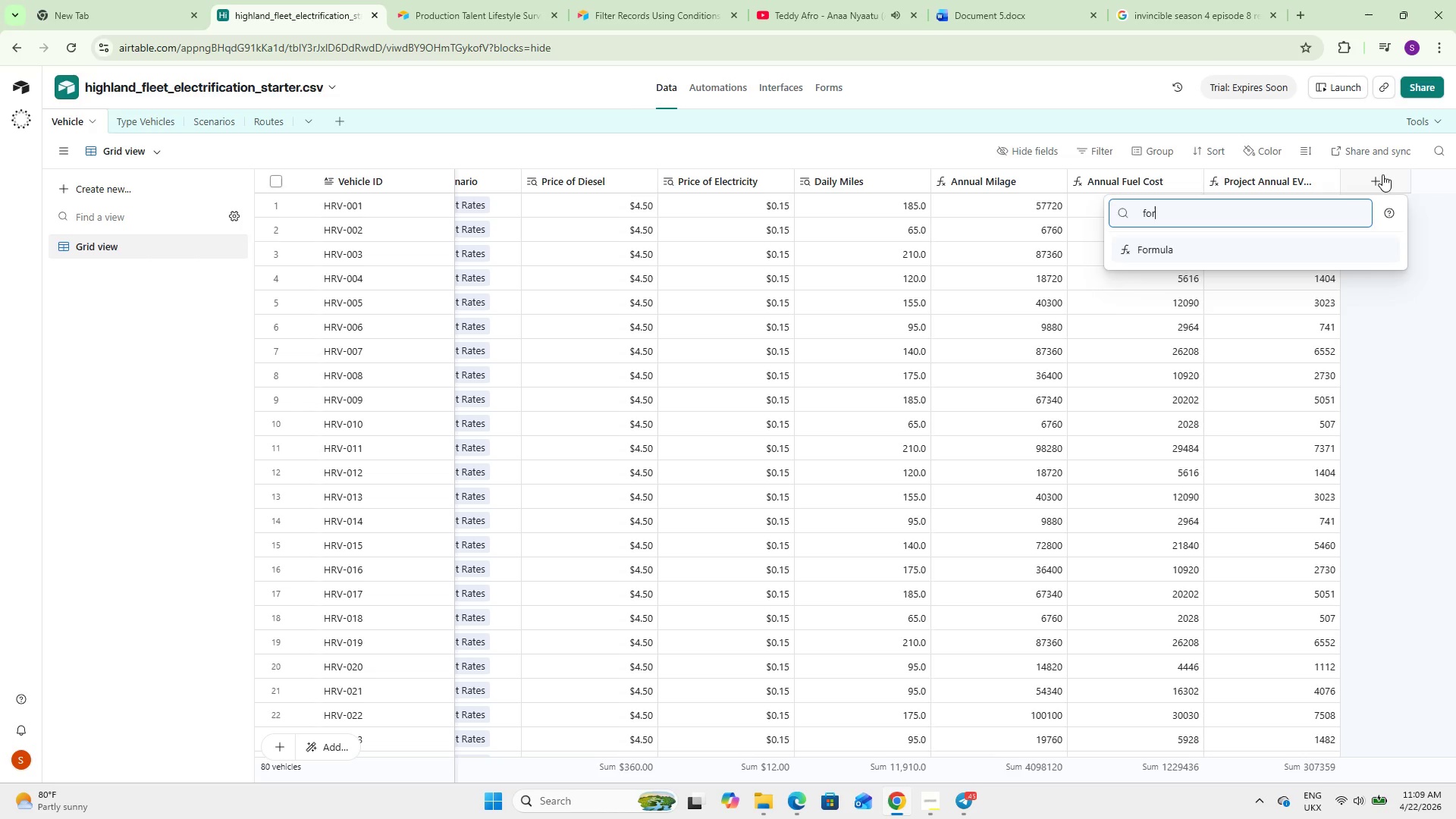 
key(Enter)
 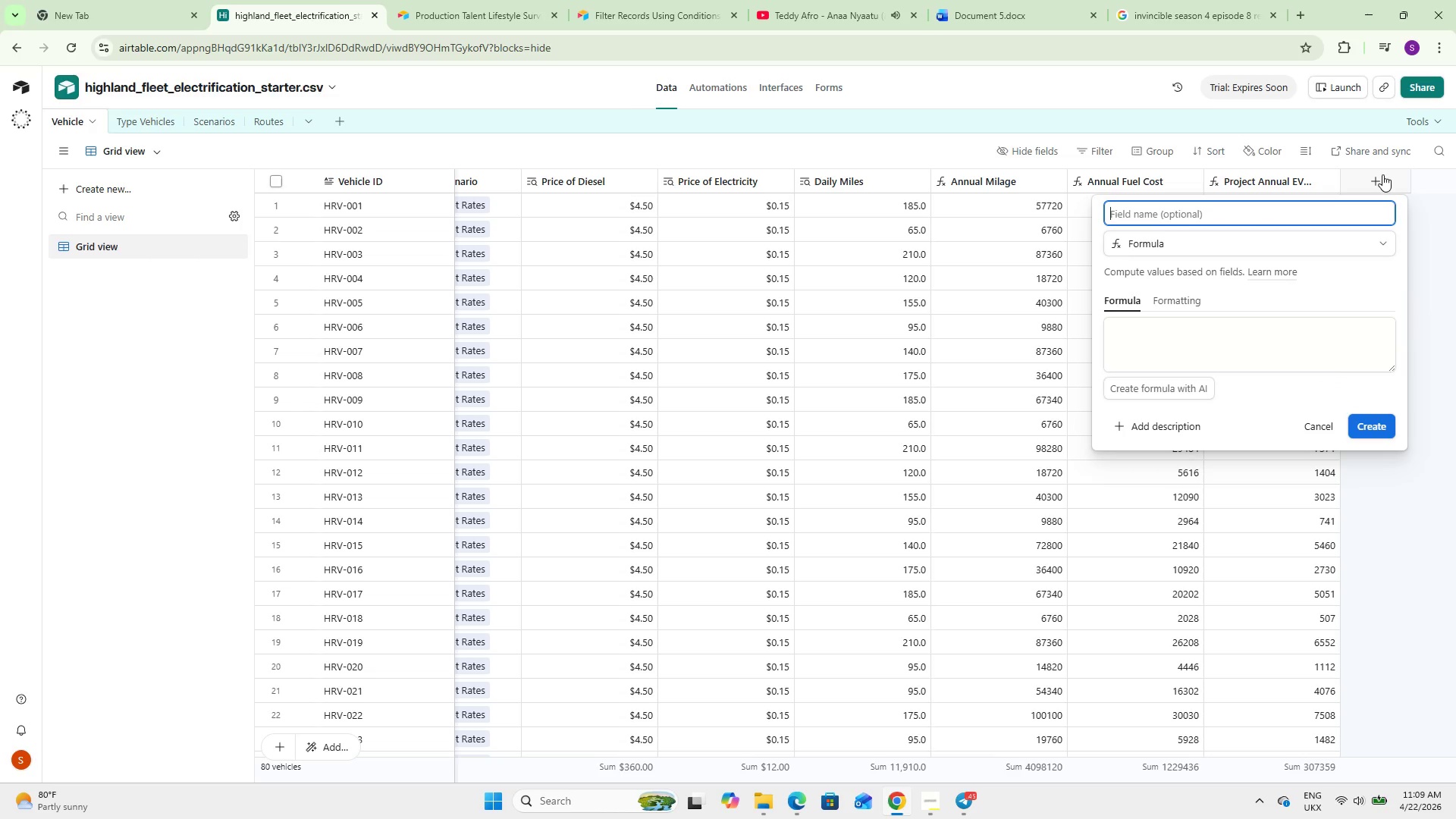 
type(Total Annual Saving)
 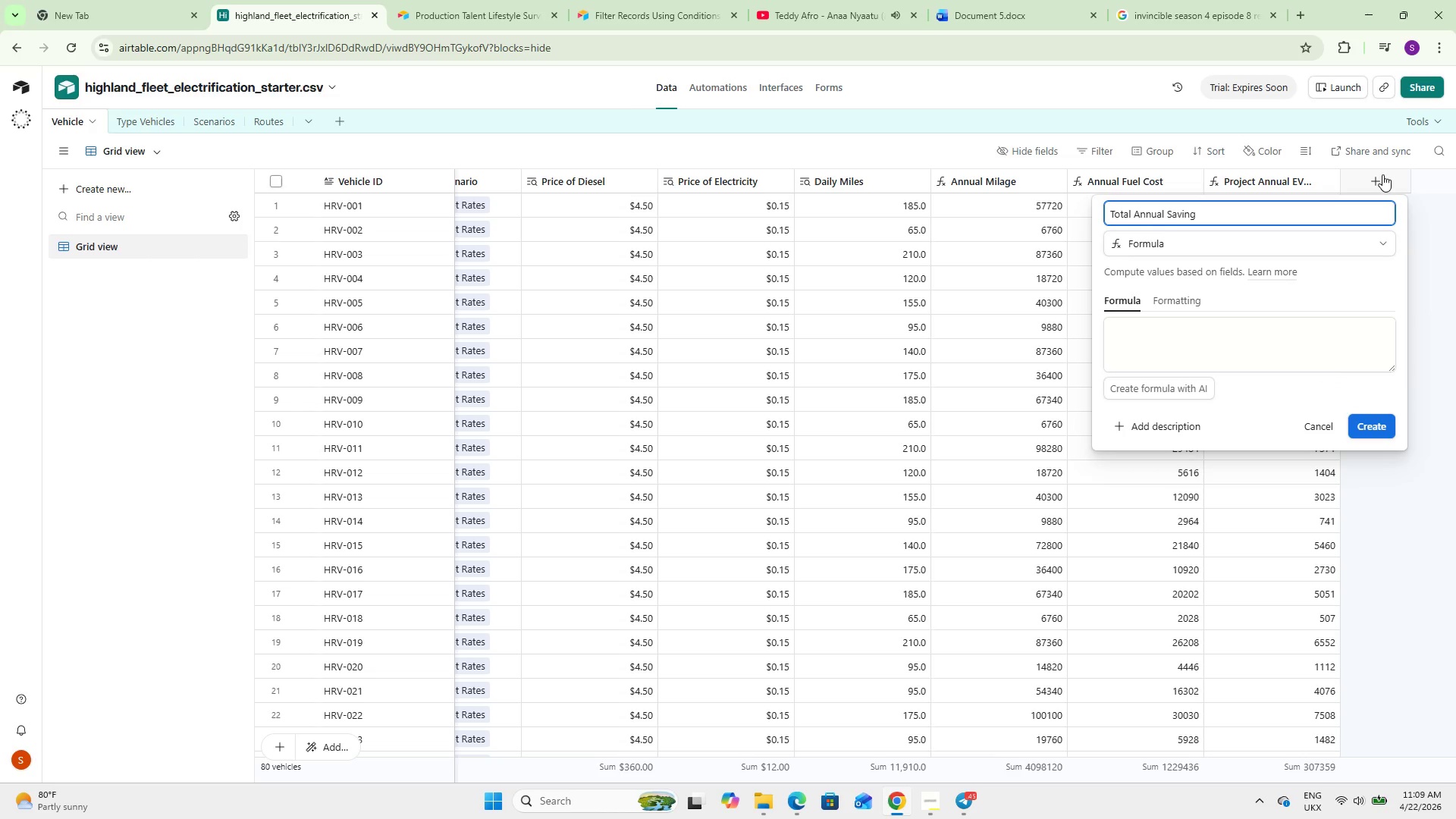 
left_click([1156, 346])
 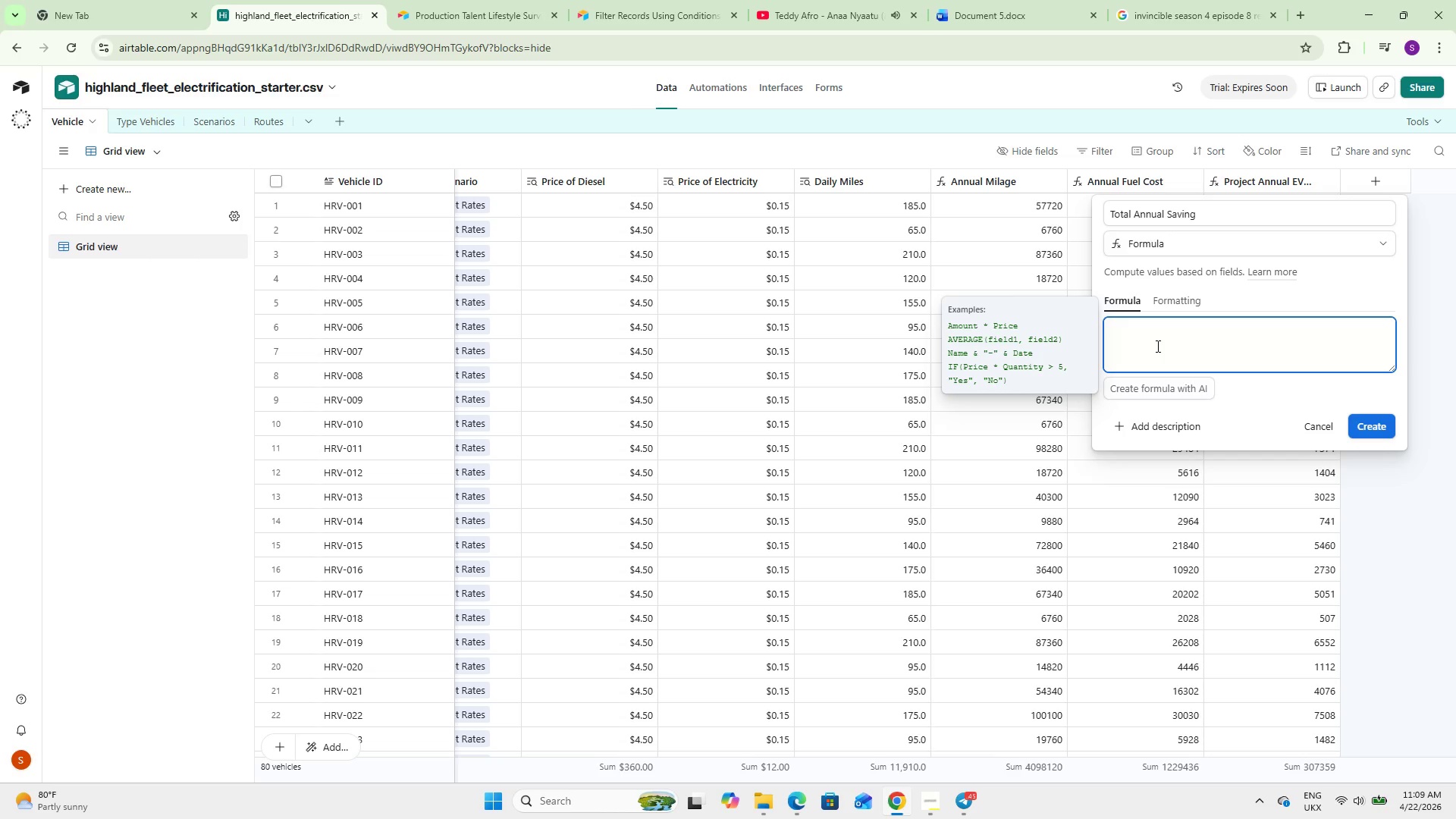 
key(Shift+9)
 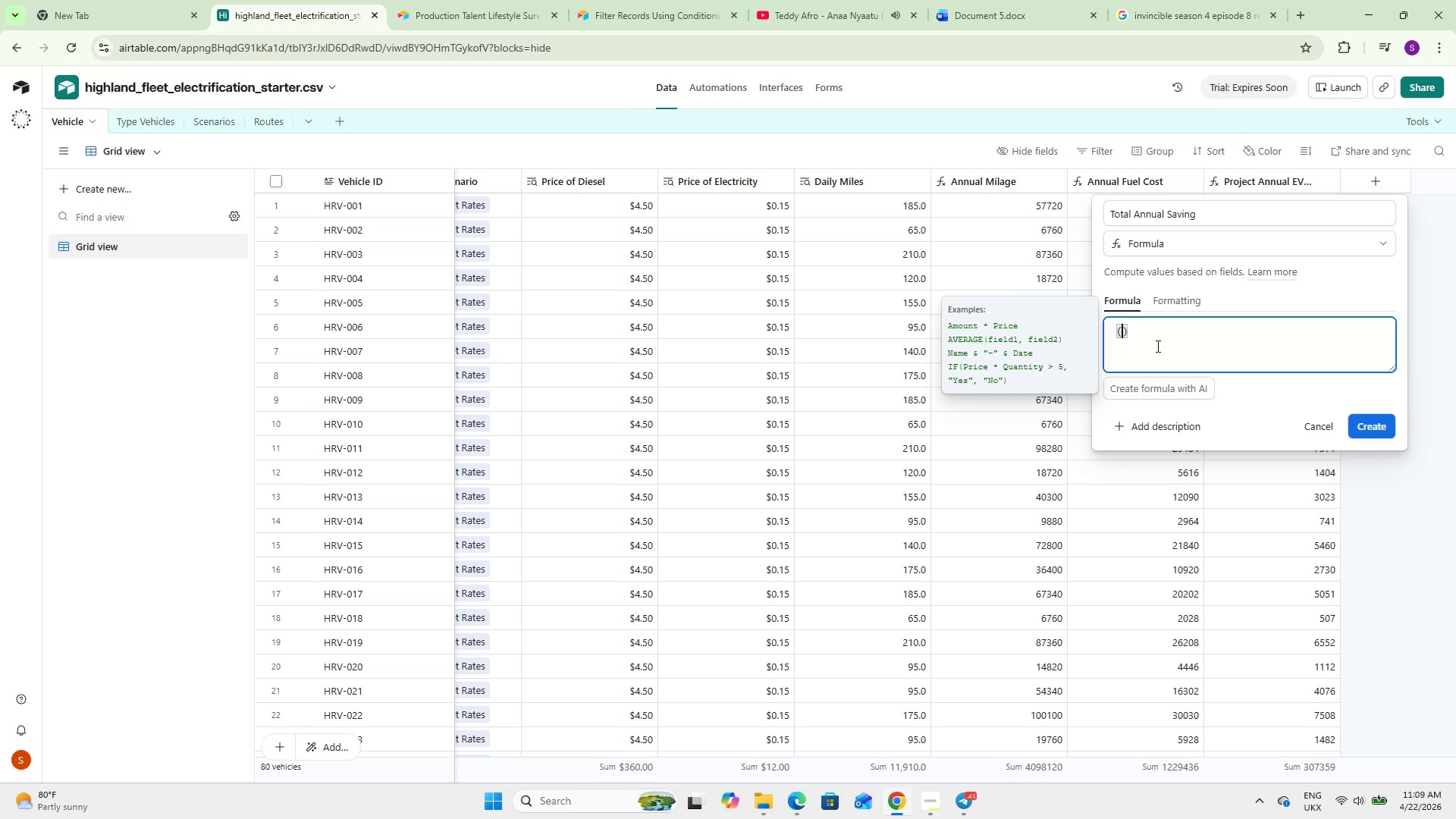 
type({Annual Fuel Cost )
key(Backspace)
 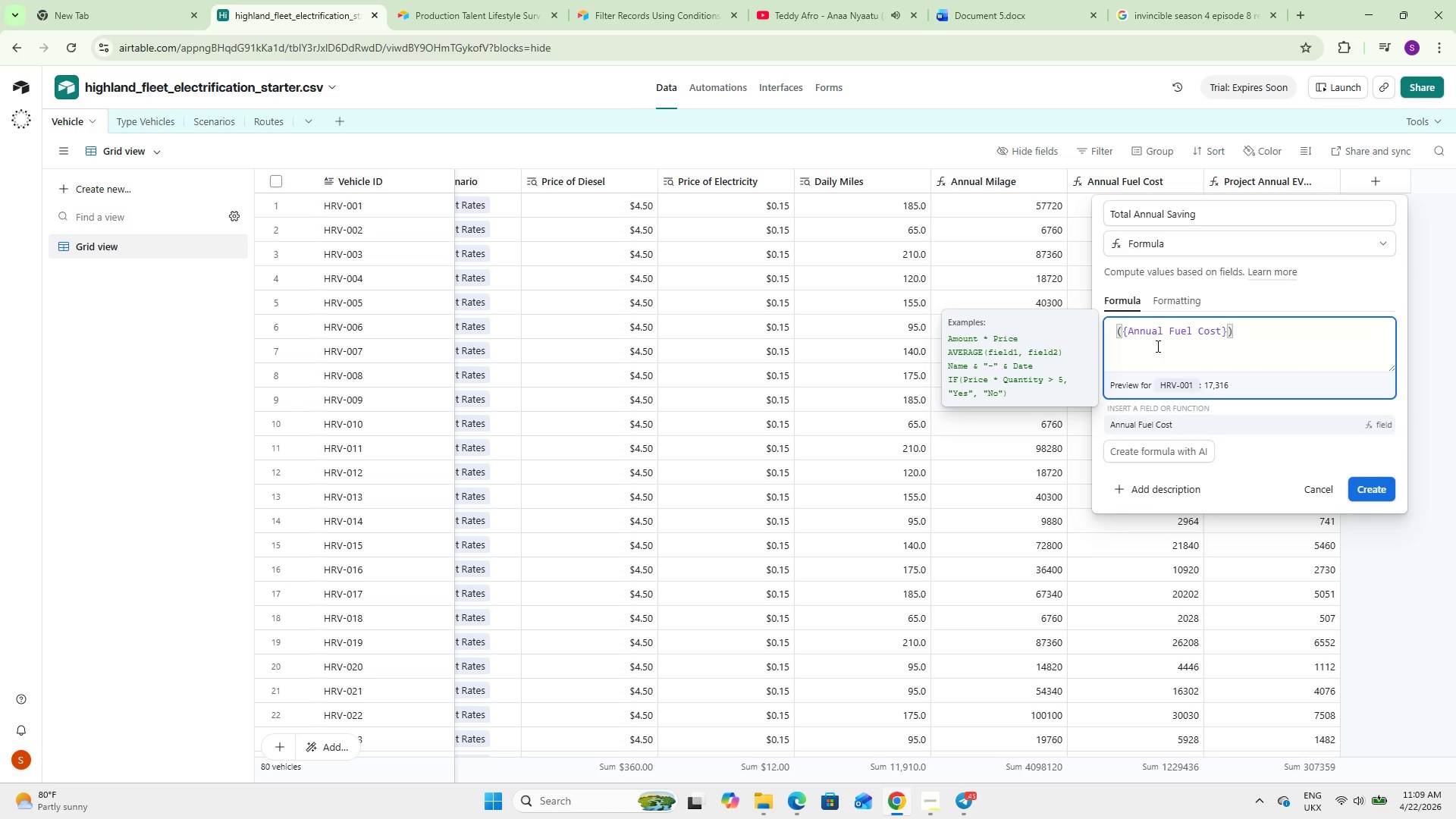 
key(Enter)
 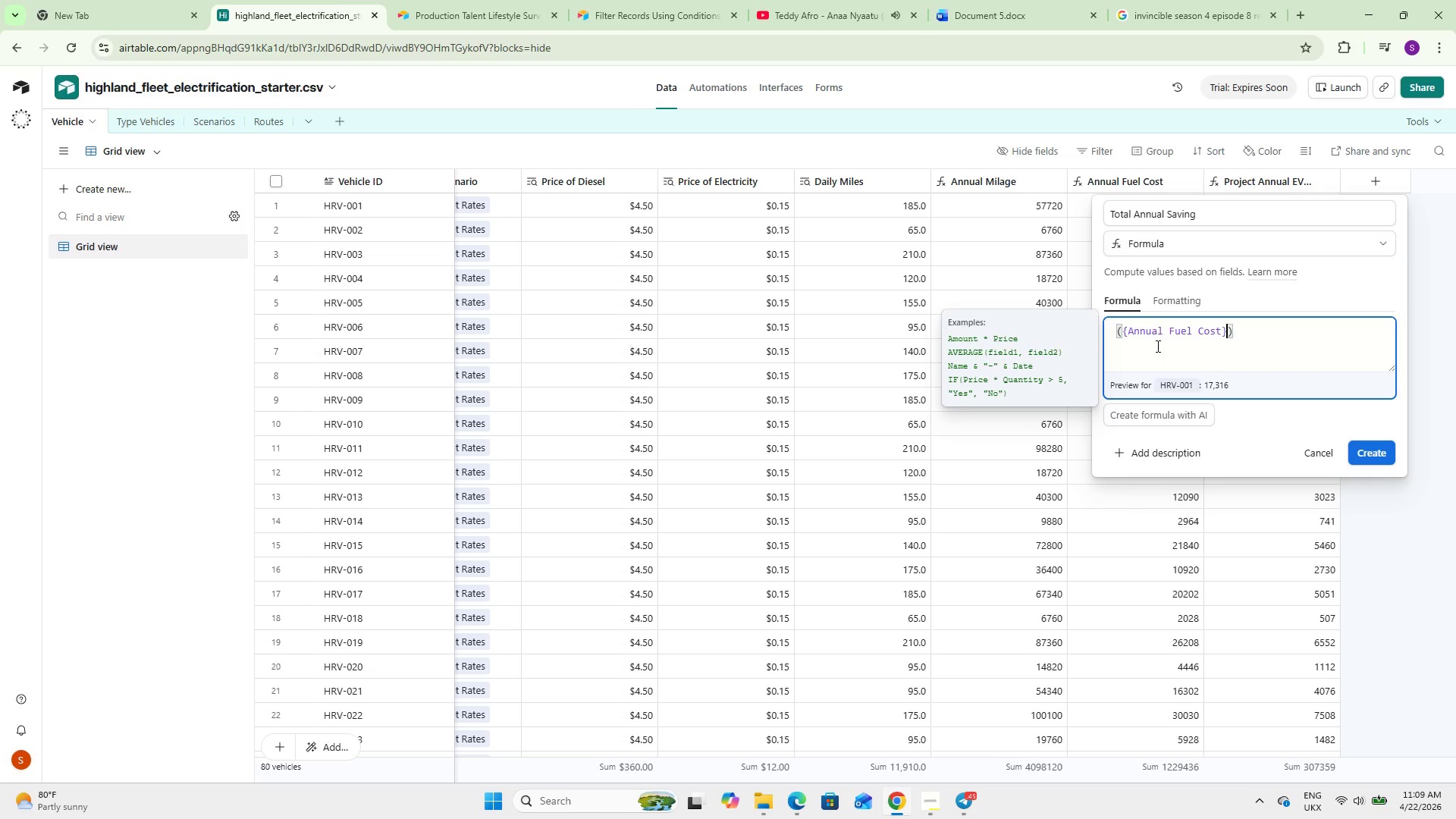 
wait(8.98)
 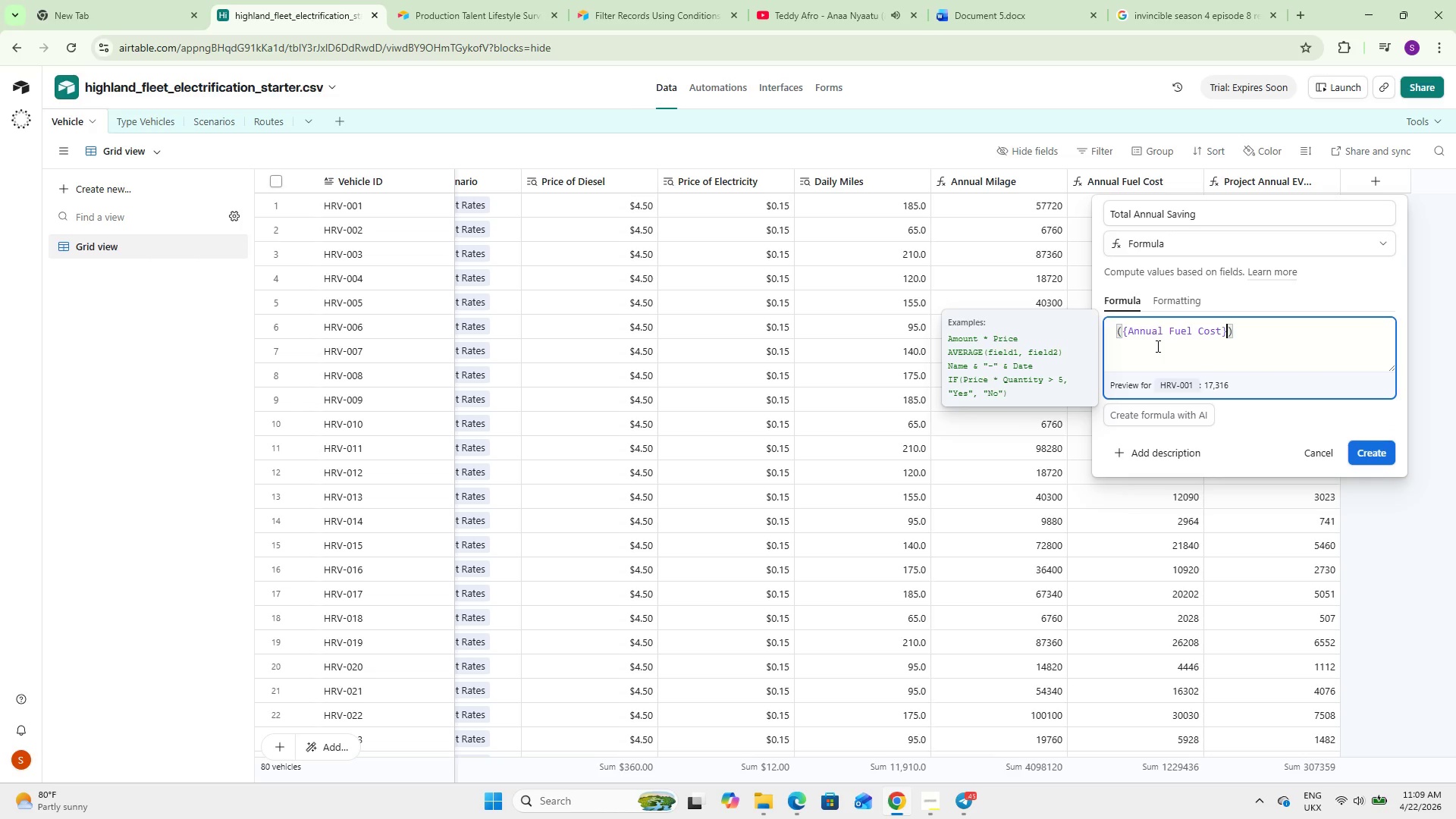 
key(ArrowRight)
 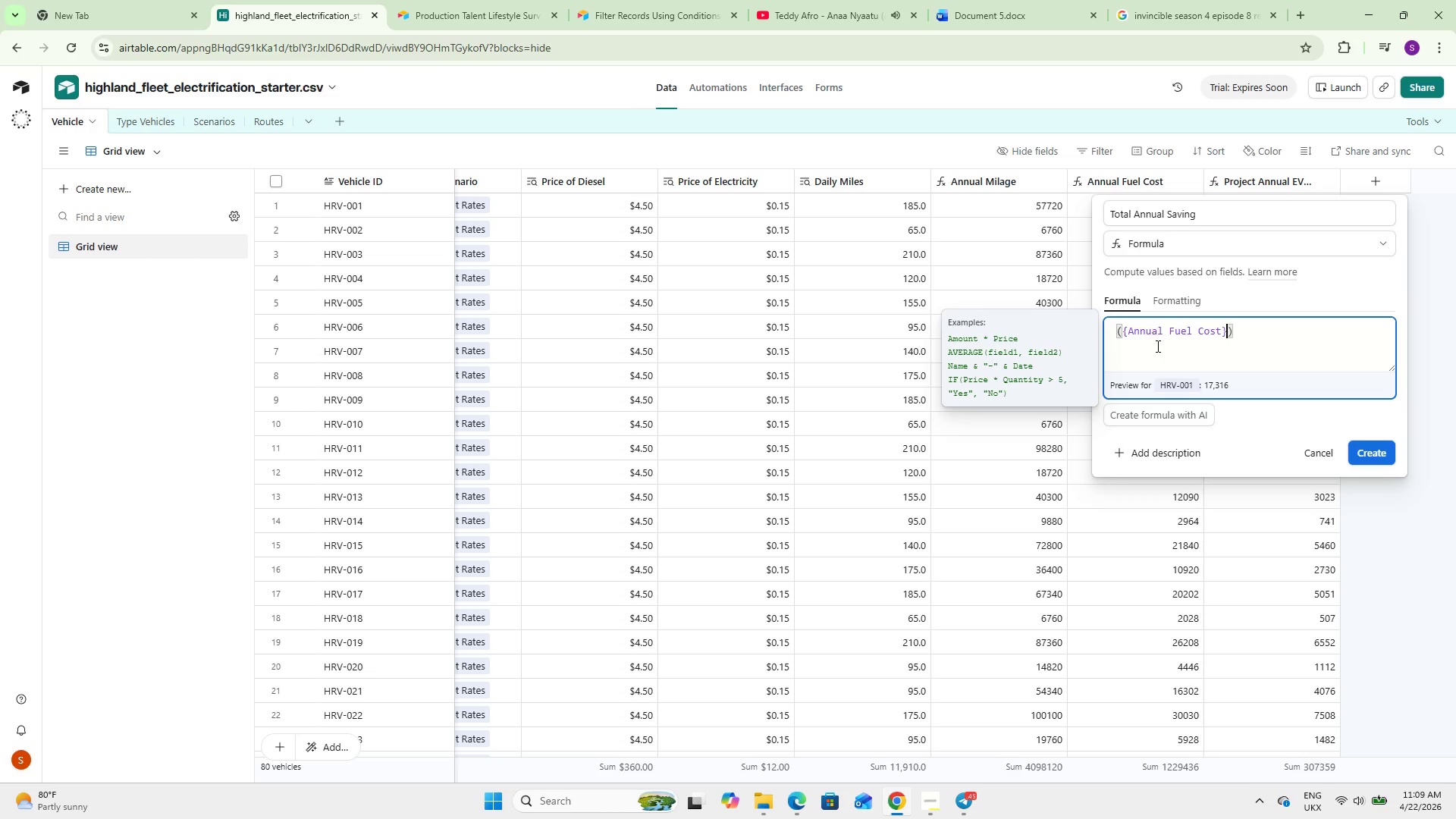 
key(ArrowLeft)
 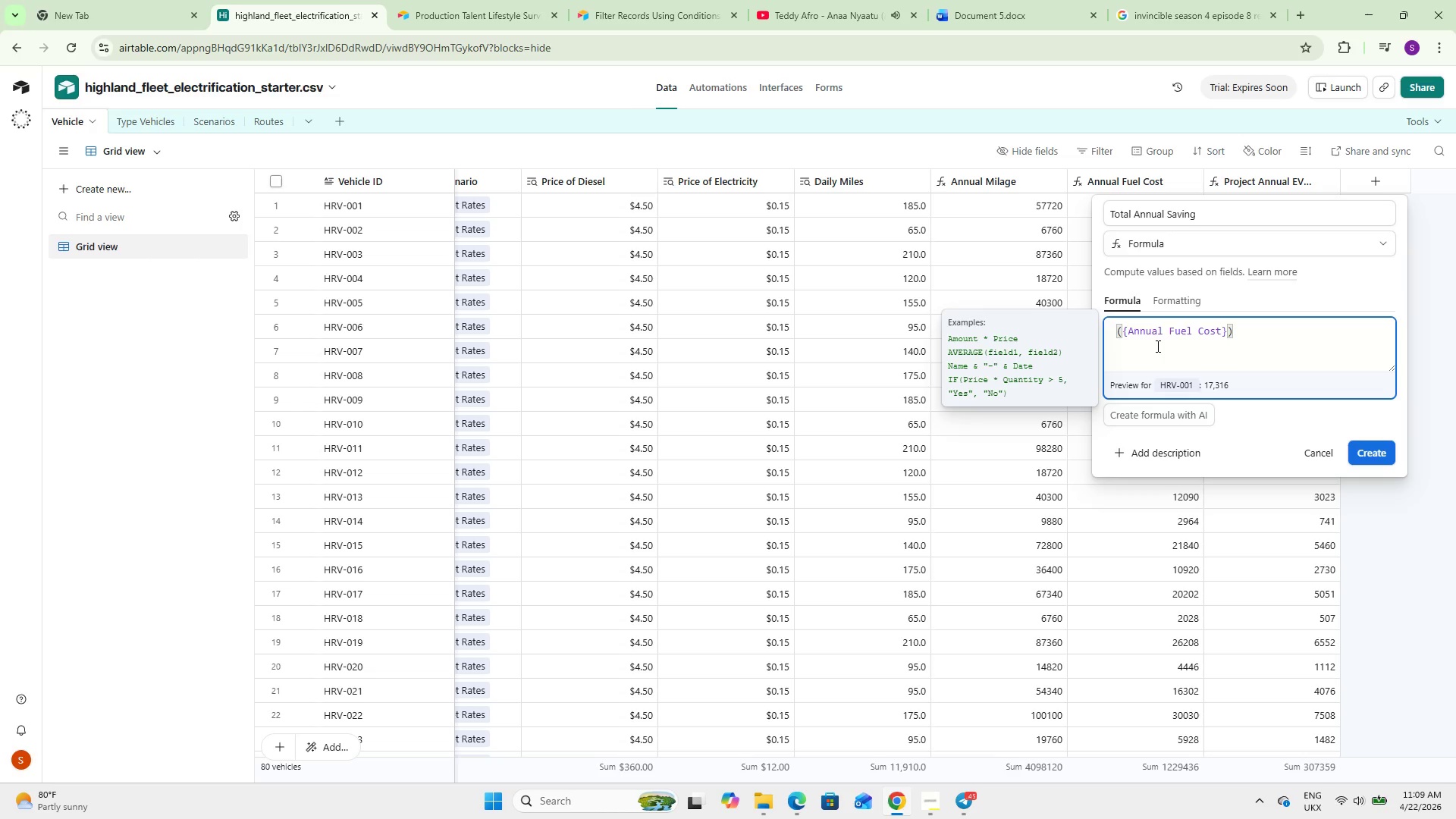 
wait(6.17)
 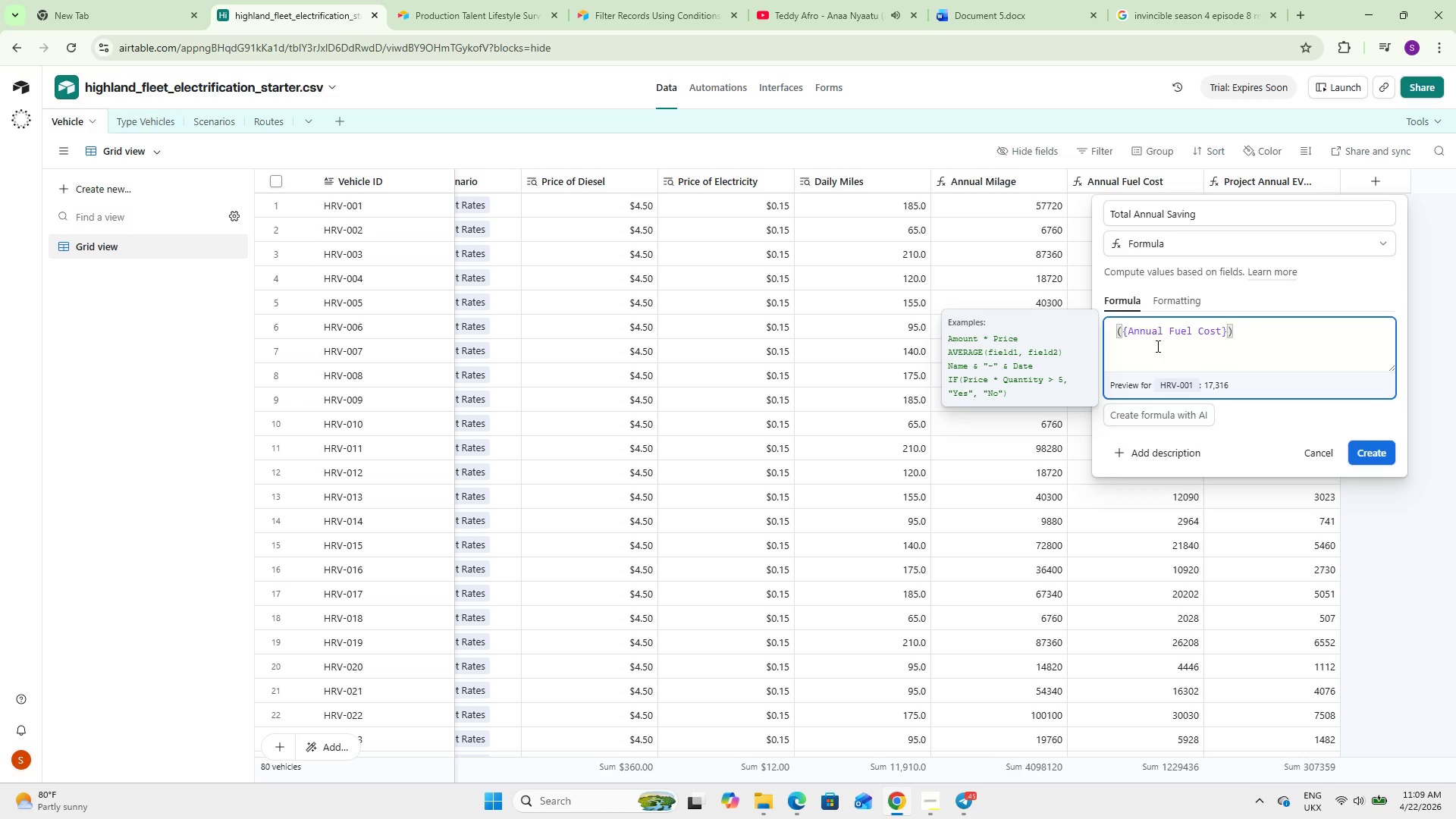 
type( - (Ann)
 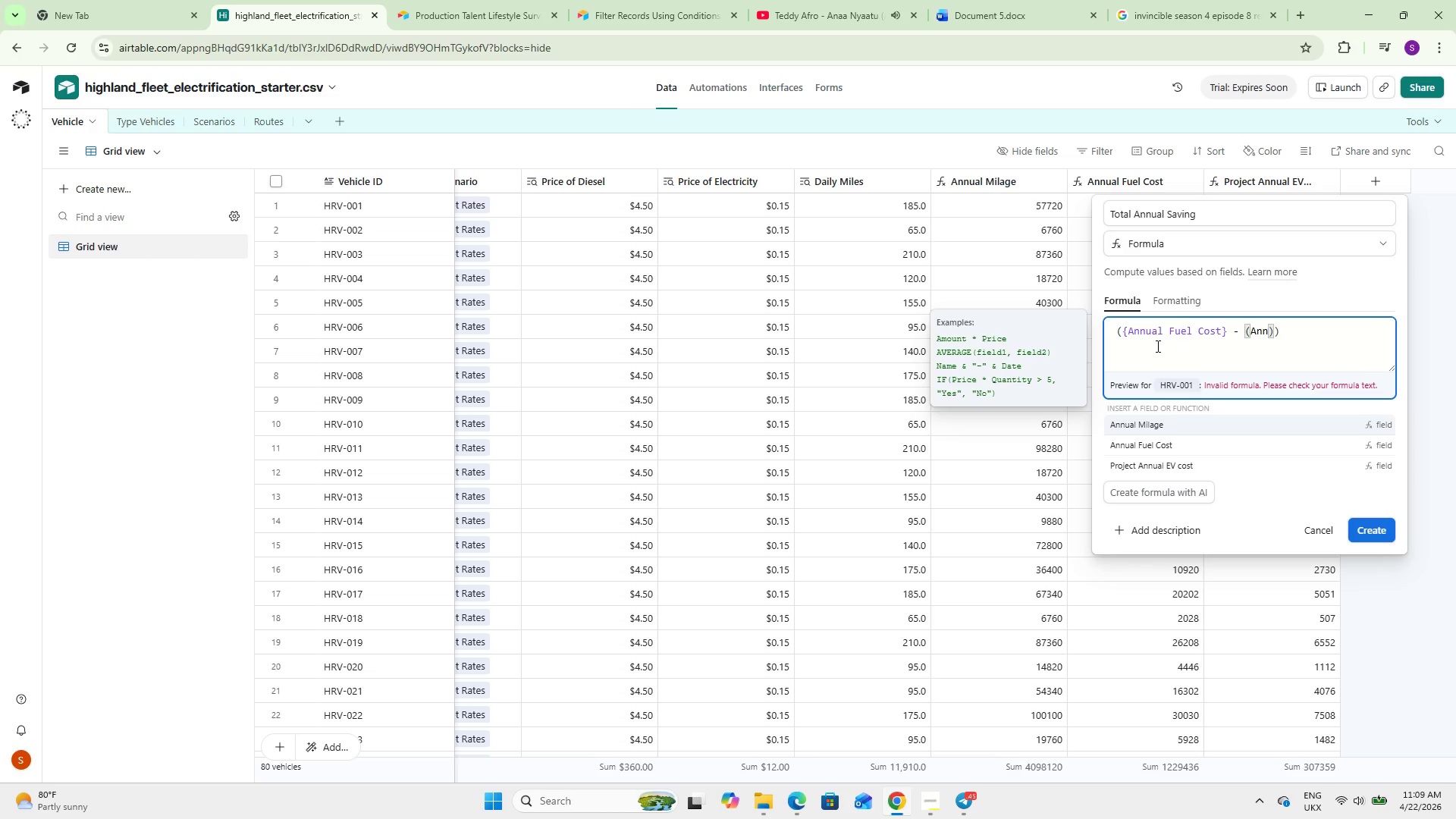 
key(ArrowDown)
 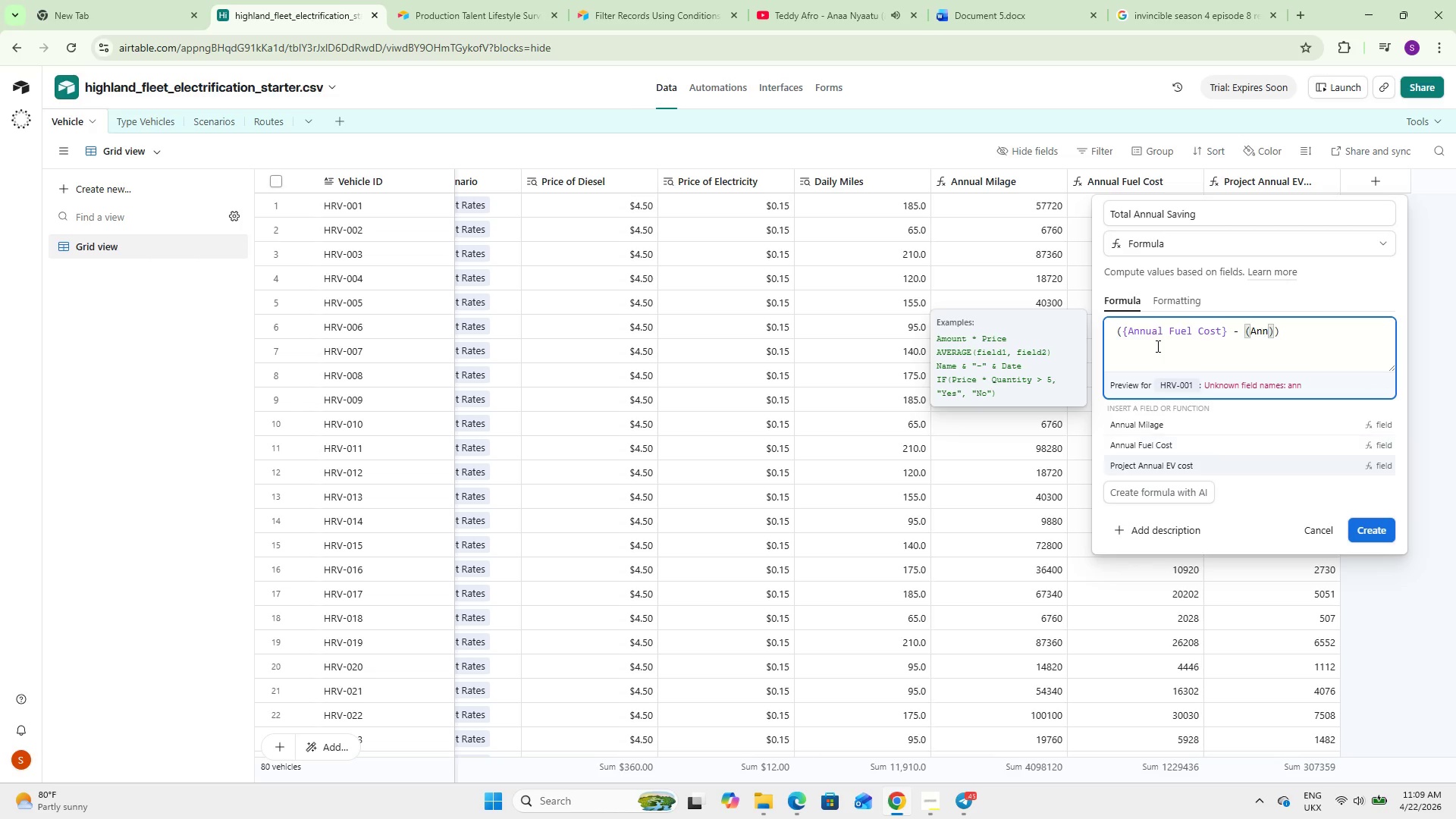 
key(ArrowDown)
 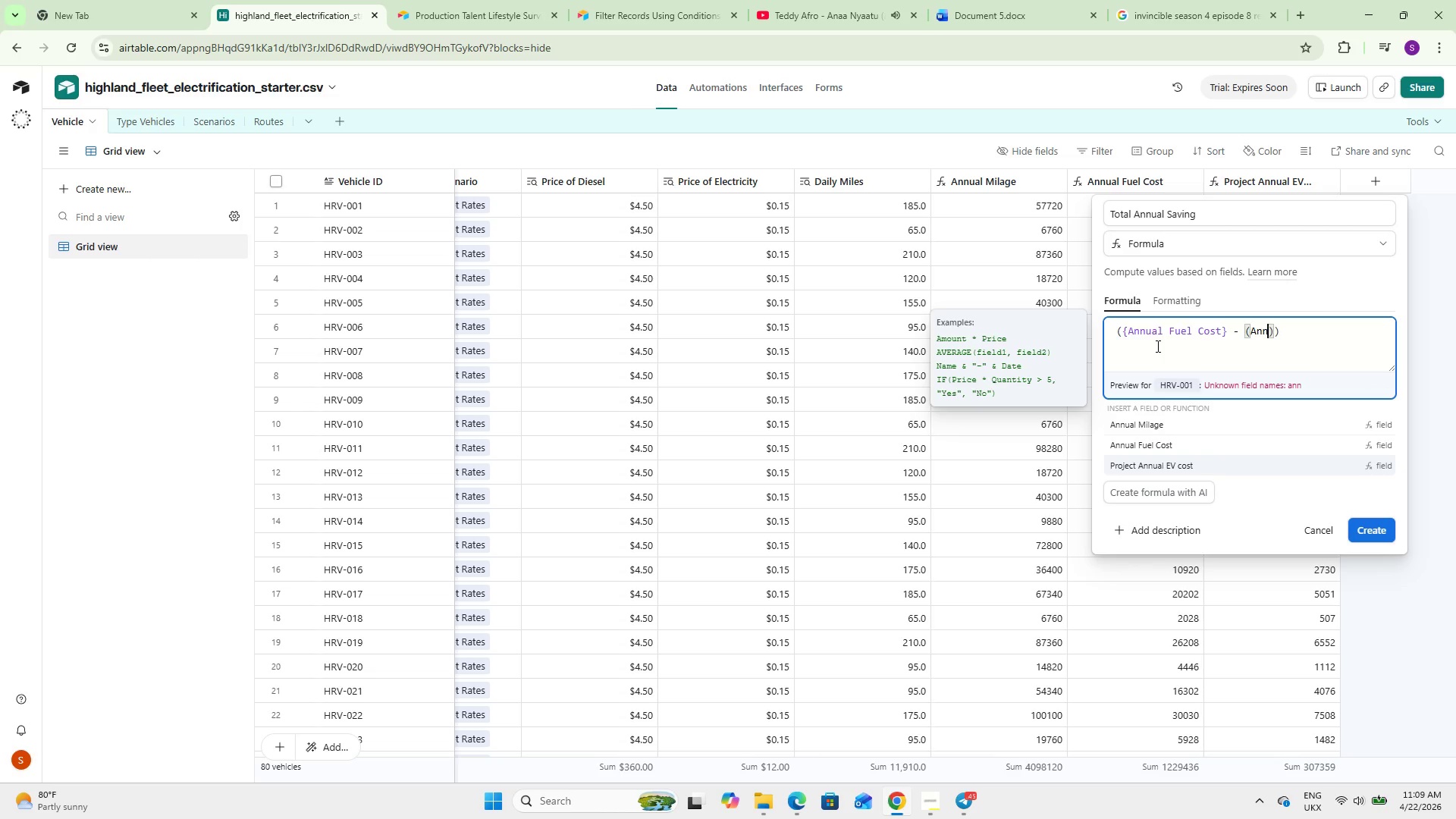 
key(ArrowDown)
 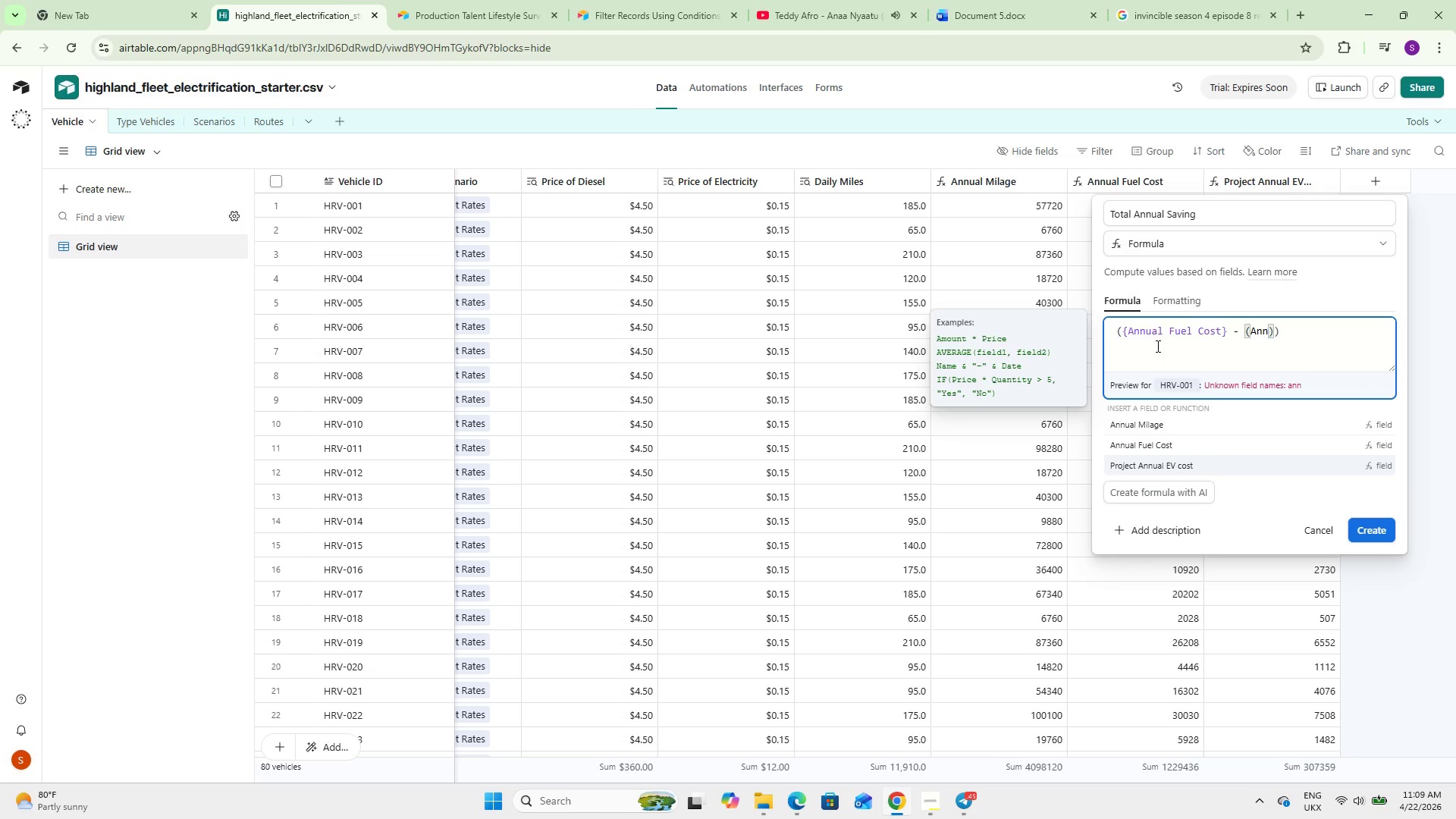 
key(ArrowUp)
 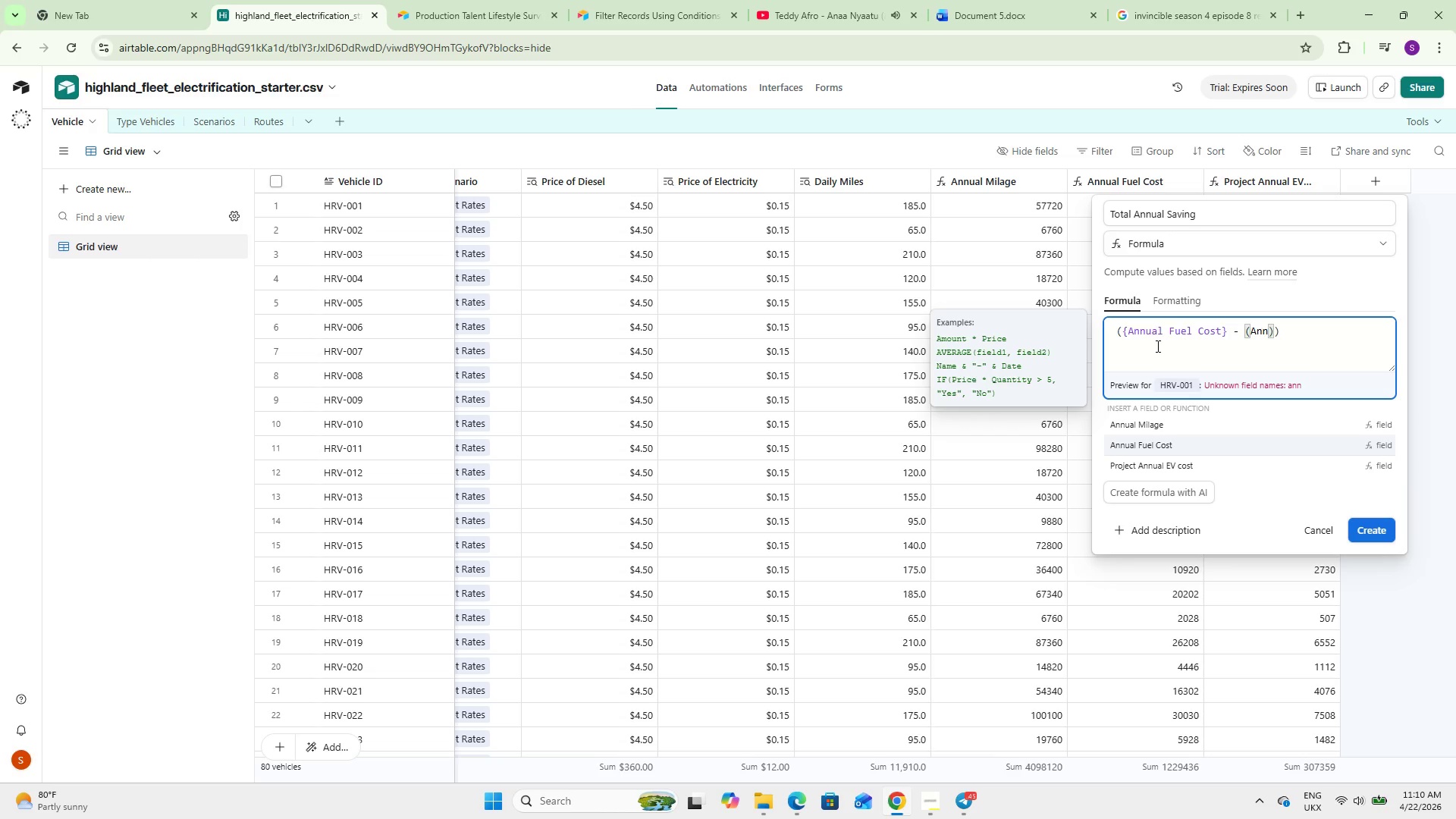 
wait(8.0)
 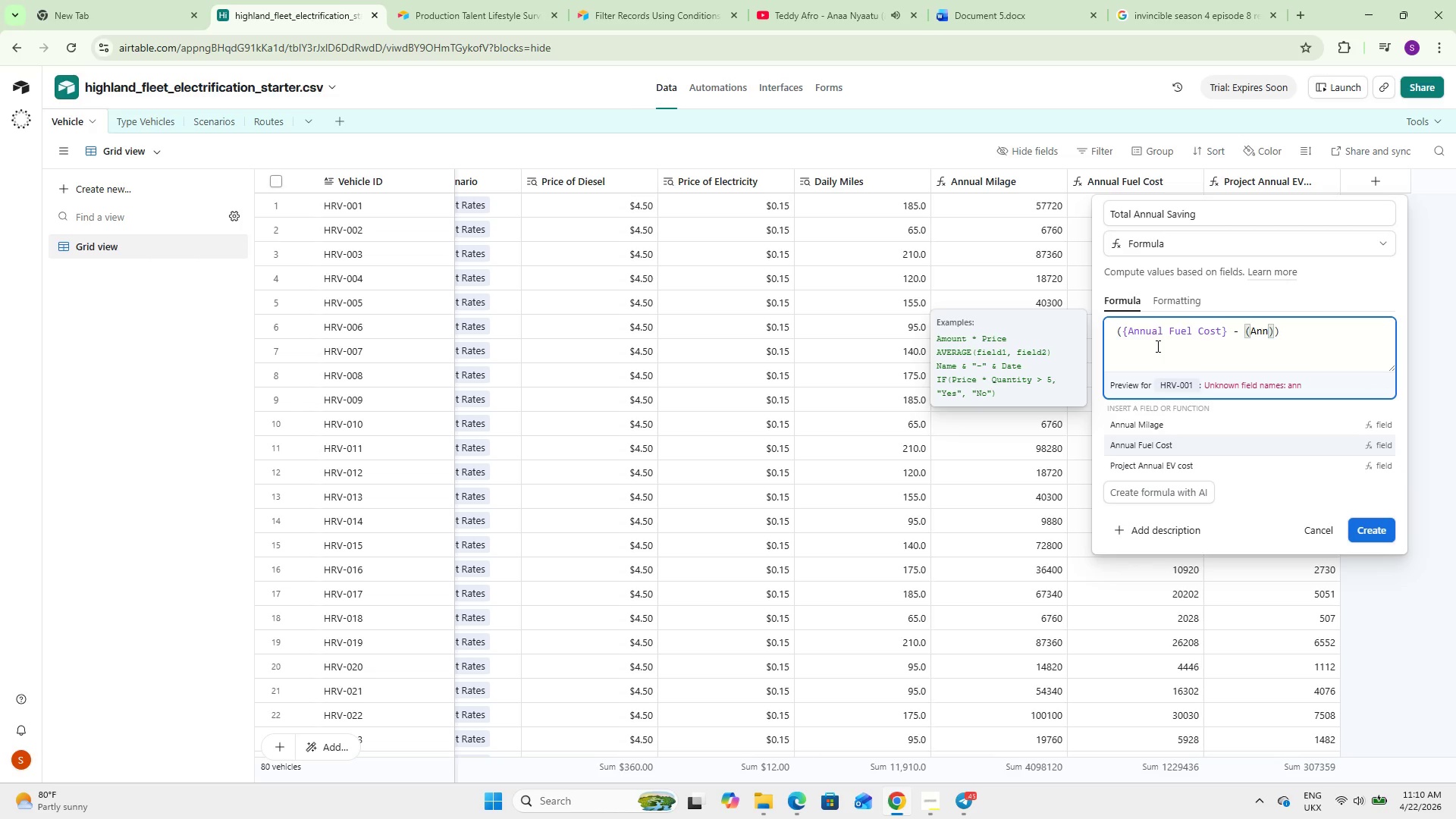 
key(ArrowDown)
 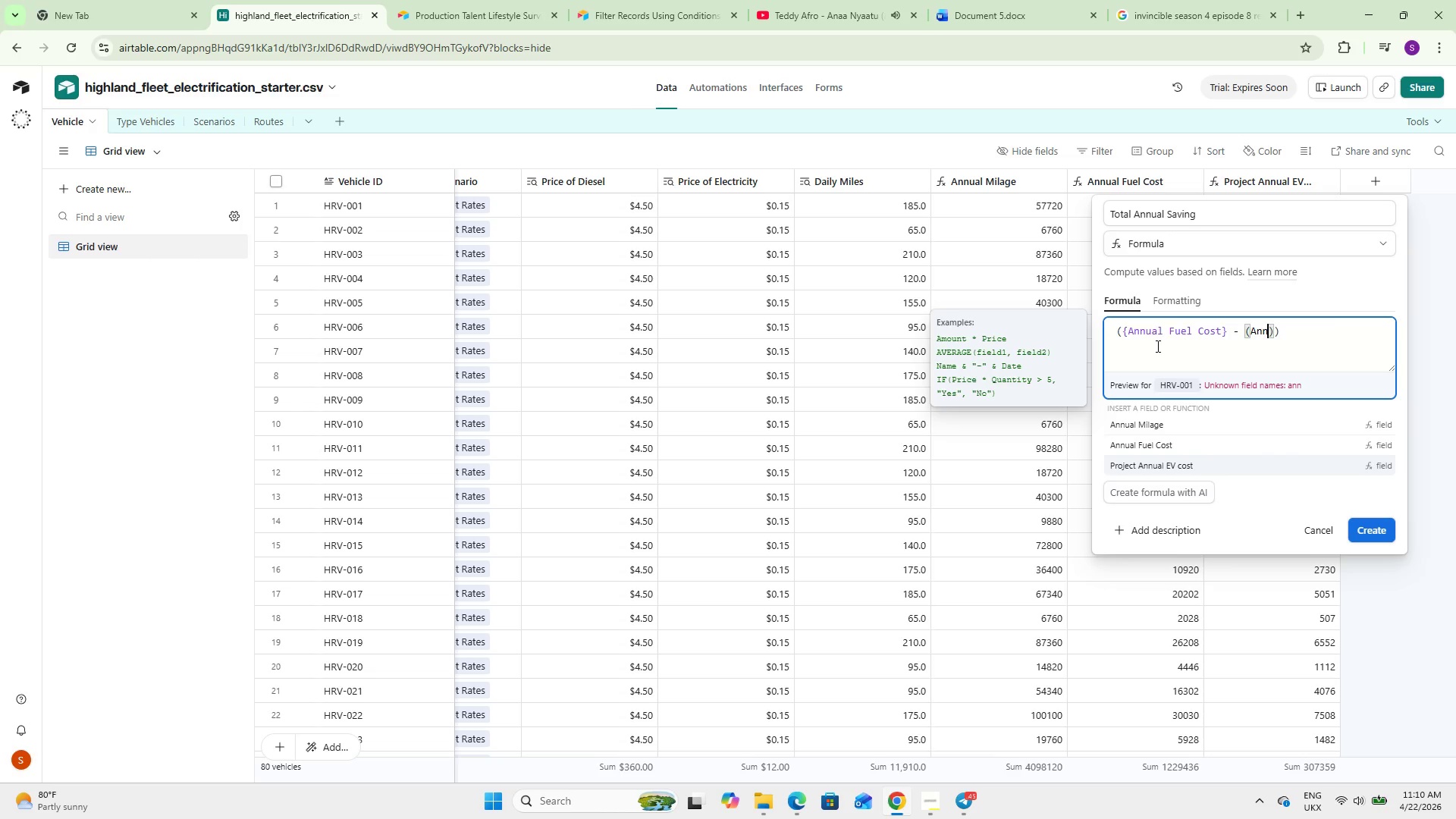 
key(Enter)
 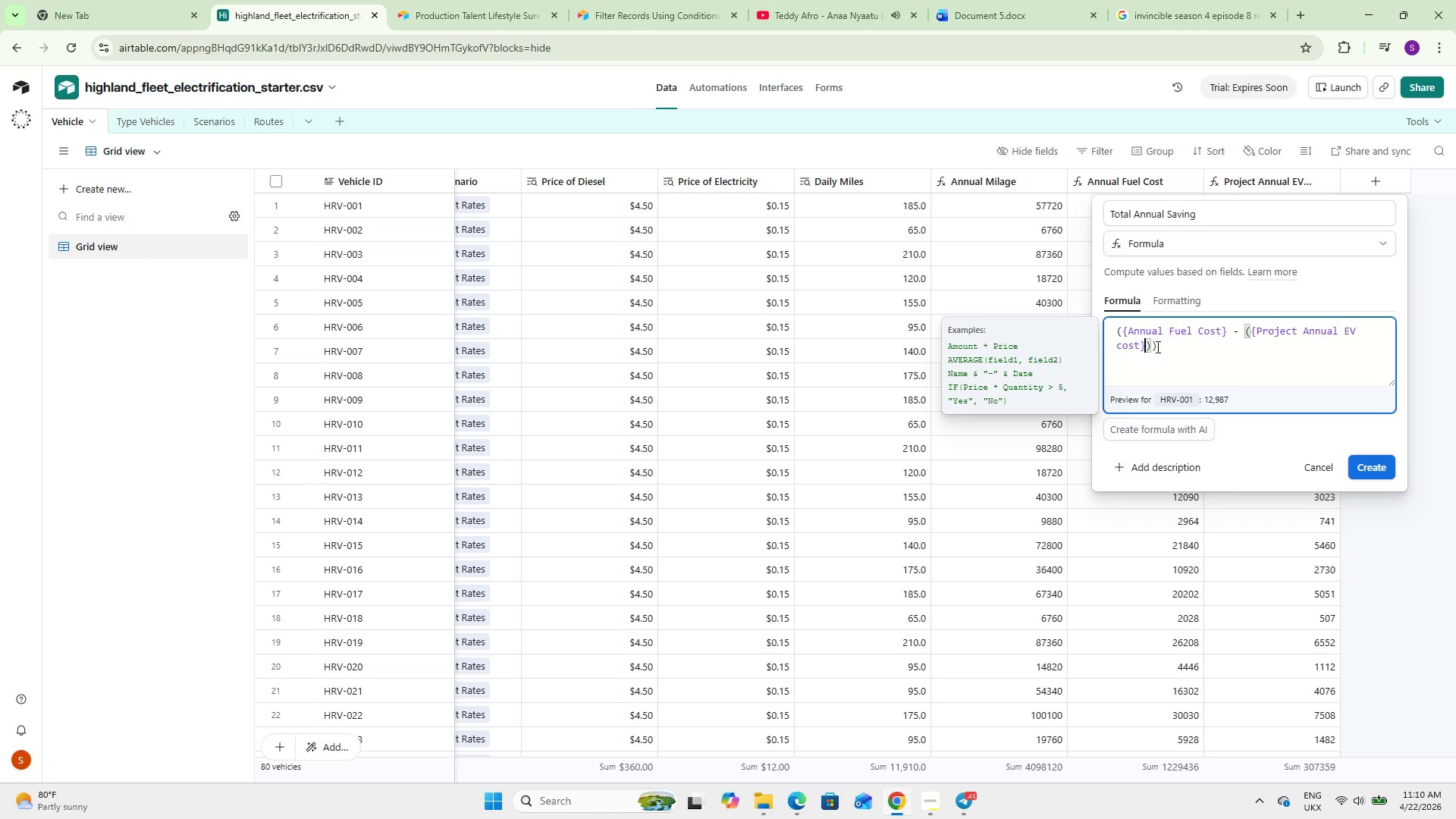 
double_click([1249, 175])
 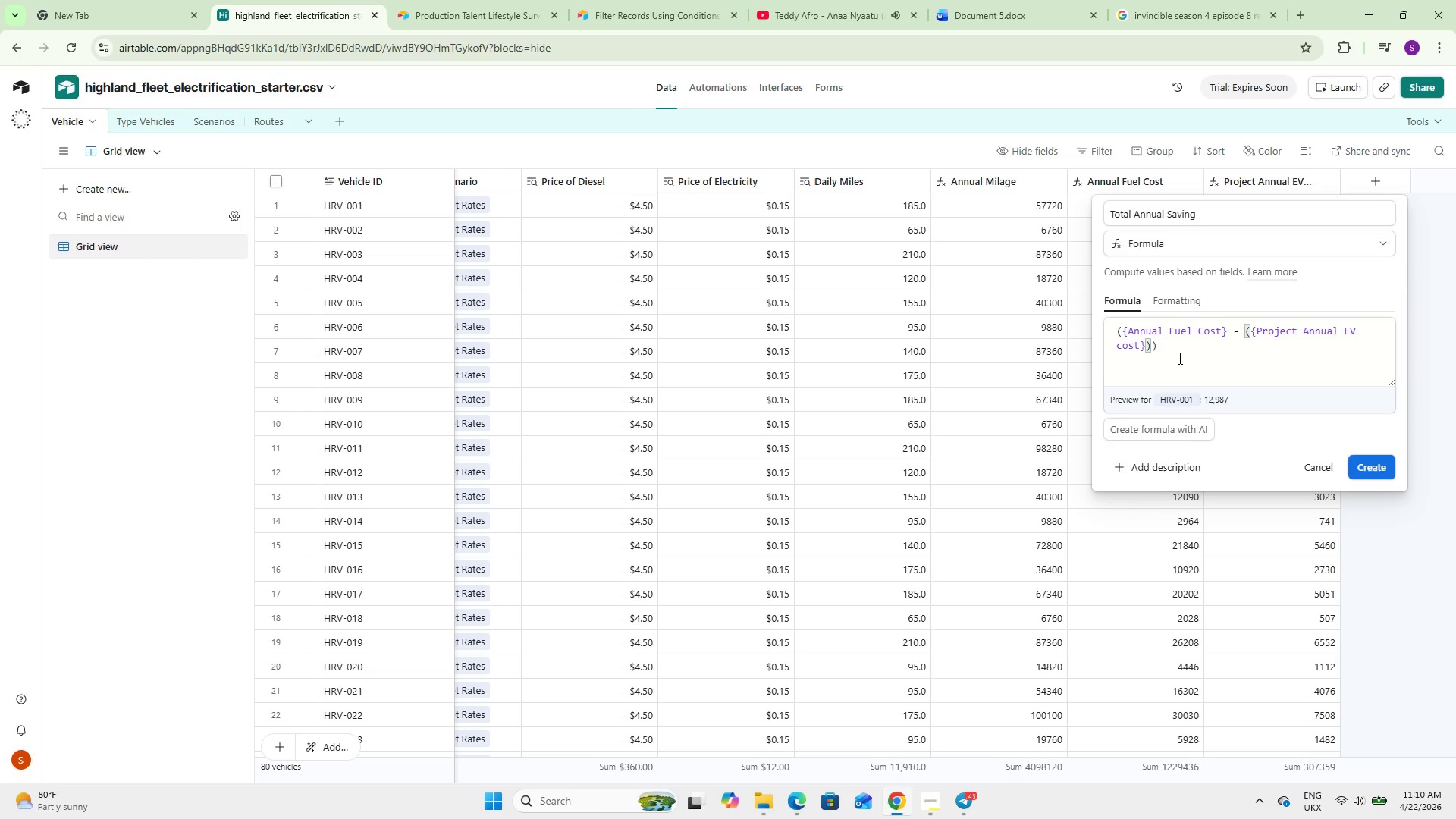 
wait(6.53)
 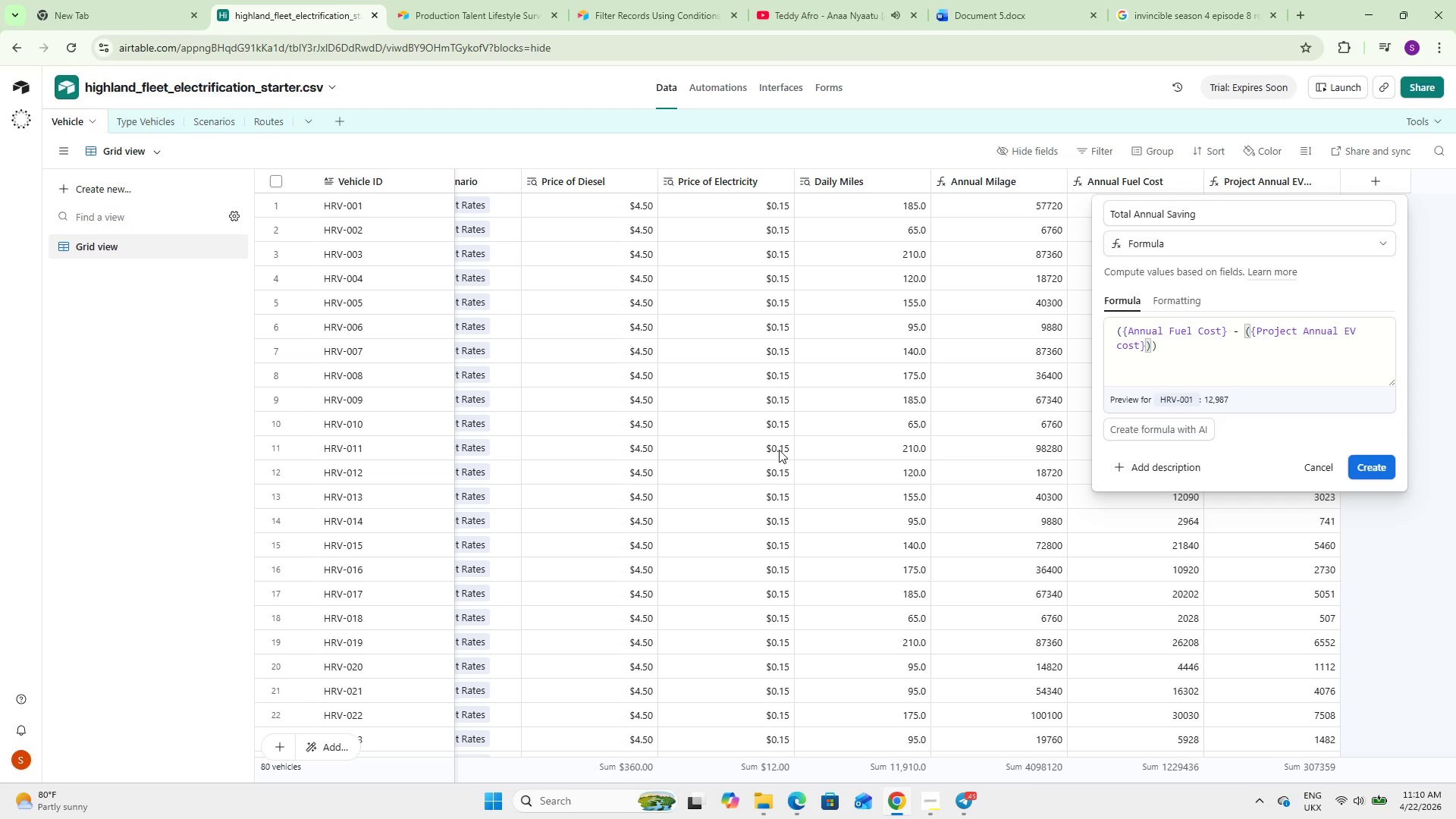 
left_click([1142, 344])
 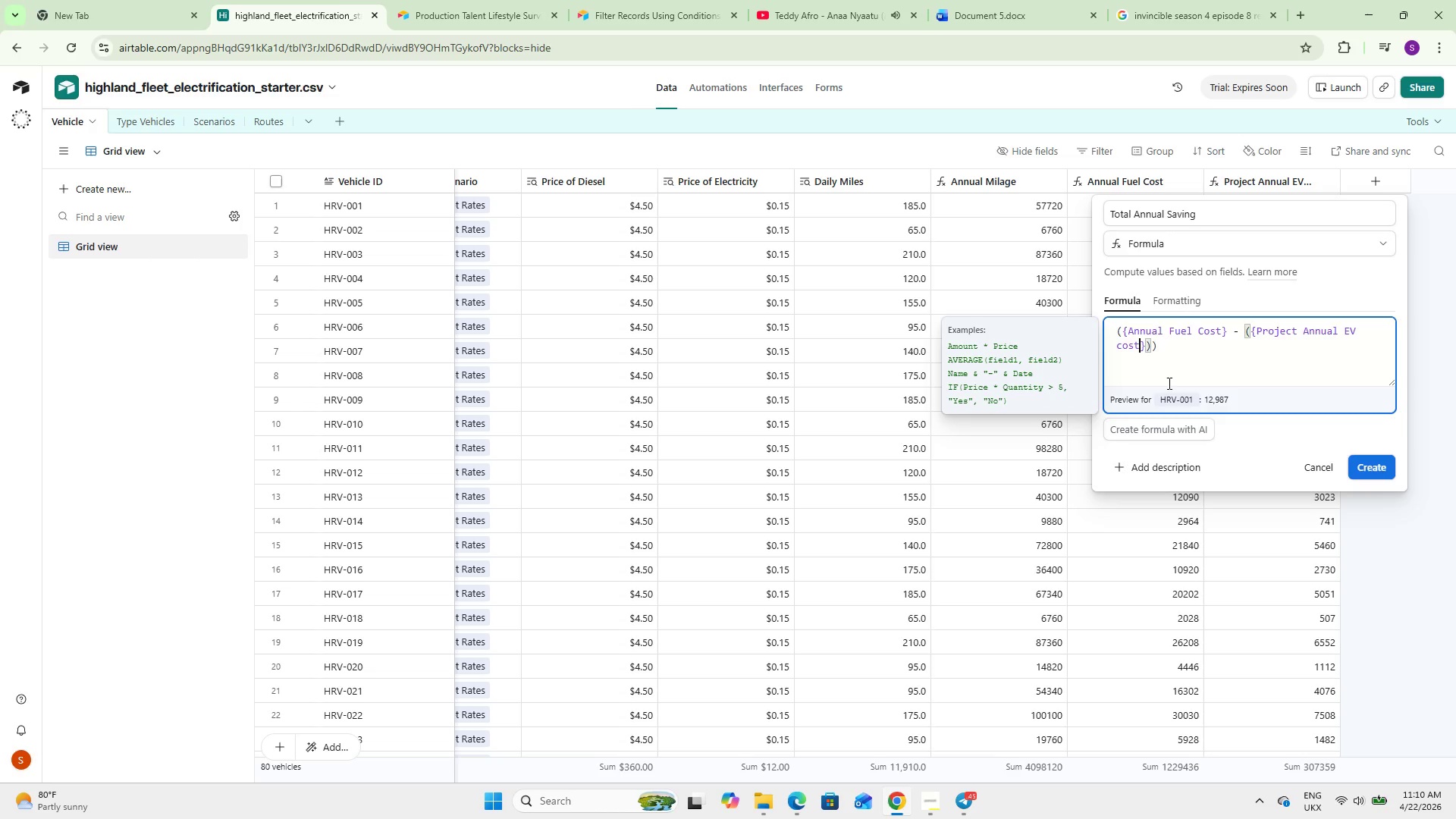 
wait(8.19)
 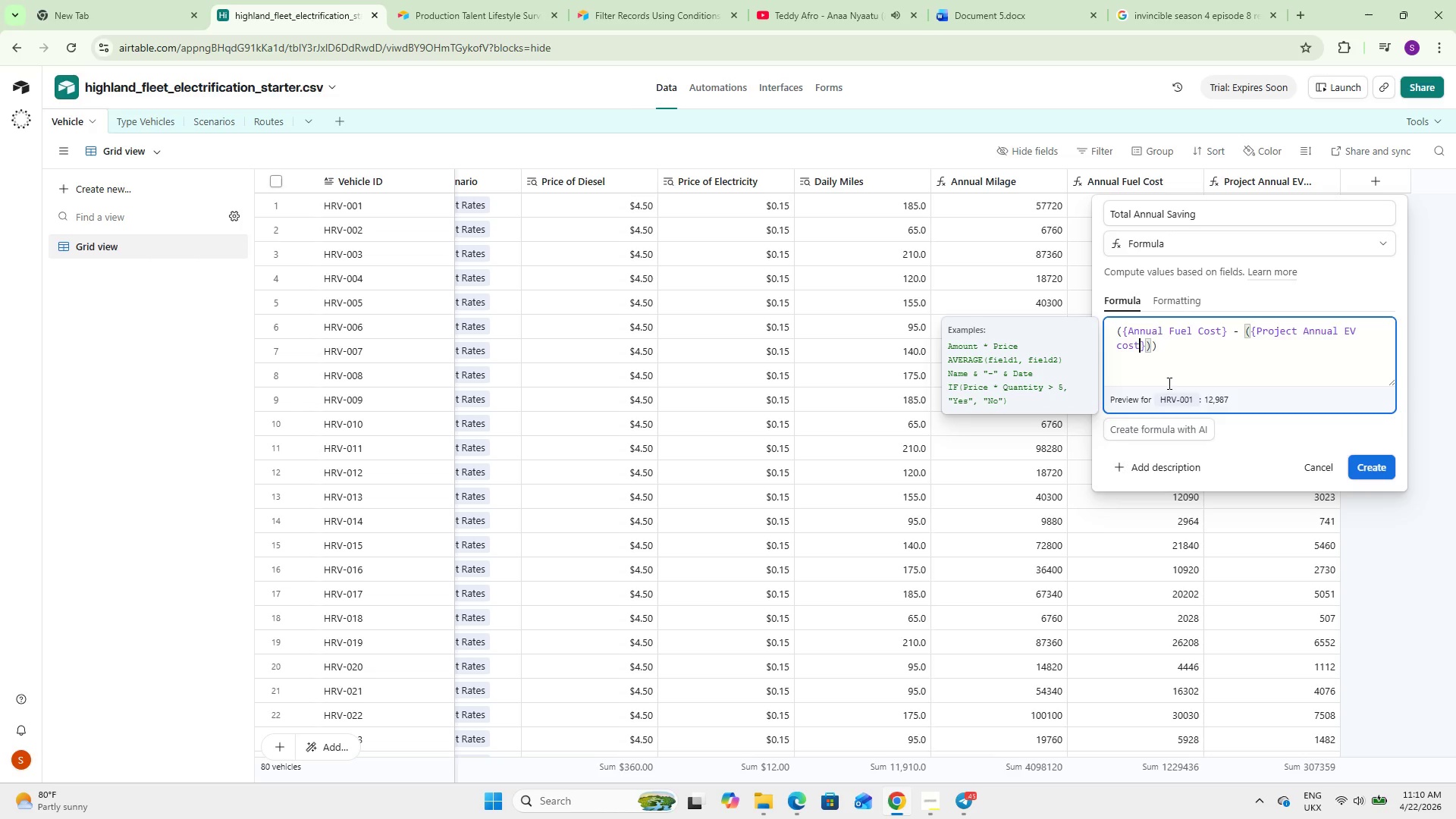 
key(ArrowRight)
 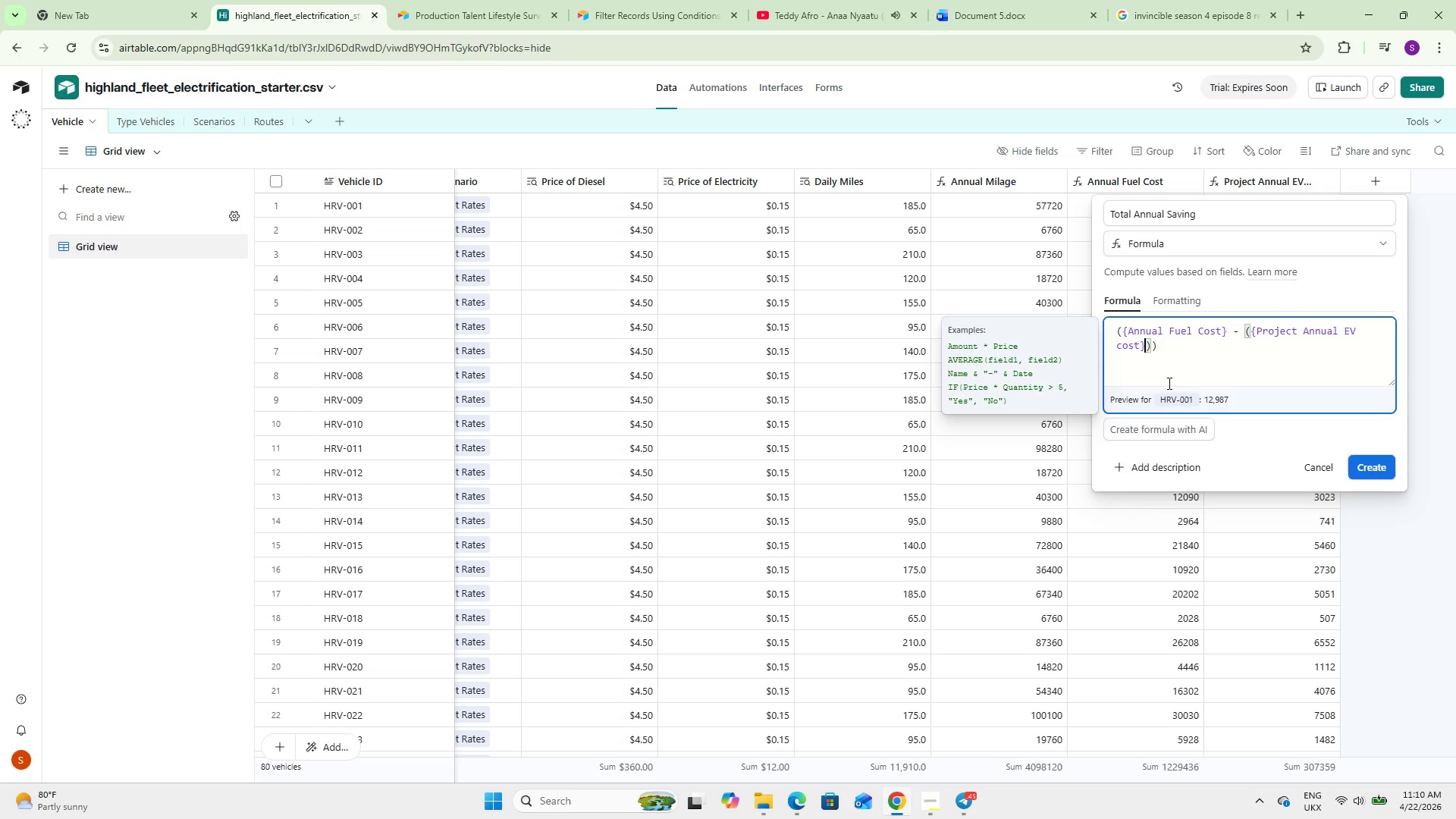 
key(ArrowRight)
 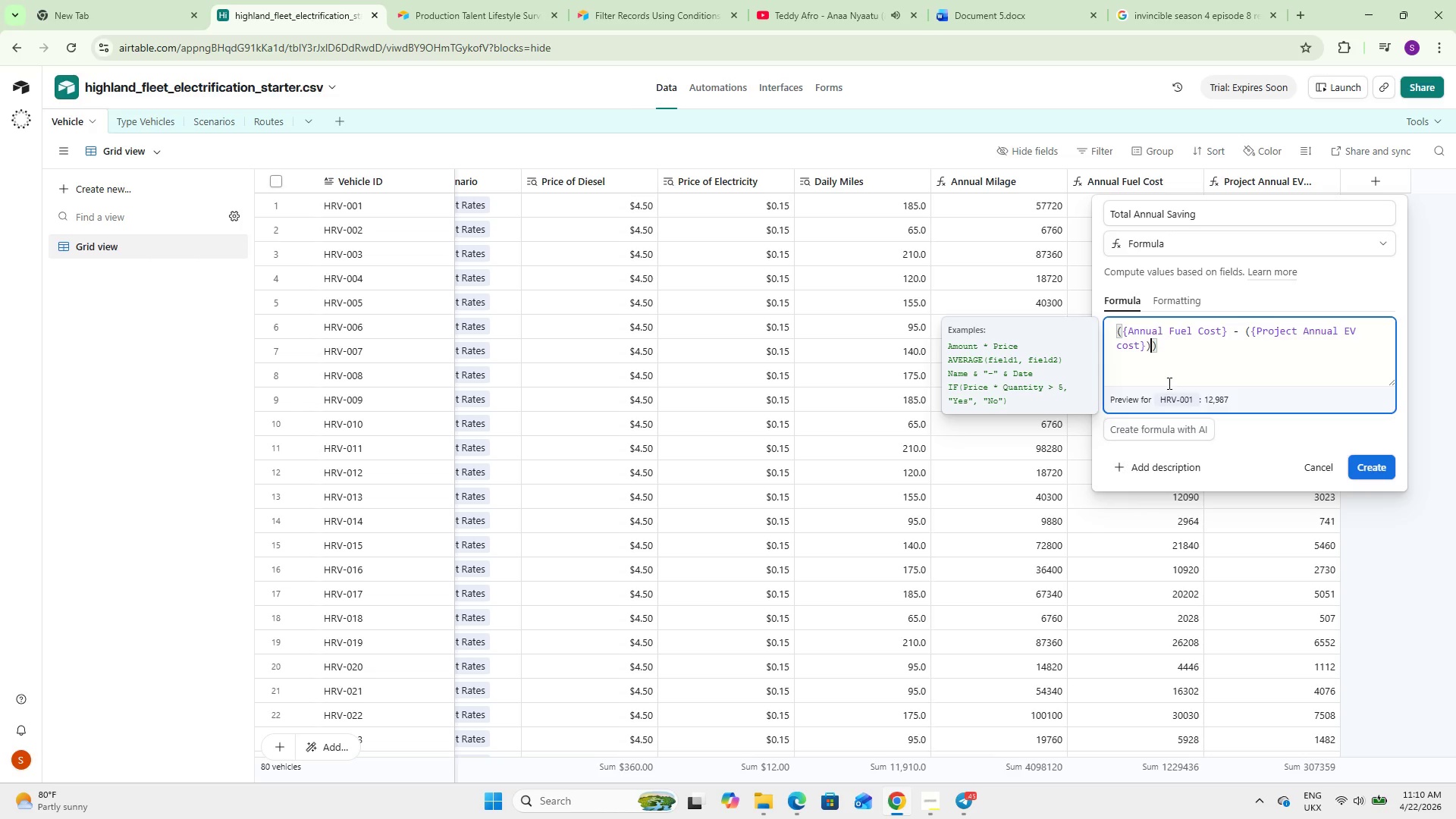 
type( + (annu)
 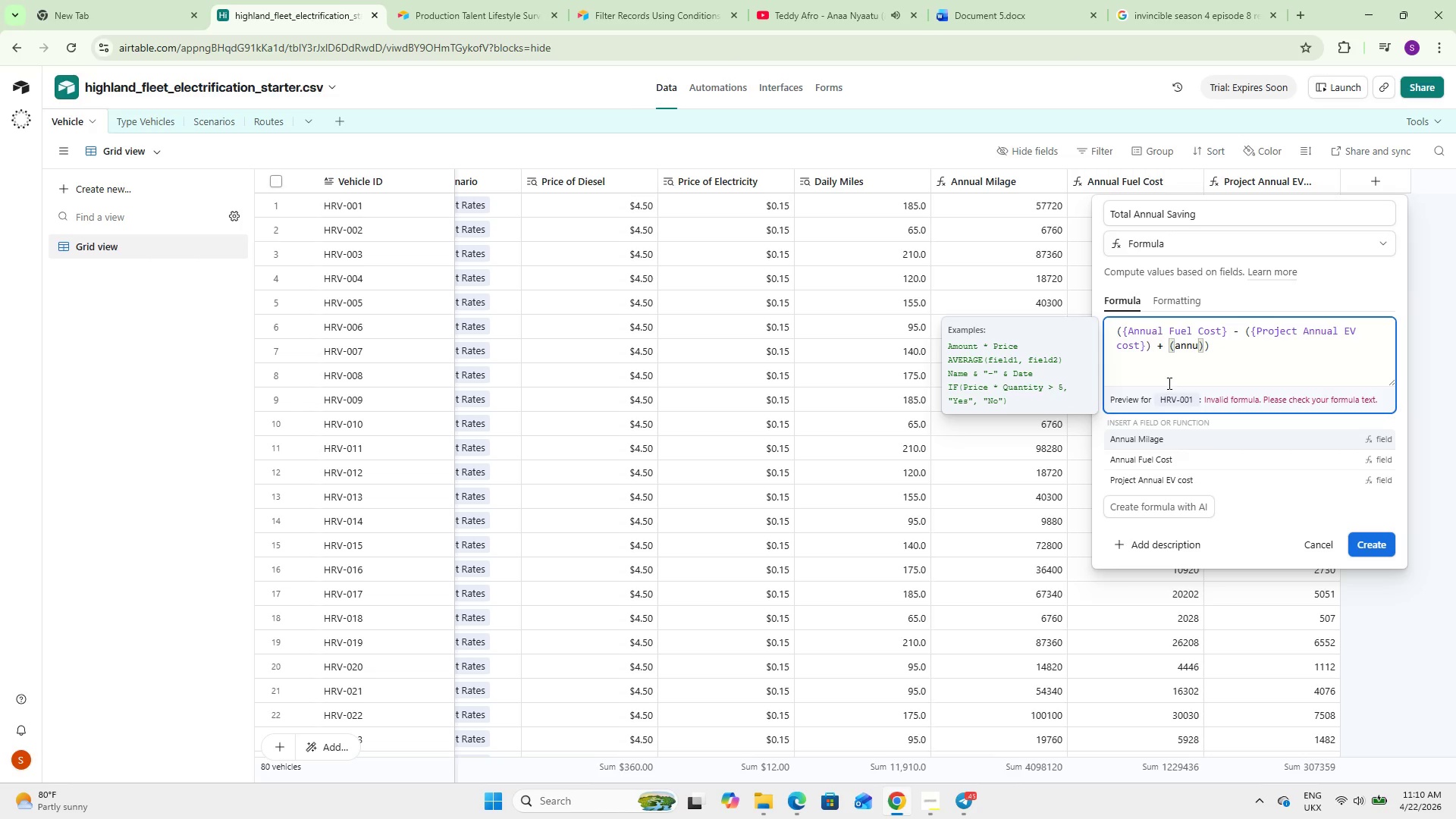 
key(Enter)
 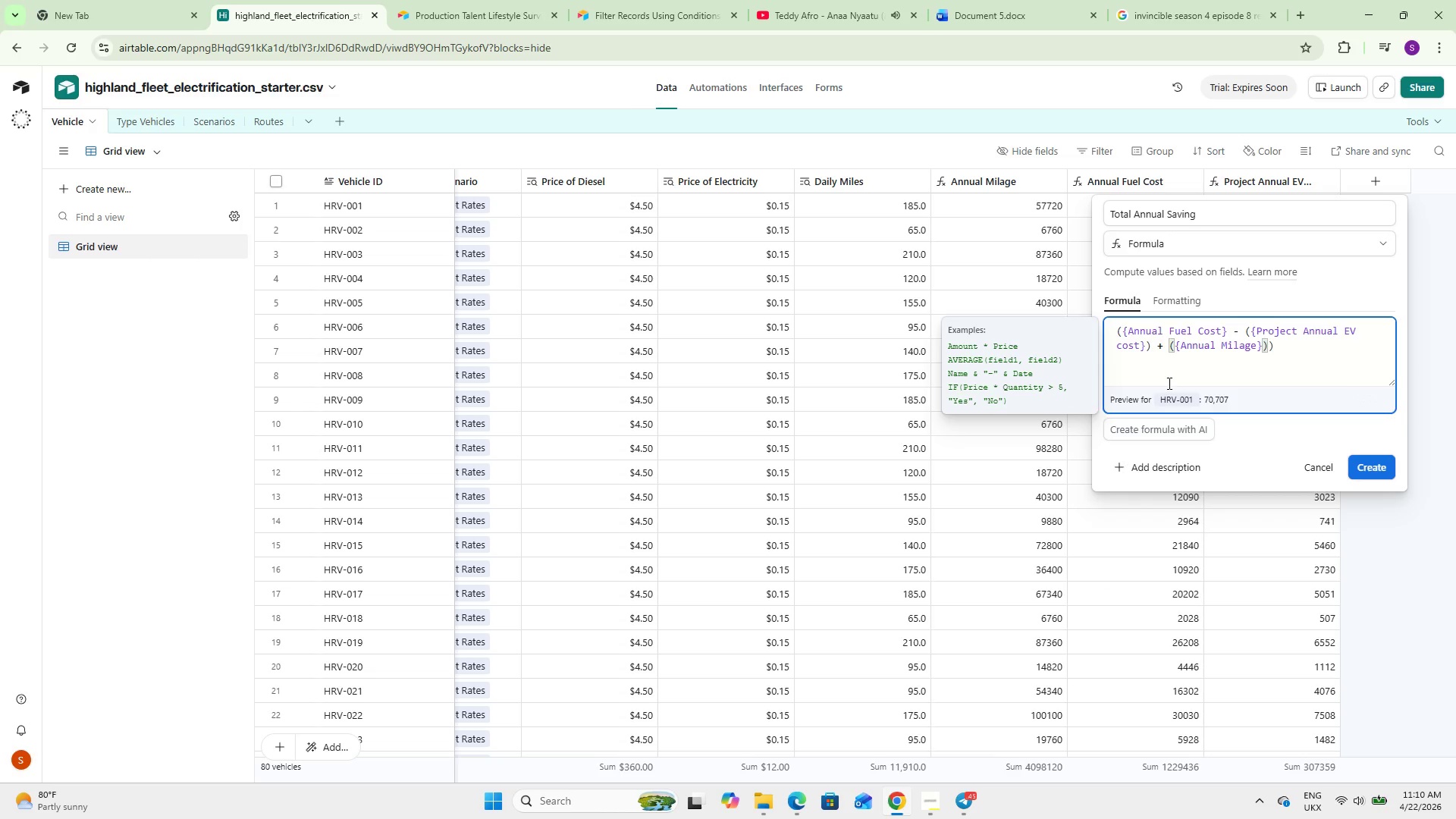 
type( * 0.10)
 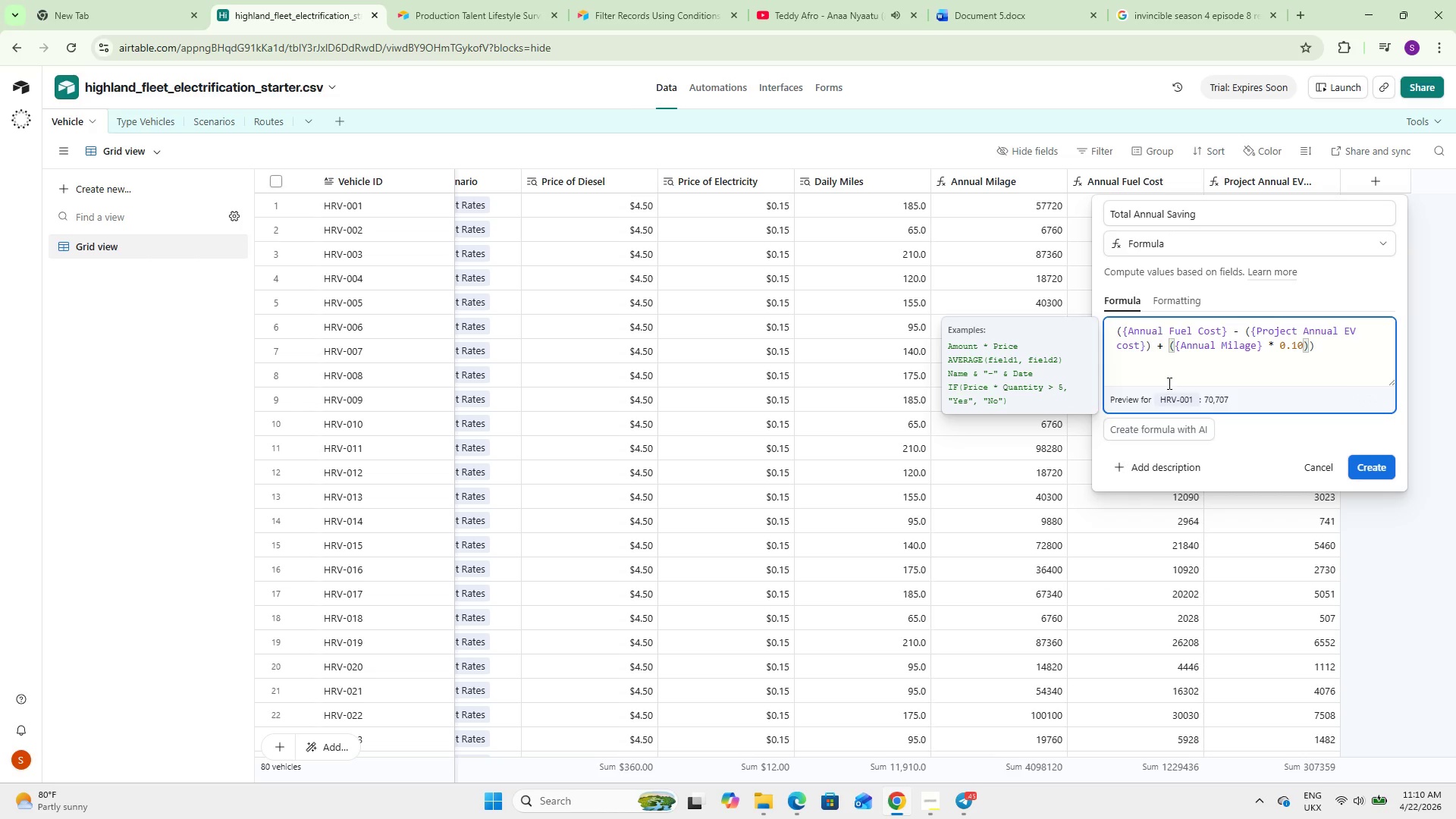 
left_click([1377, 460])
 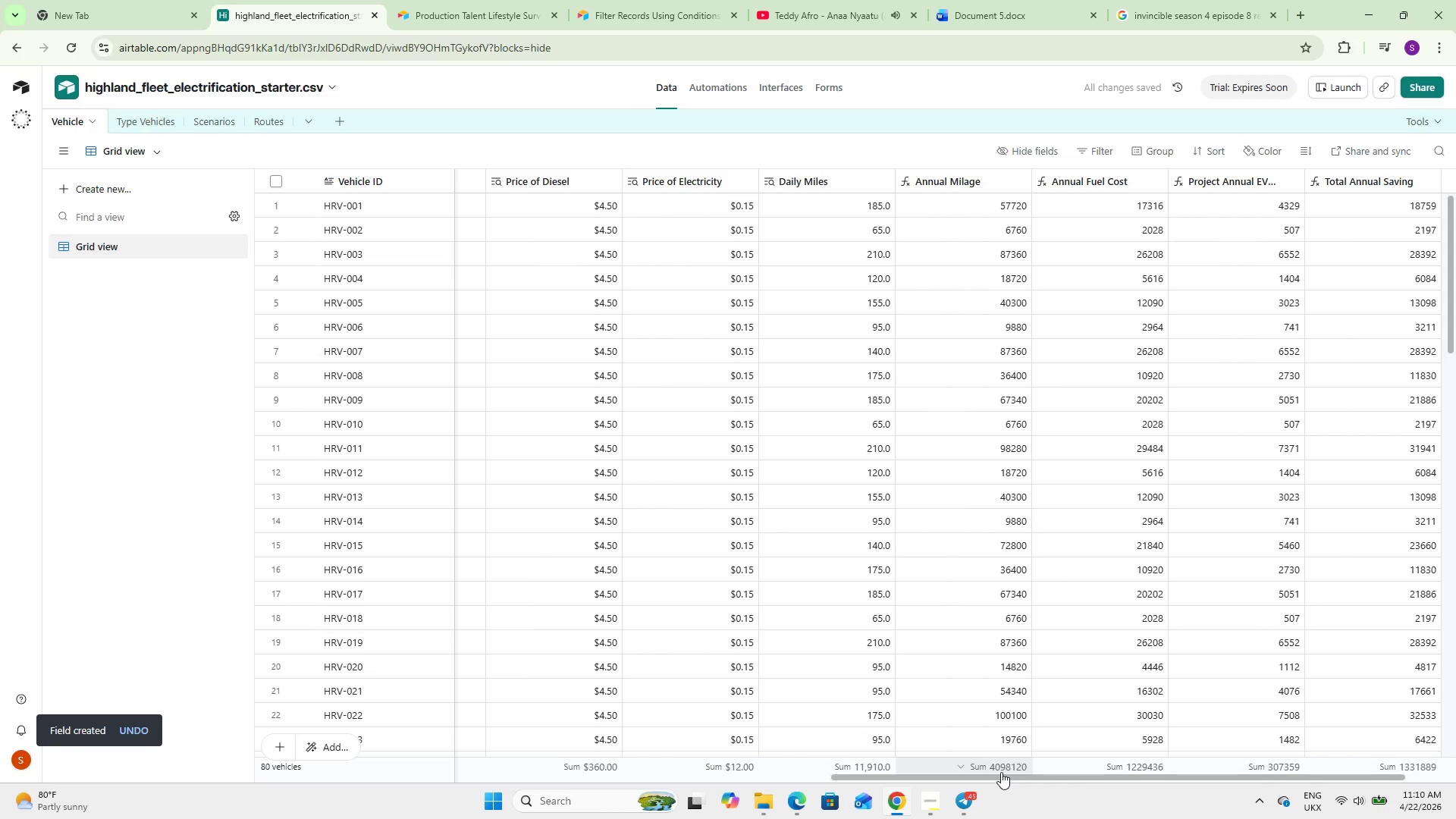 
left_click_drag(start_coordinate=[996, 779], to_coordinate=[1128, 768])
 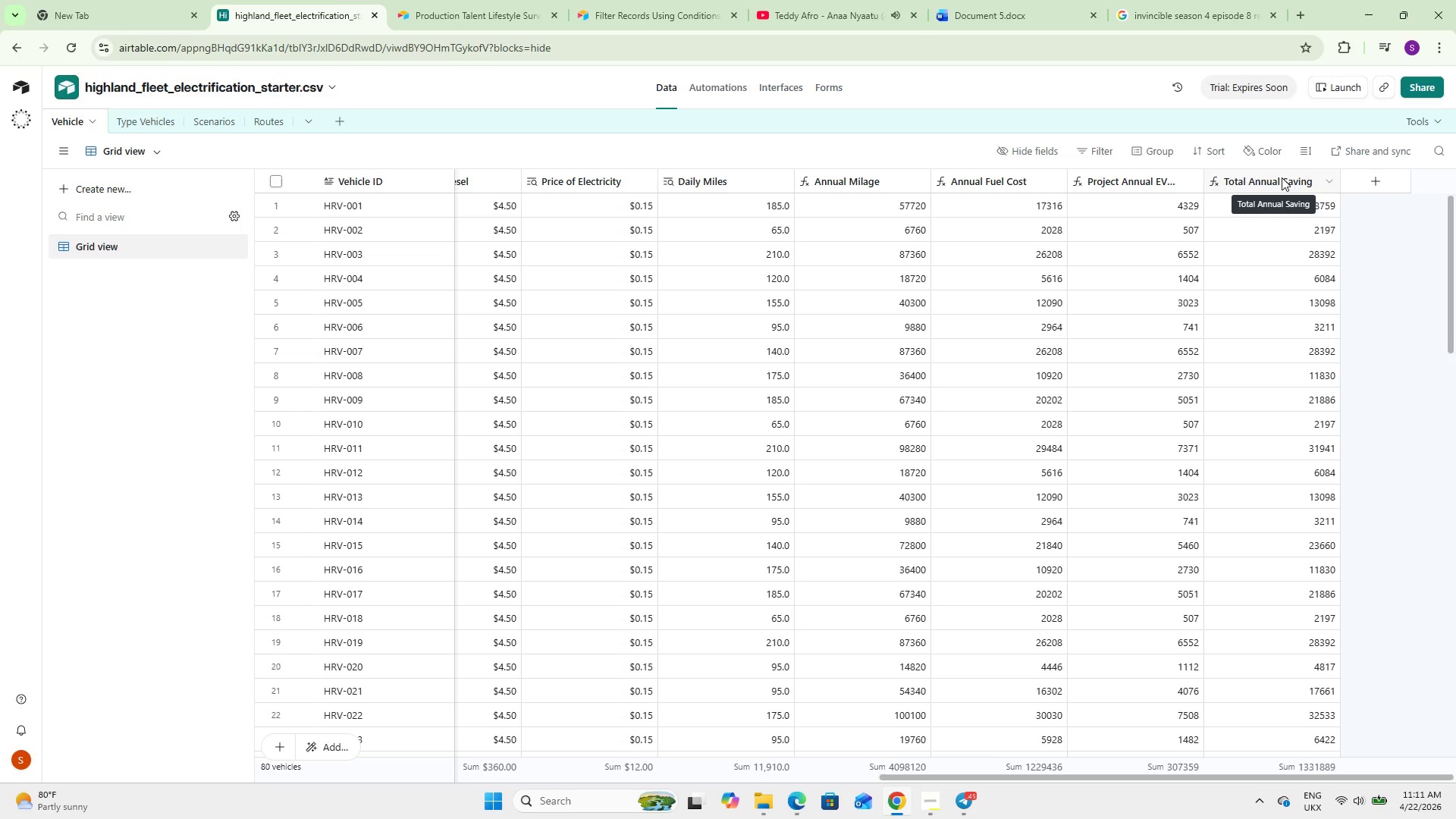 
wait(44.88)
 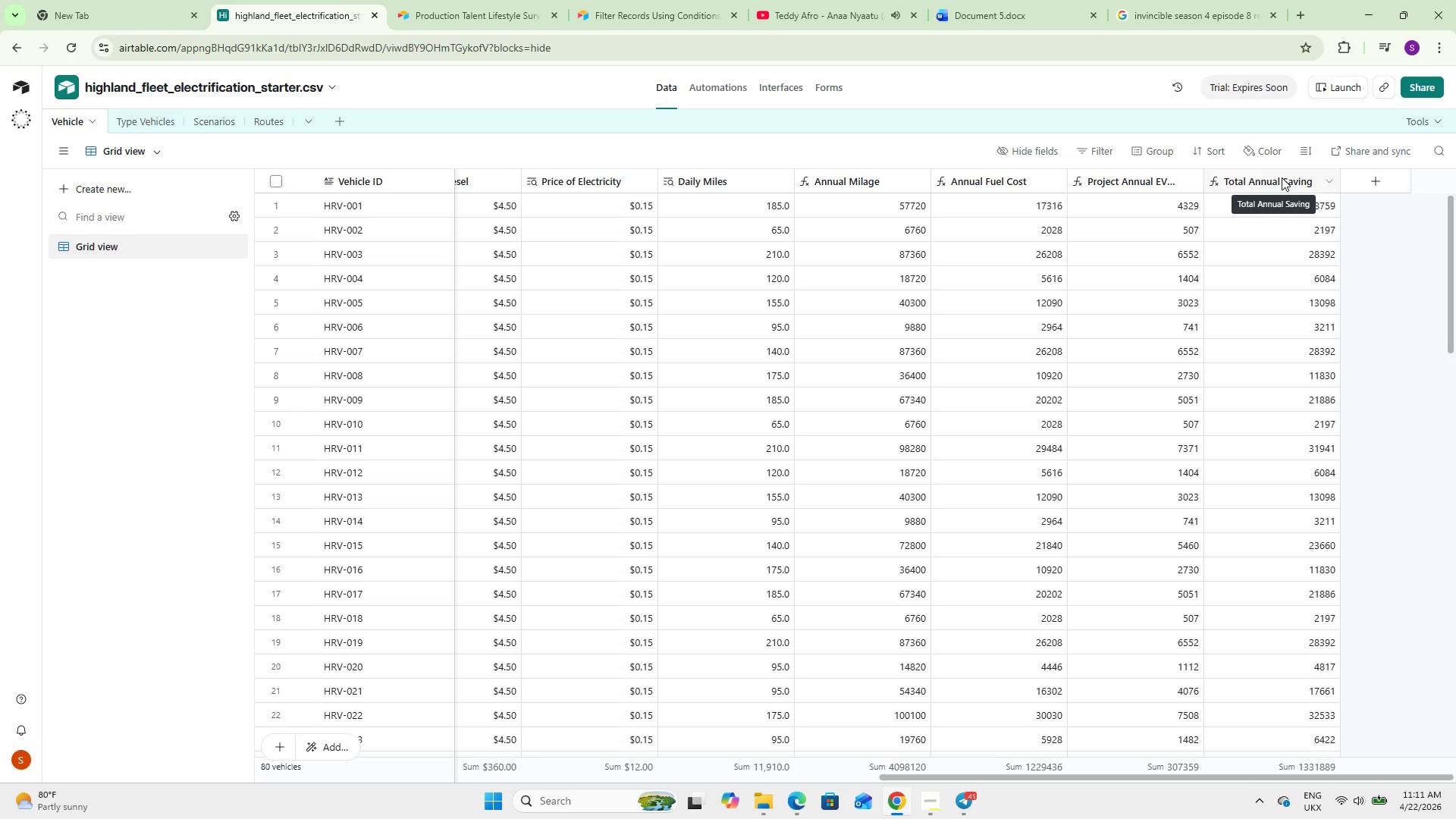 
left_click([1363, 178])
 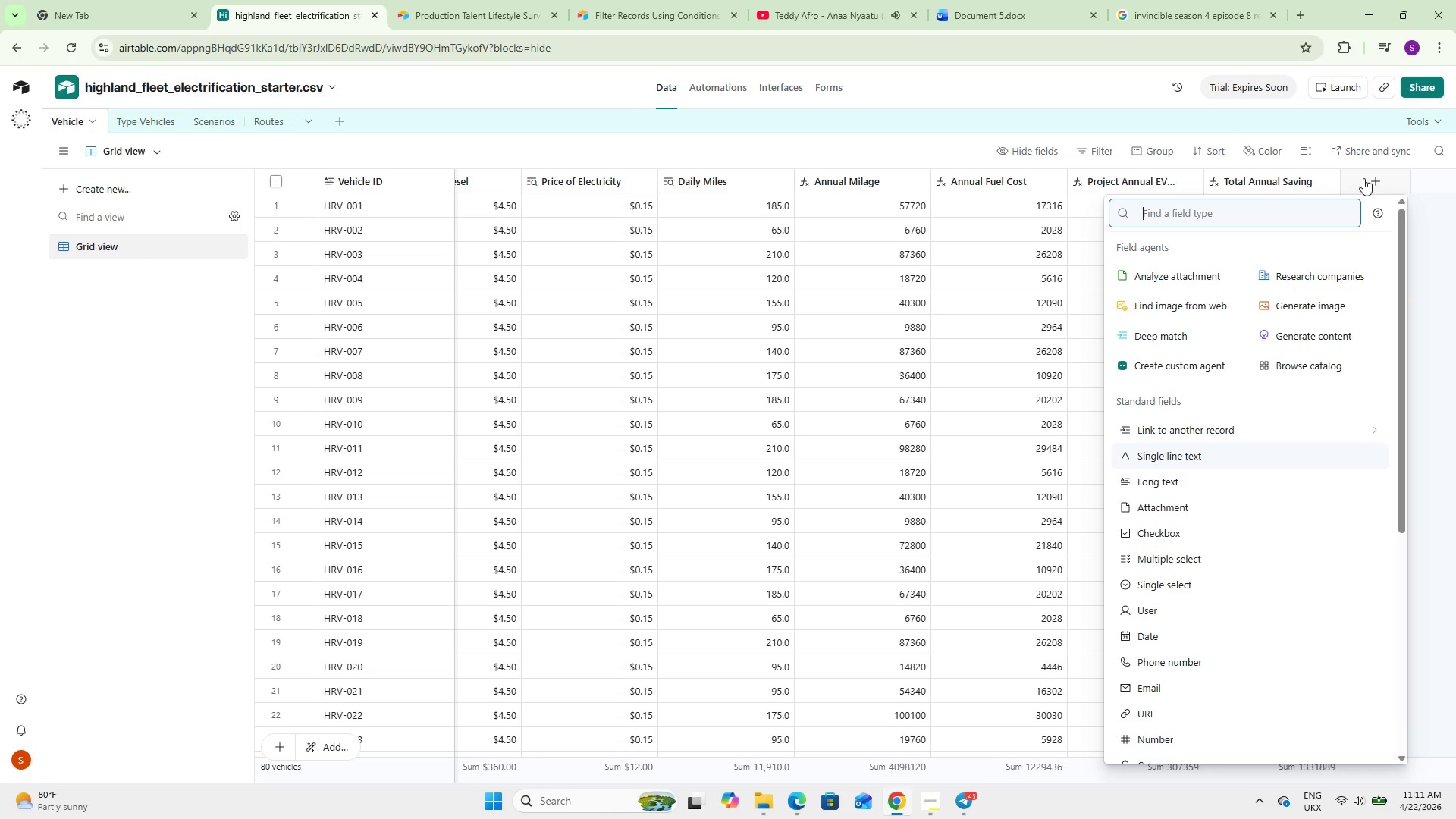 
wait(26.48)
 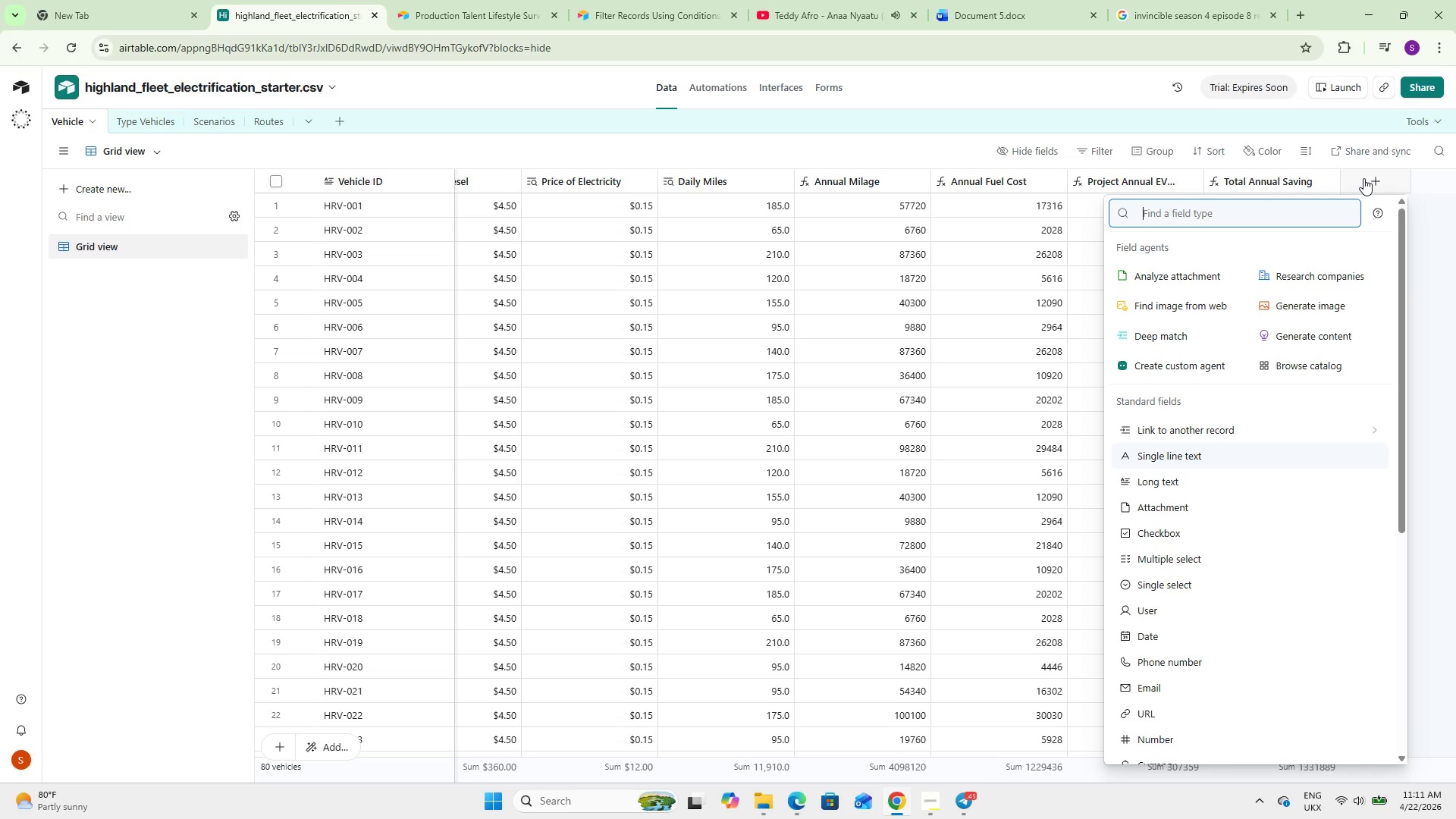 
type(for)
 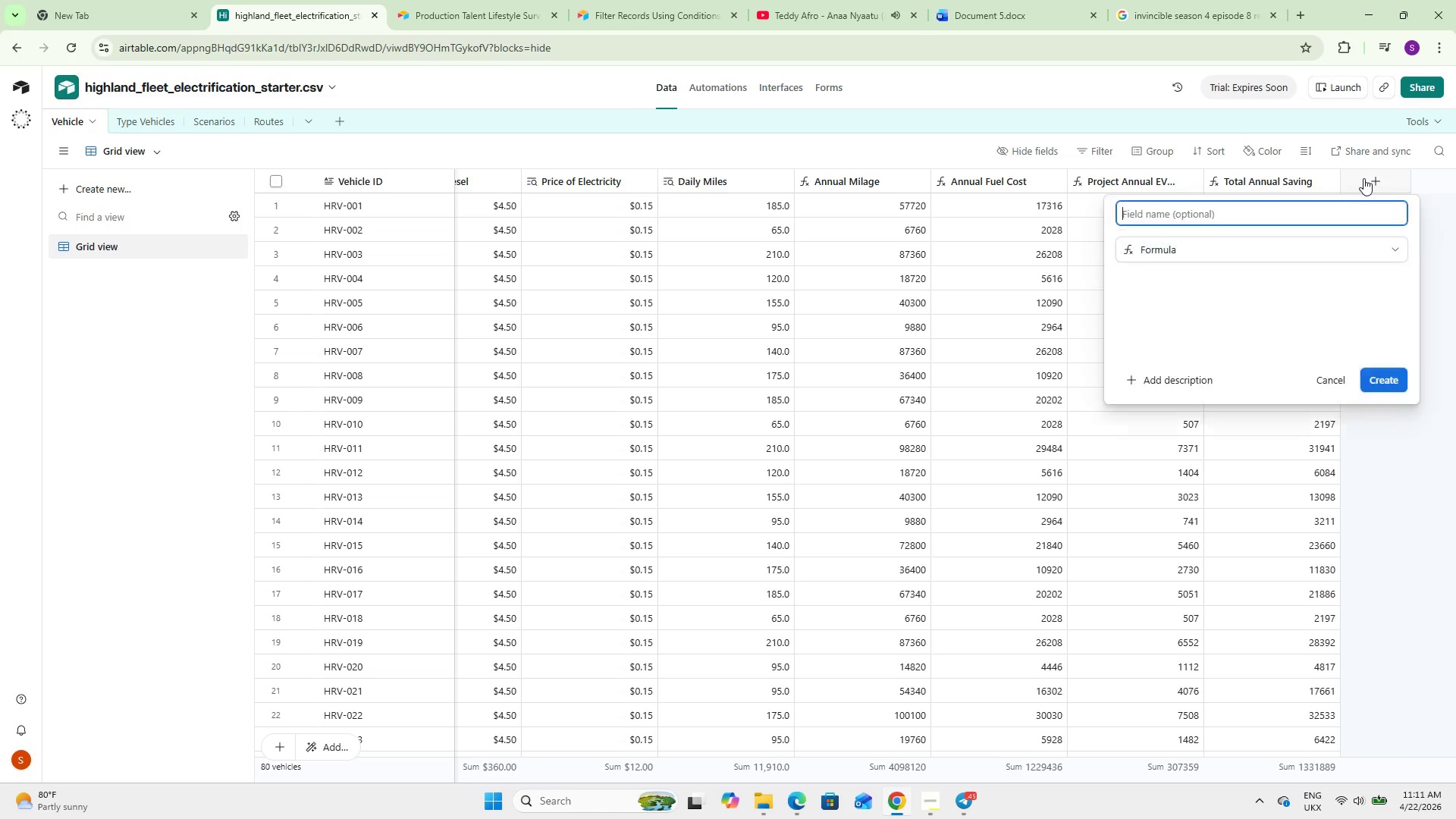 
key(Enter)
 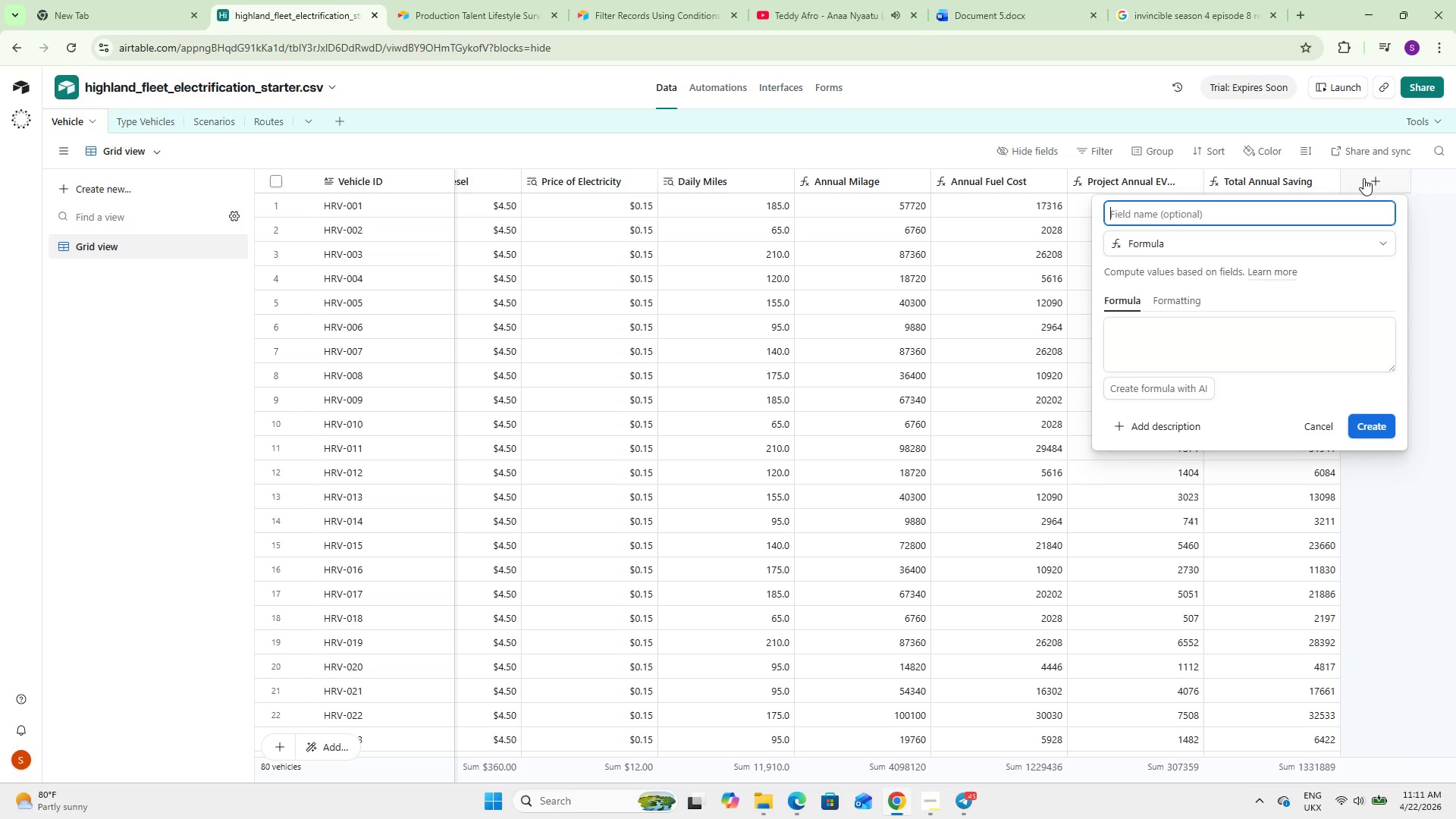 
type(Years to ROI)
 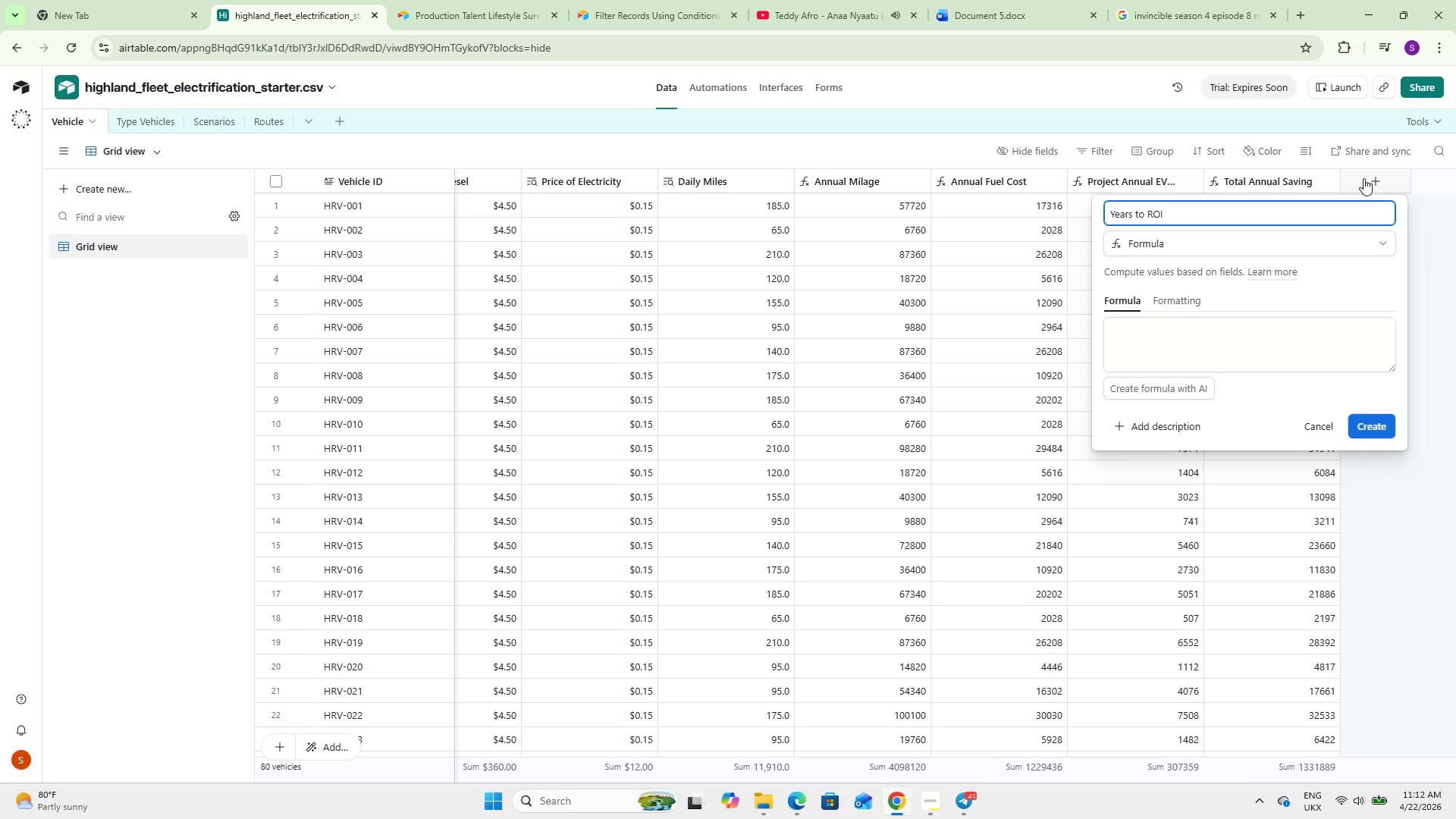 
left_click([1155, 319])
 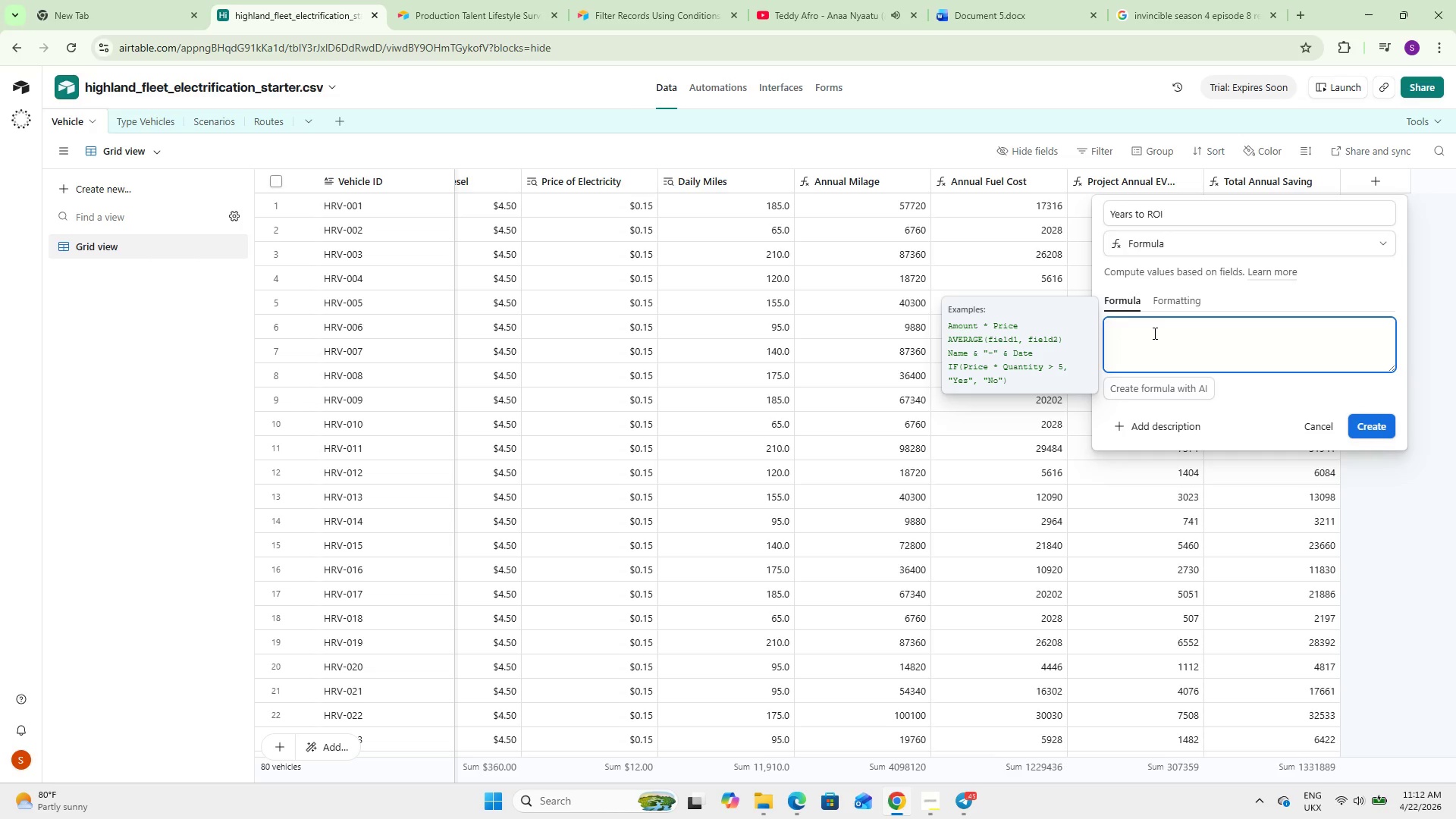 
type({Our)
key(Backspace)
key(Backspace)
key(Backspace)
type(Pur)
 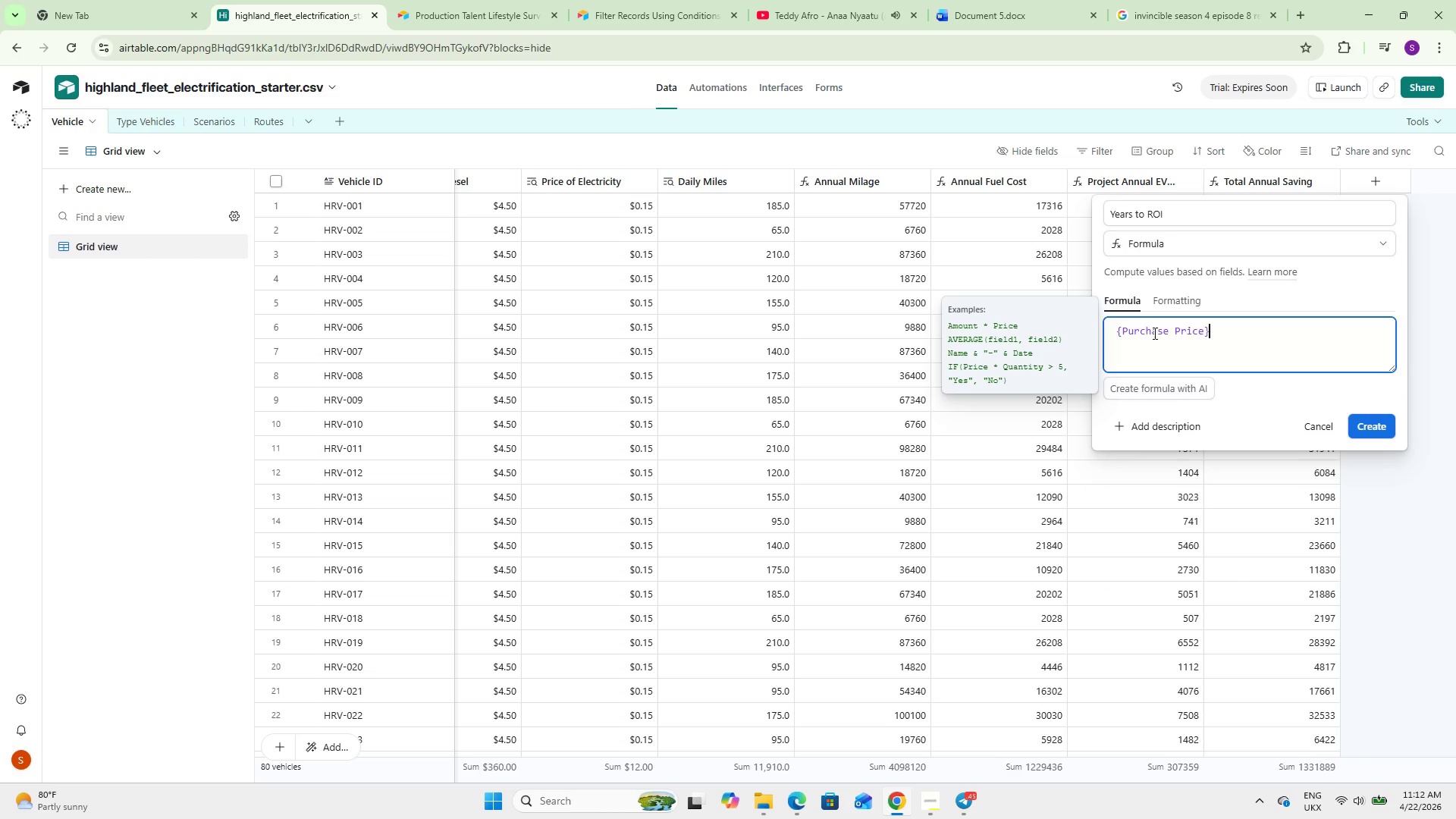 
 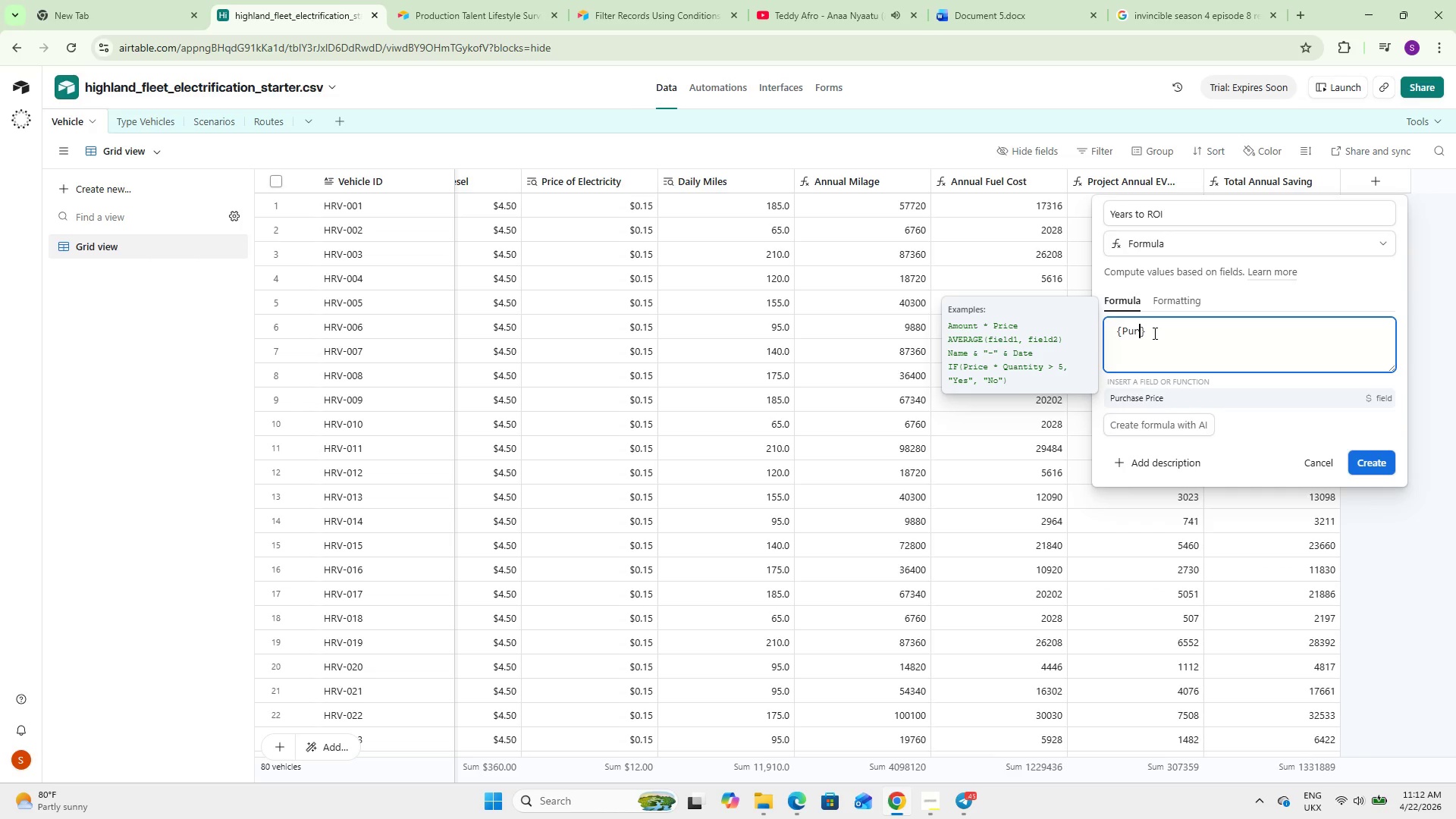 
key(Enter)
 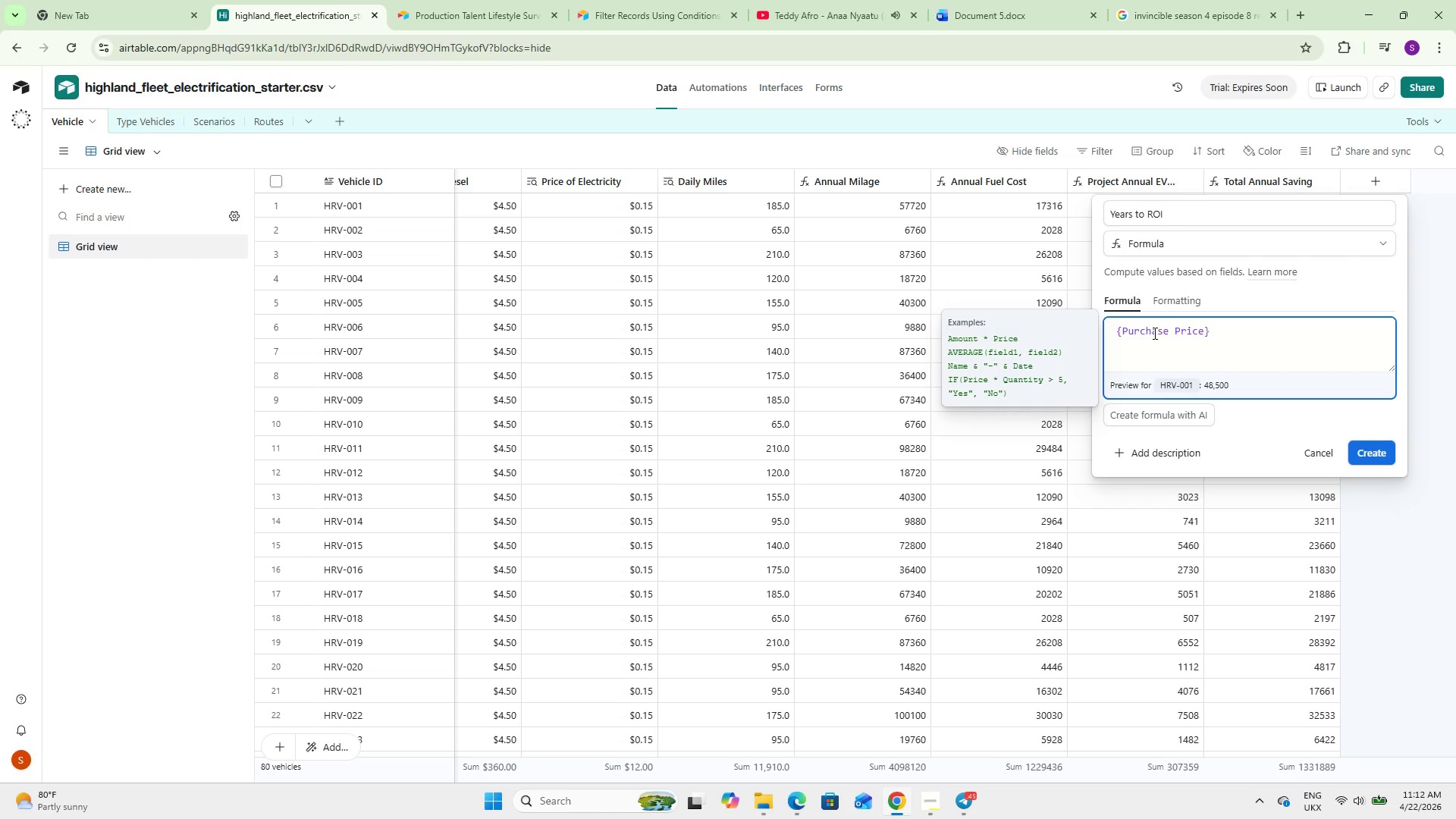 
key(ArrowRight)
 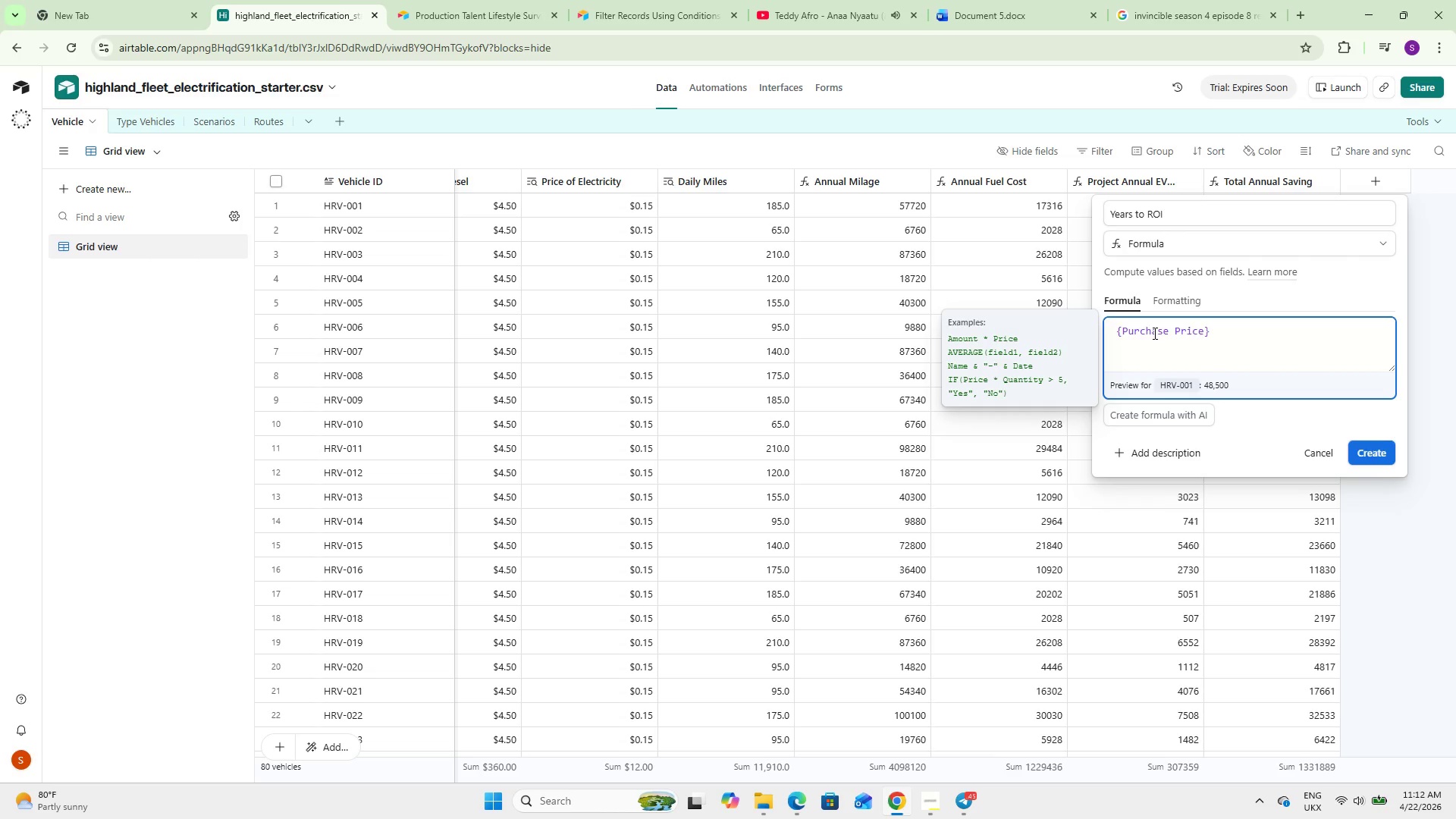 
type( / Tot)
 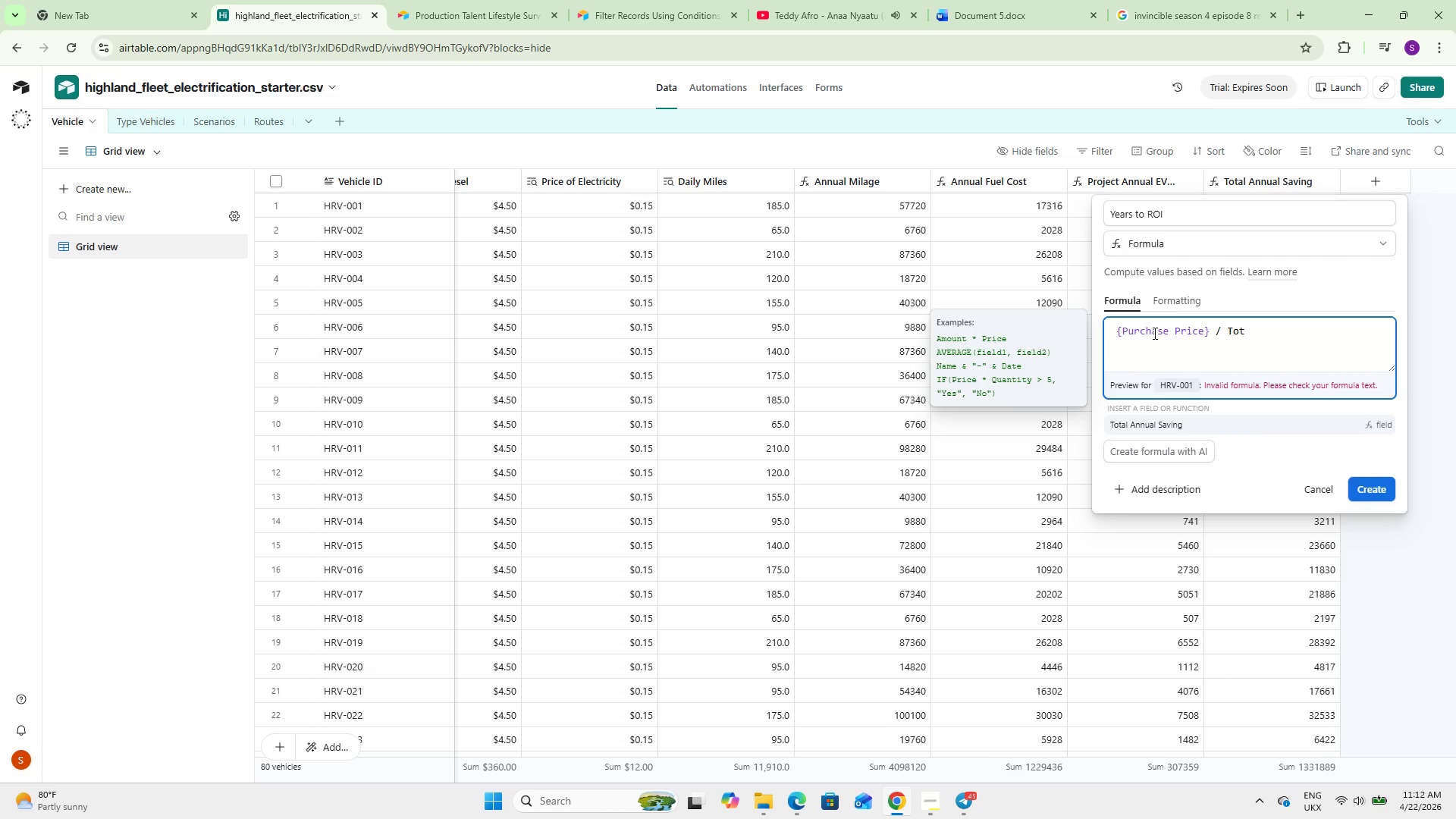 
key(Enter)
 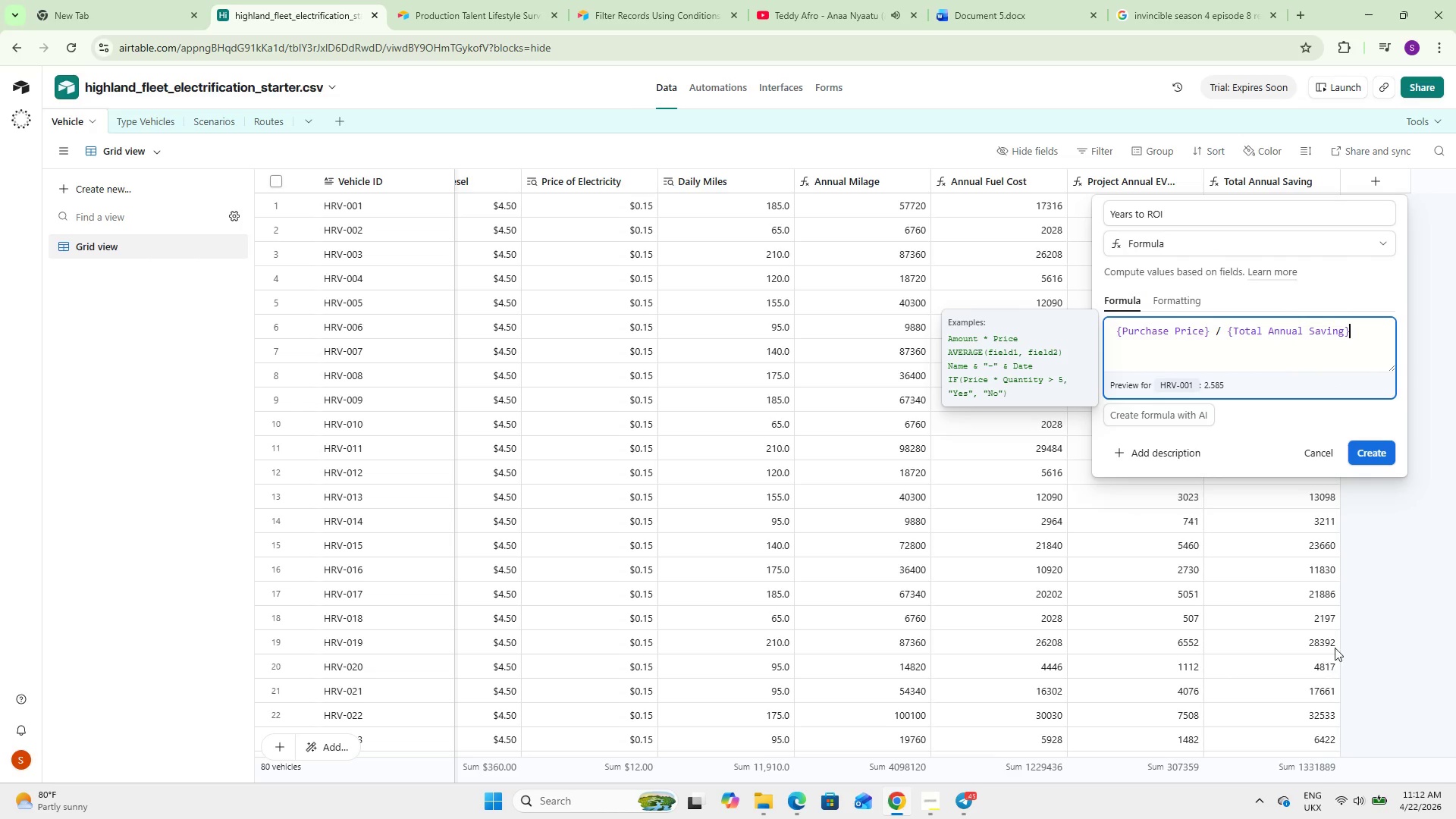 
left_click([1362, 443])
 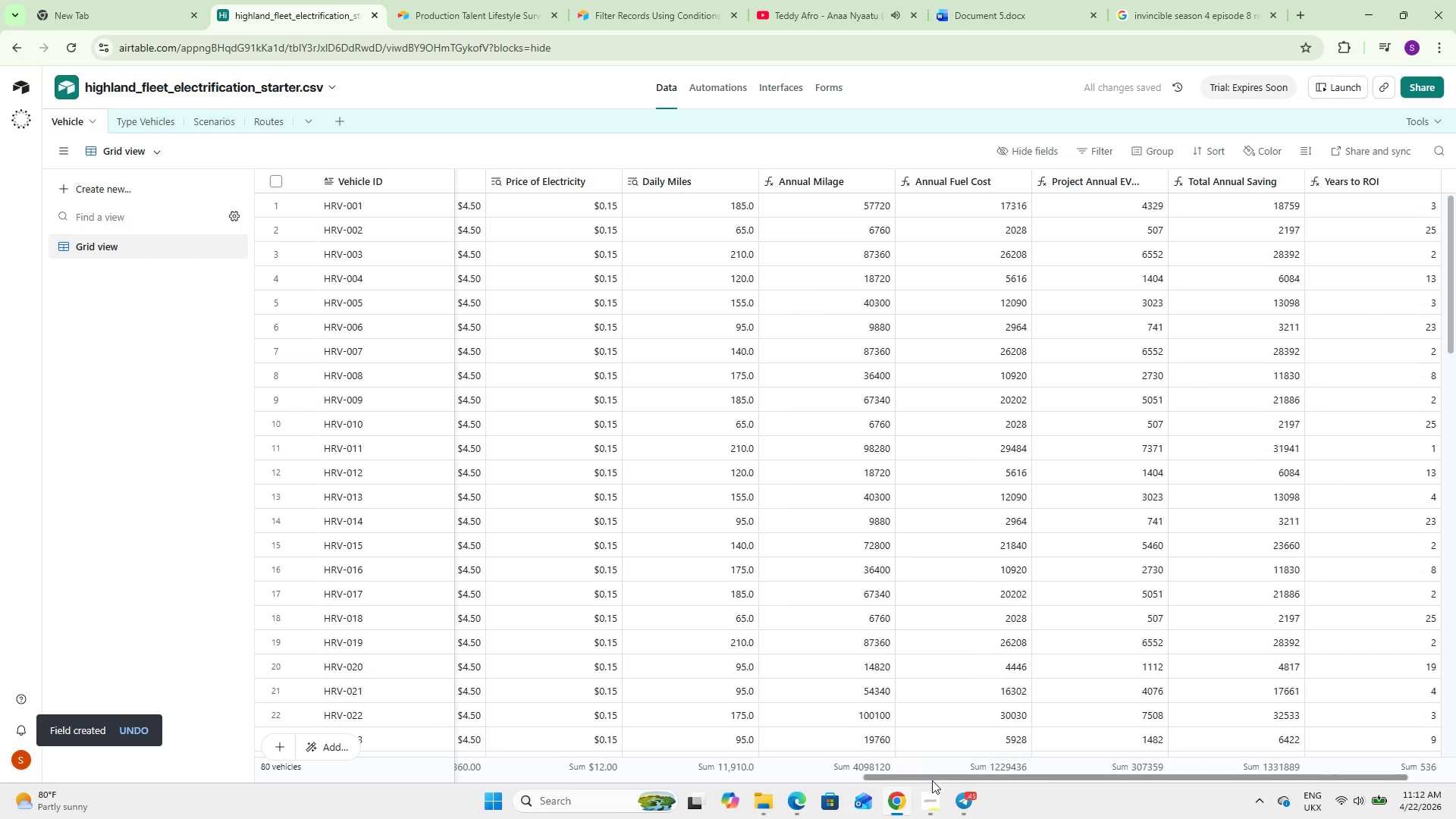 
left_click_drag(start_coordinate=[932, 780], to_coordinate=[1052, 778])
 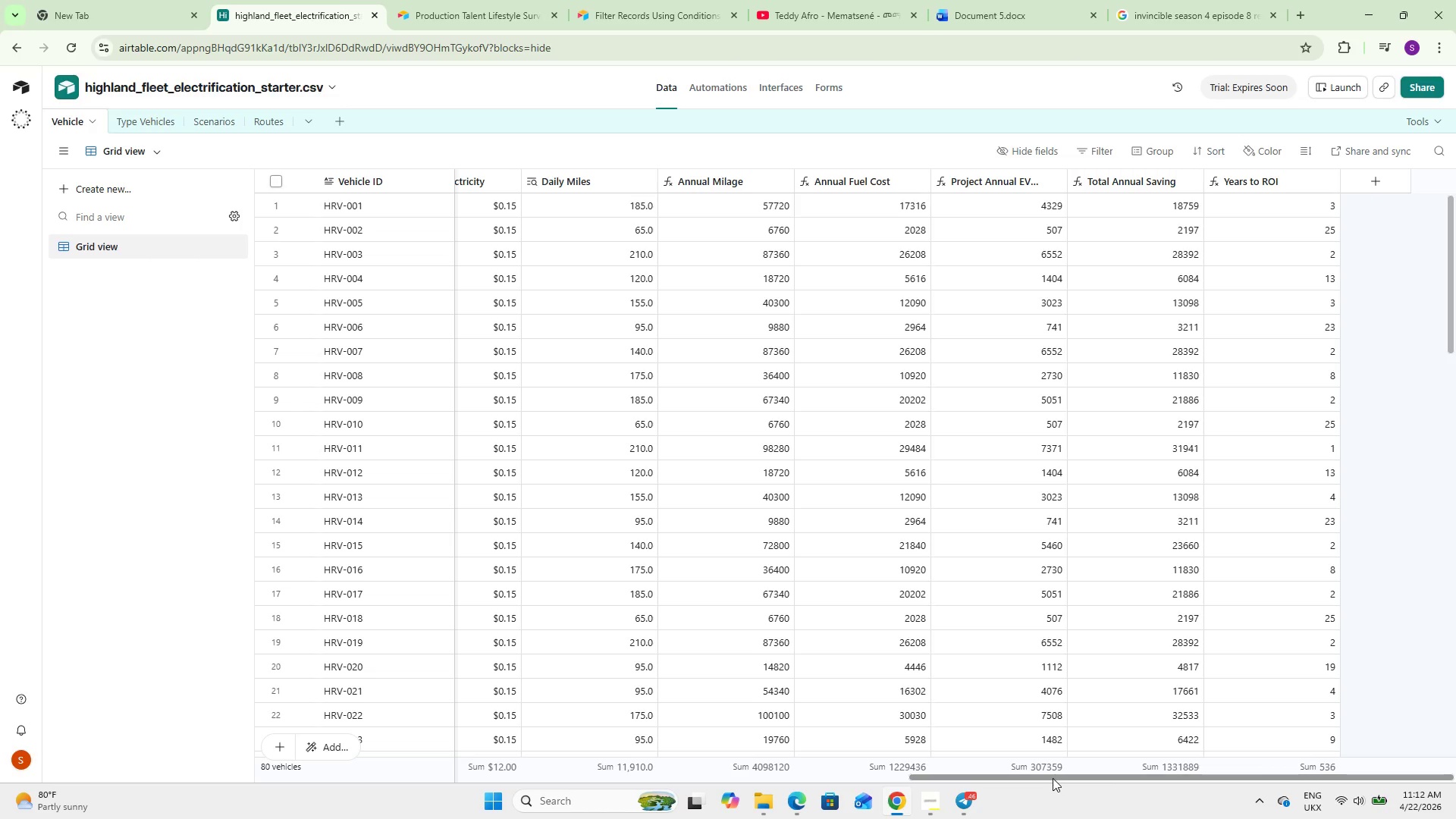 
wait(15.56)
 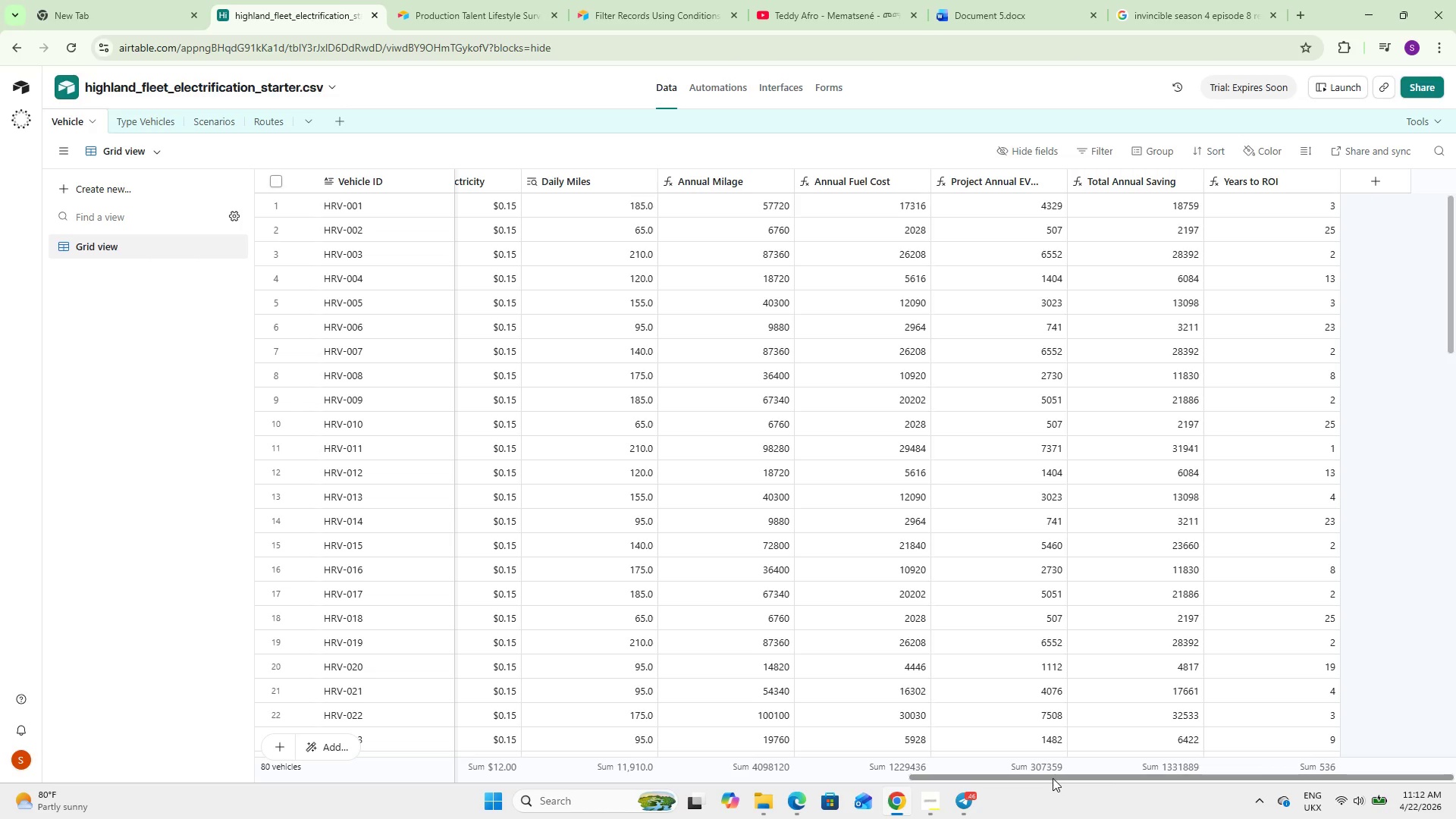 
left_click([1387, 802])
 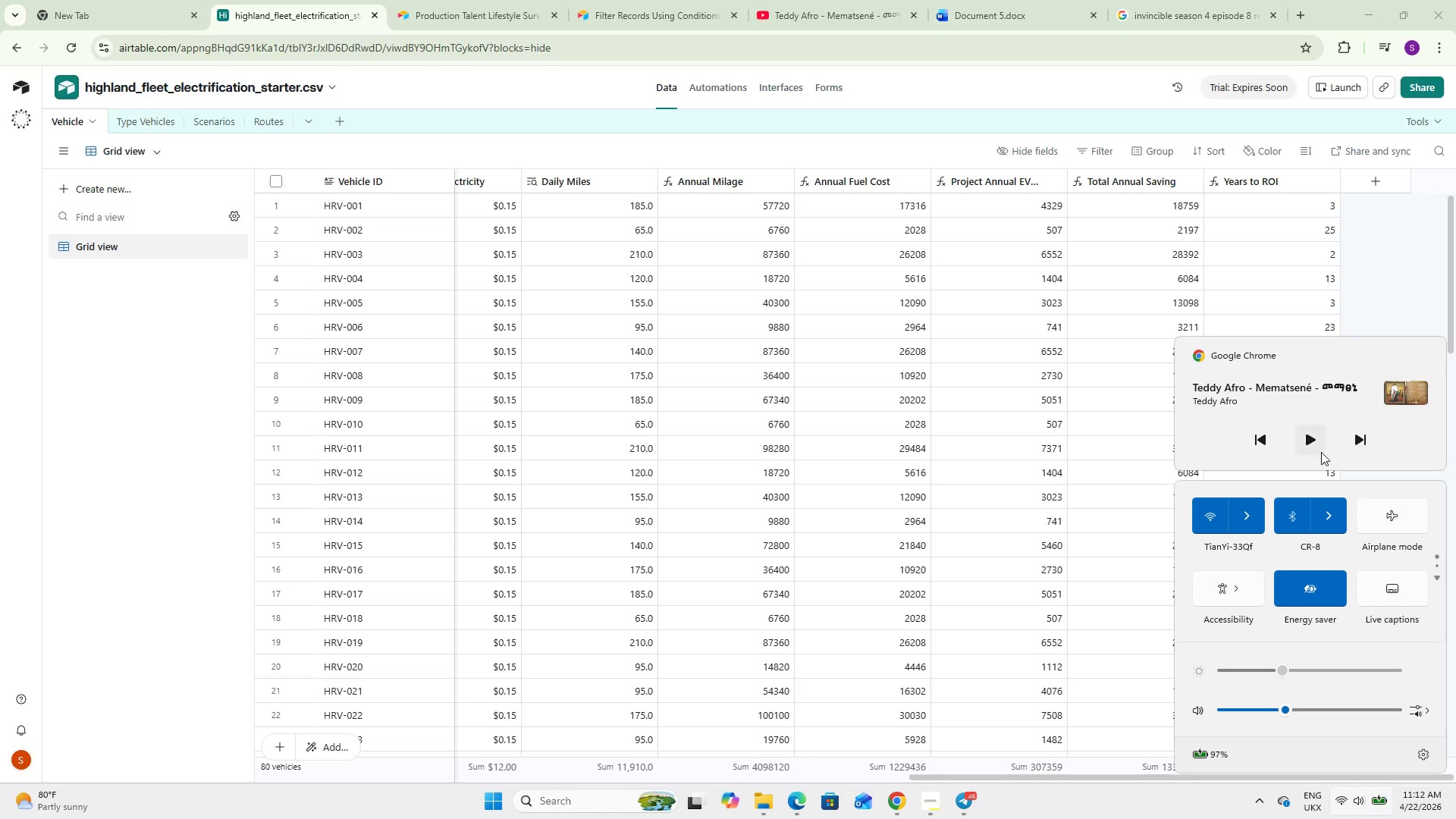 
left_click([1314, 442])
 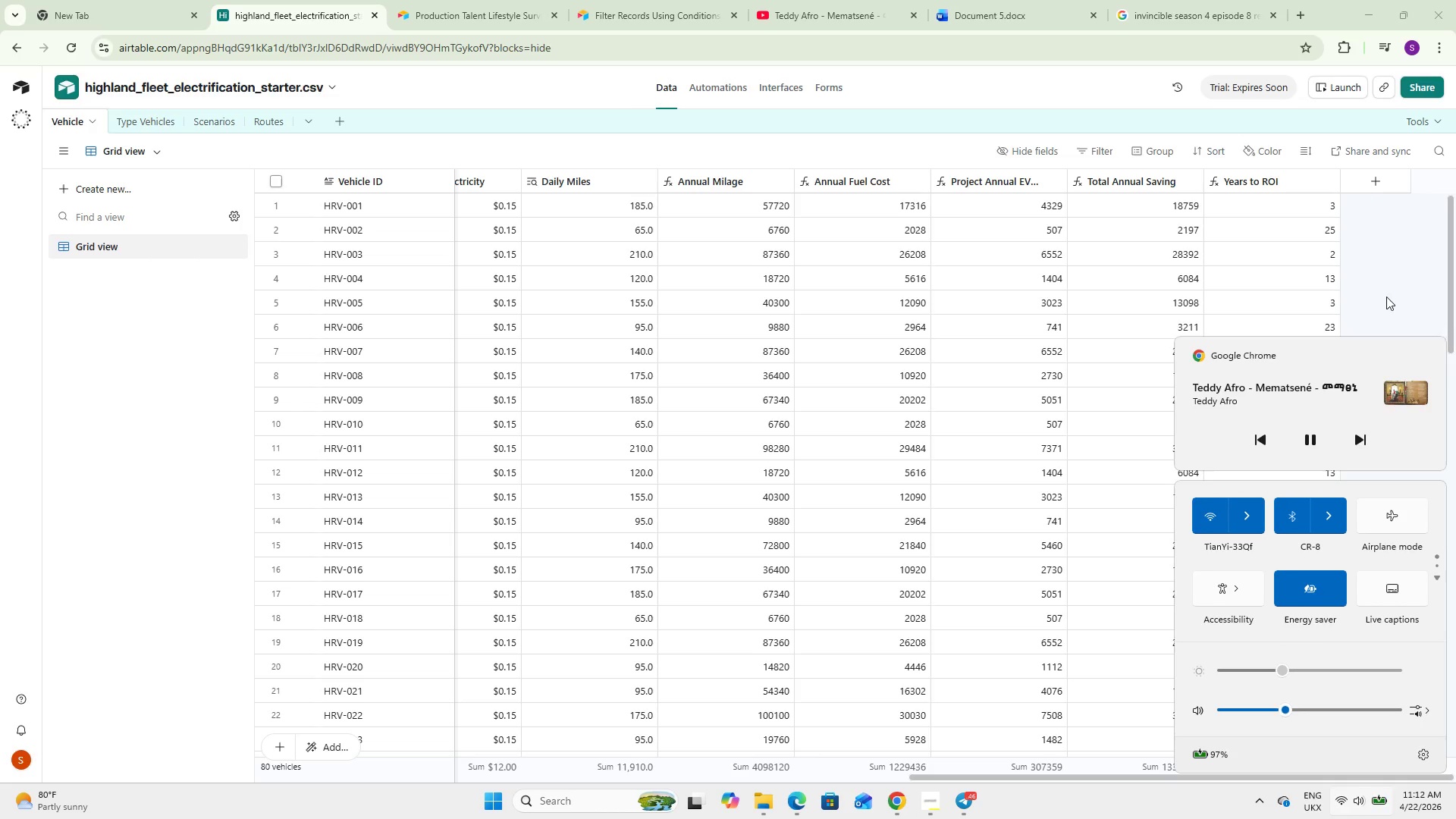 
left_click([1386, 297])
 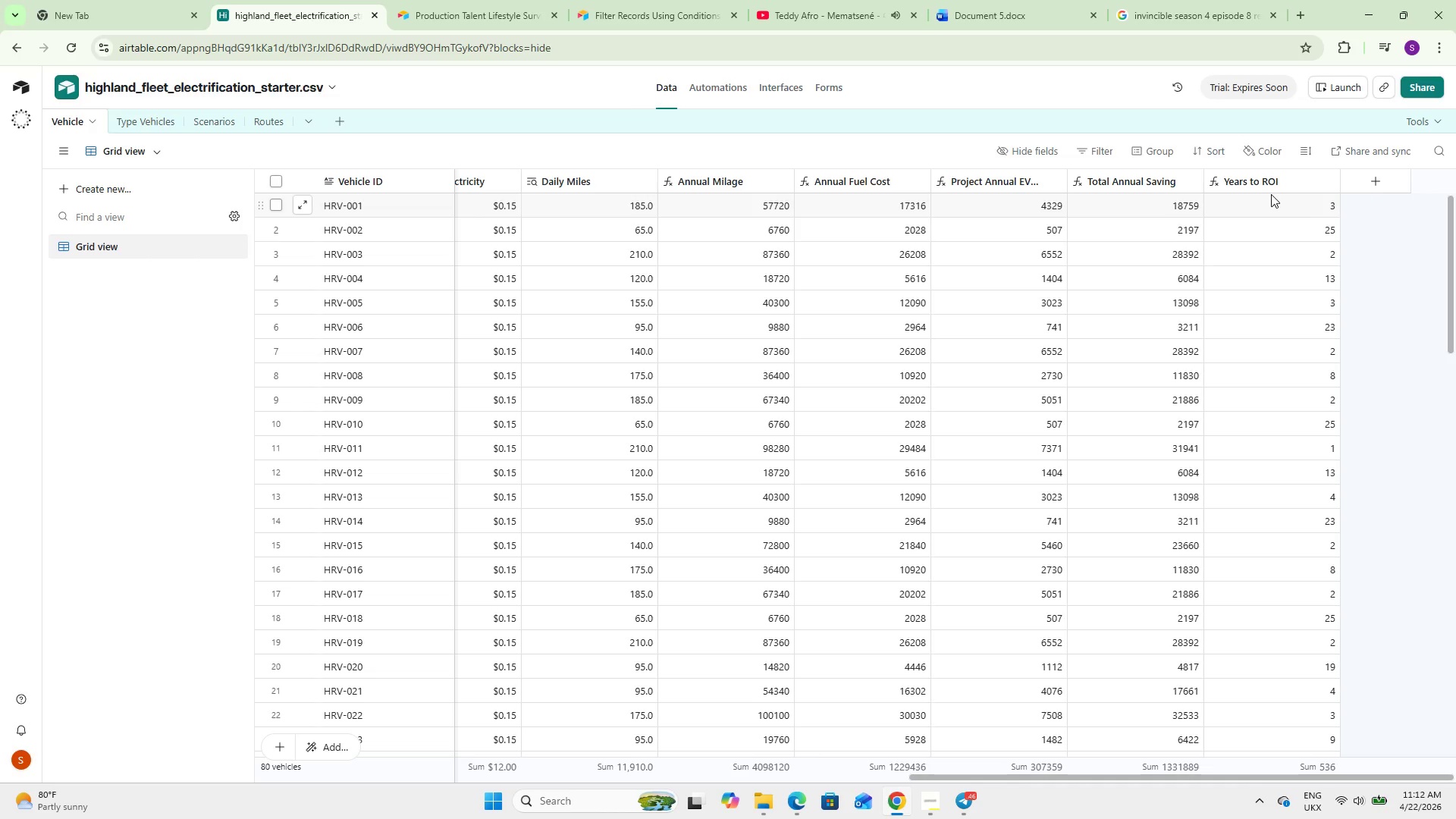 
wait(13.94)
 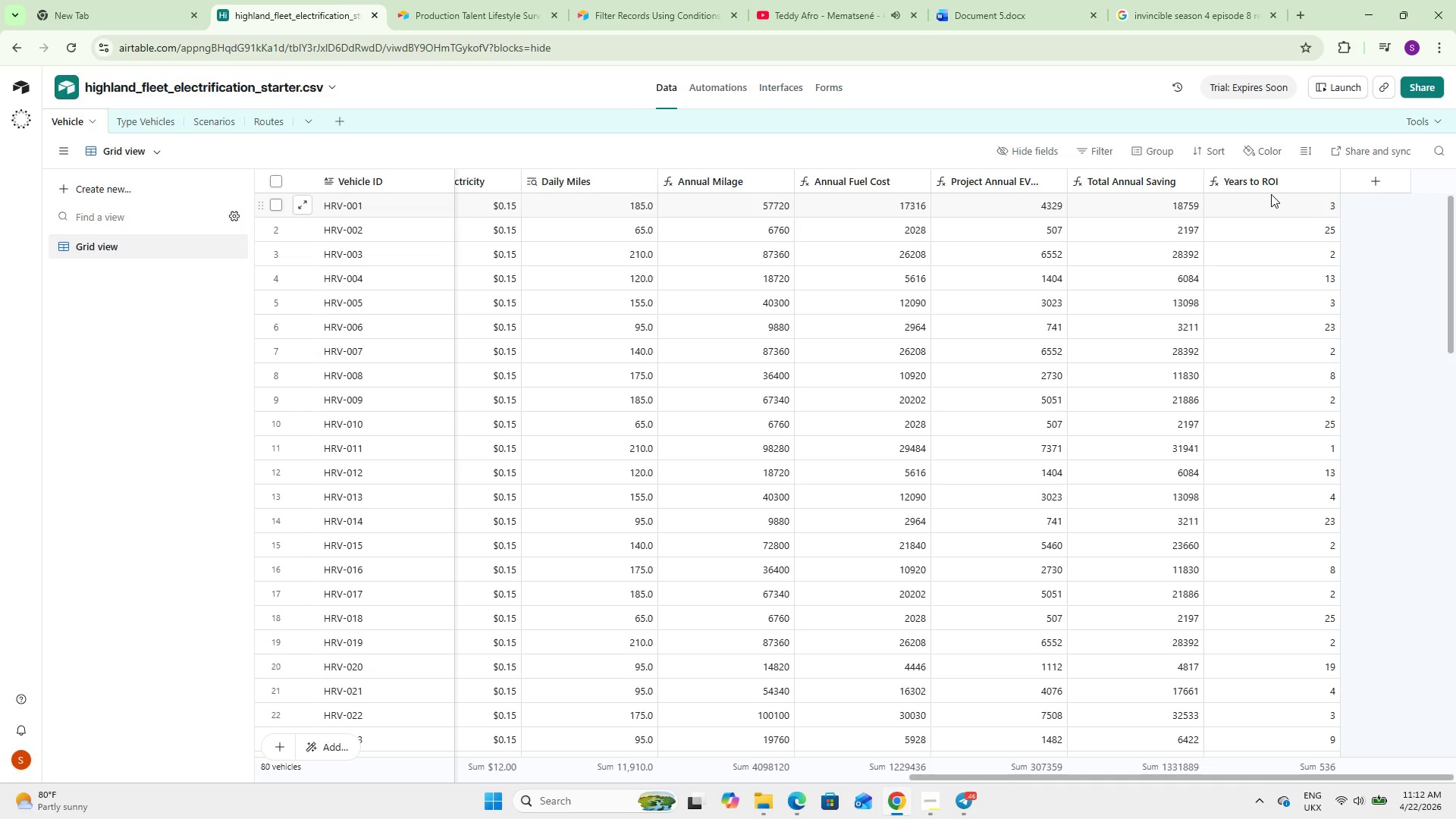 
left_click([1370, 180])
 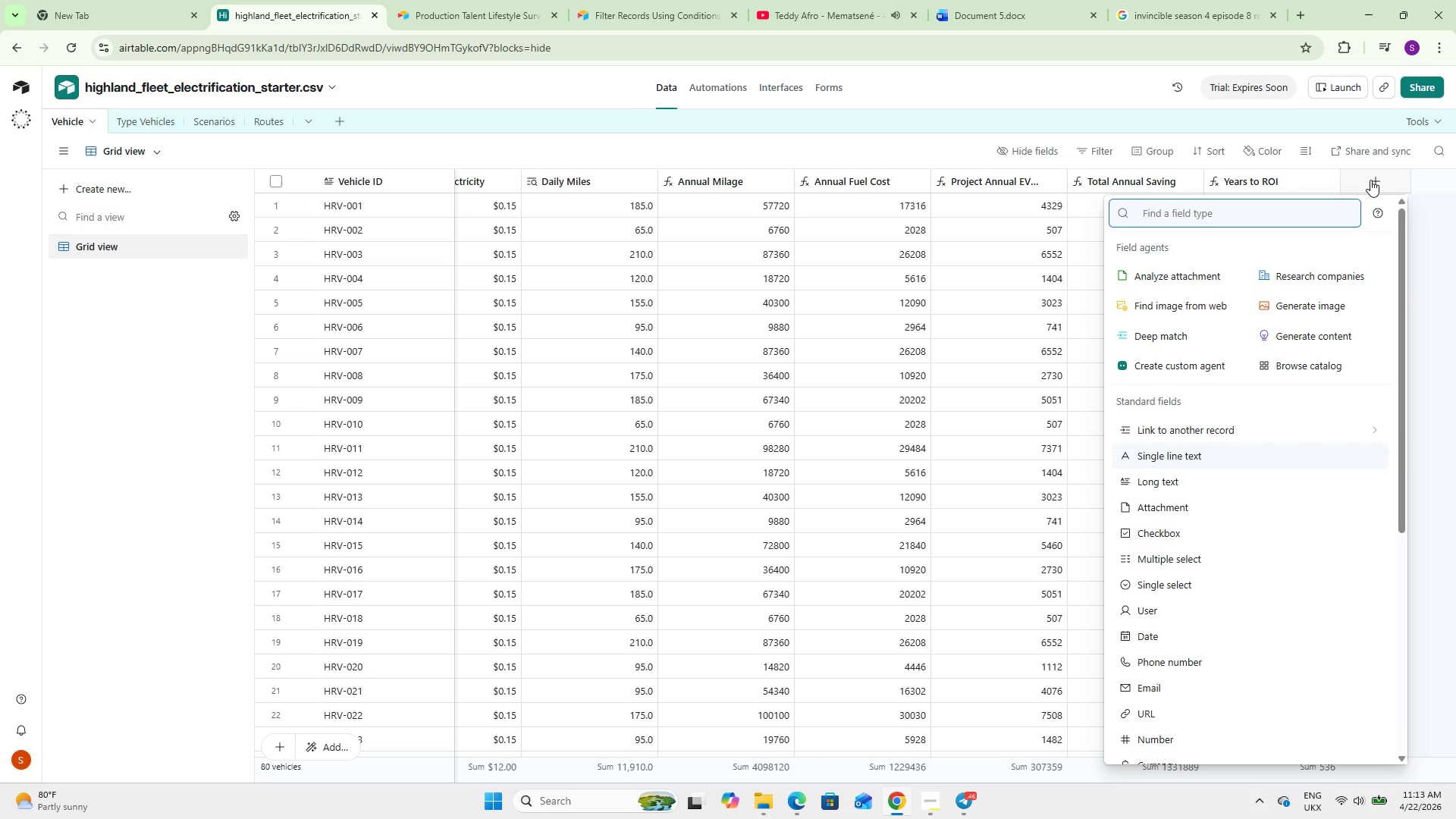 
type(FOR)
 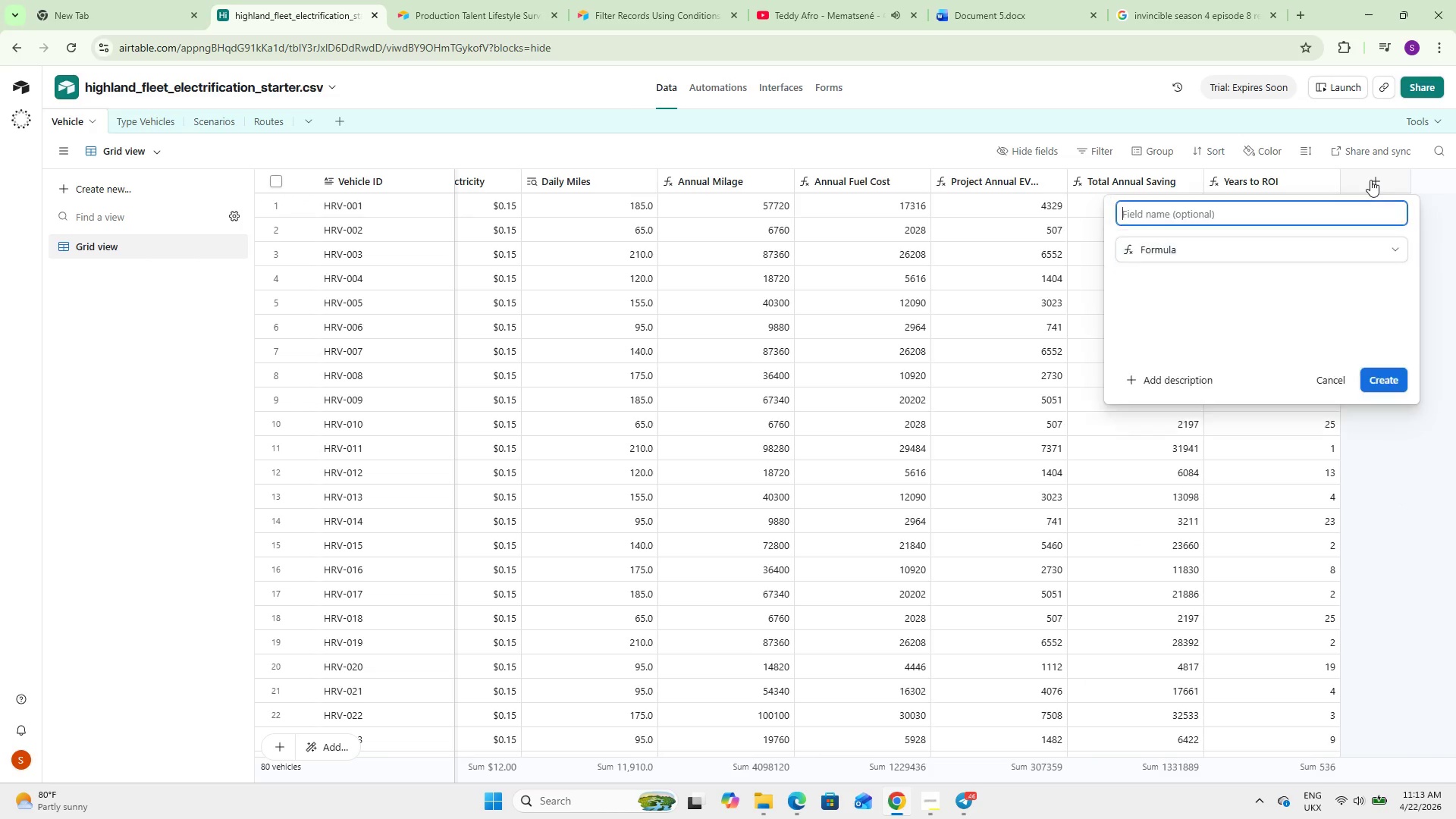 
key(Enter)
 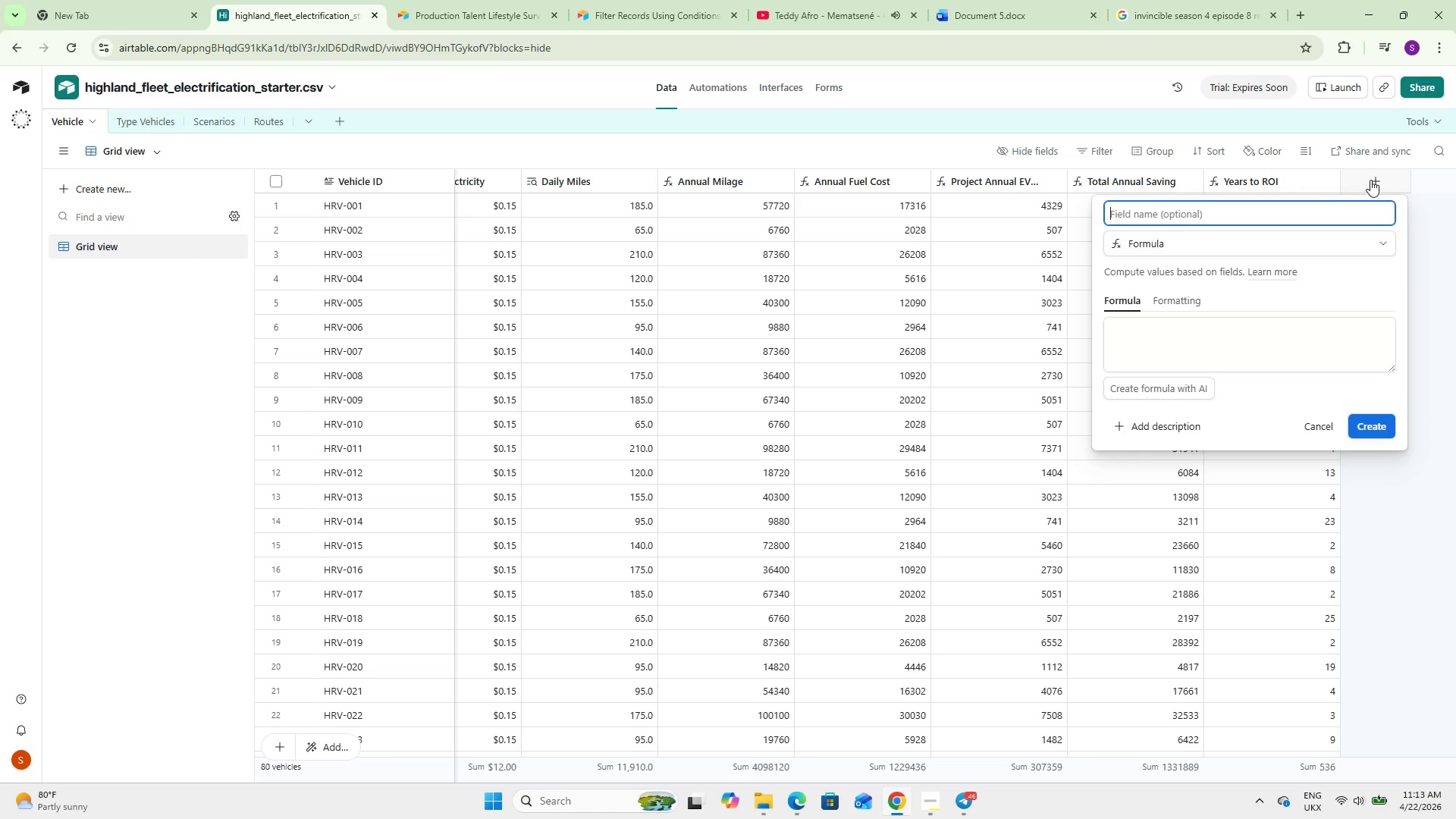 
type(co2 oFF)
key(Backspace)
key(Backspace)
type(CO2 Offset (Tons))
 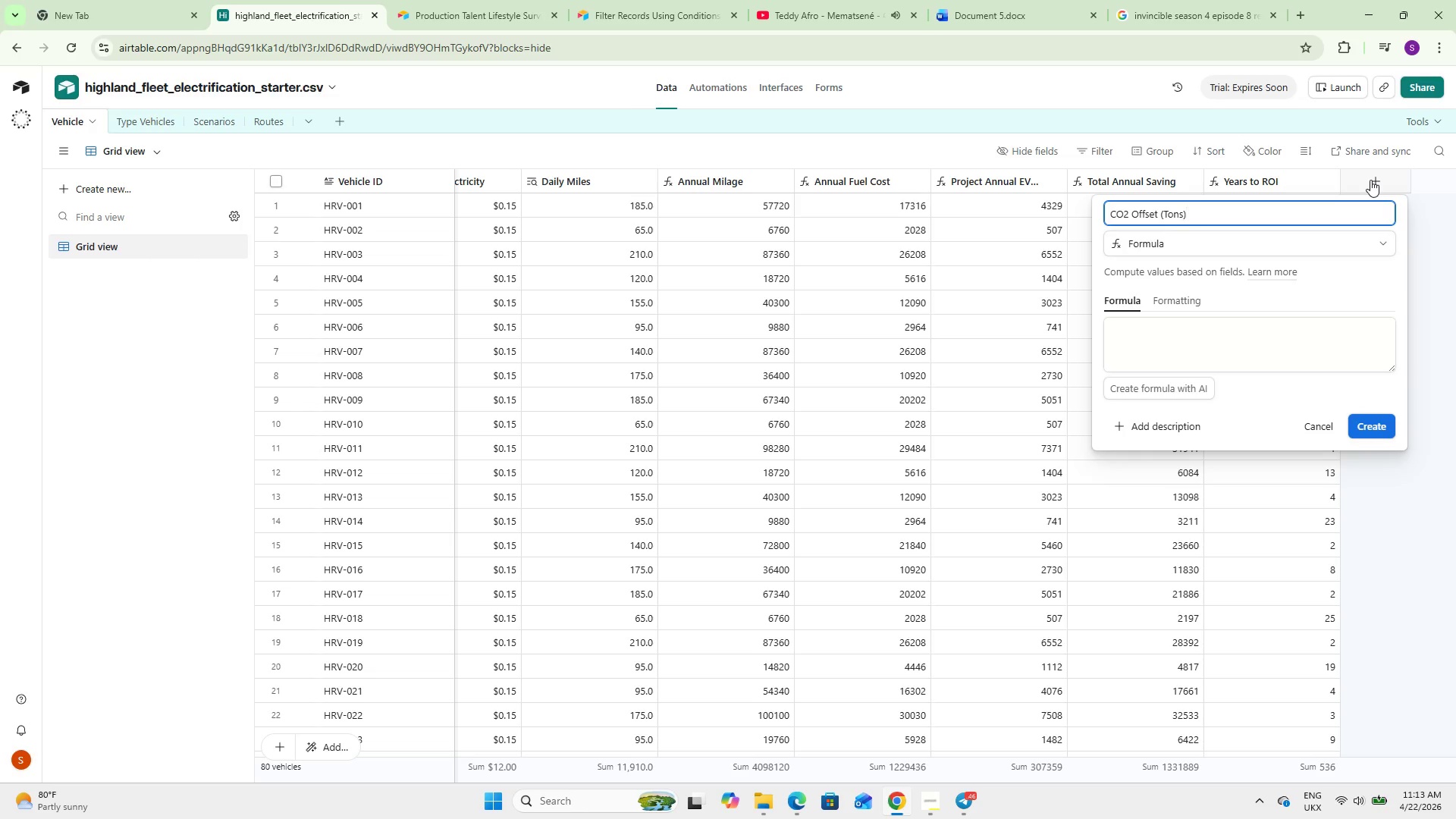 
left_click([1332, 343])
 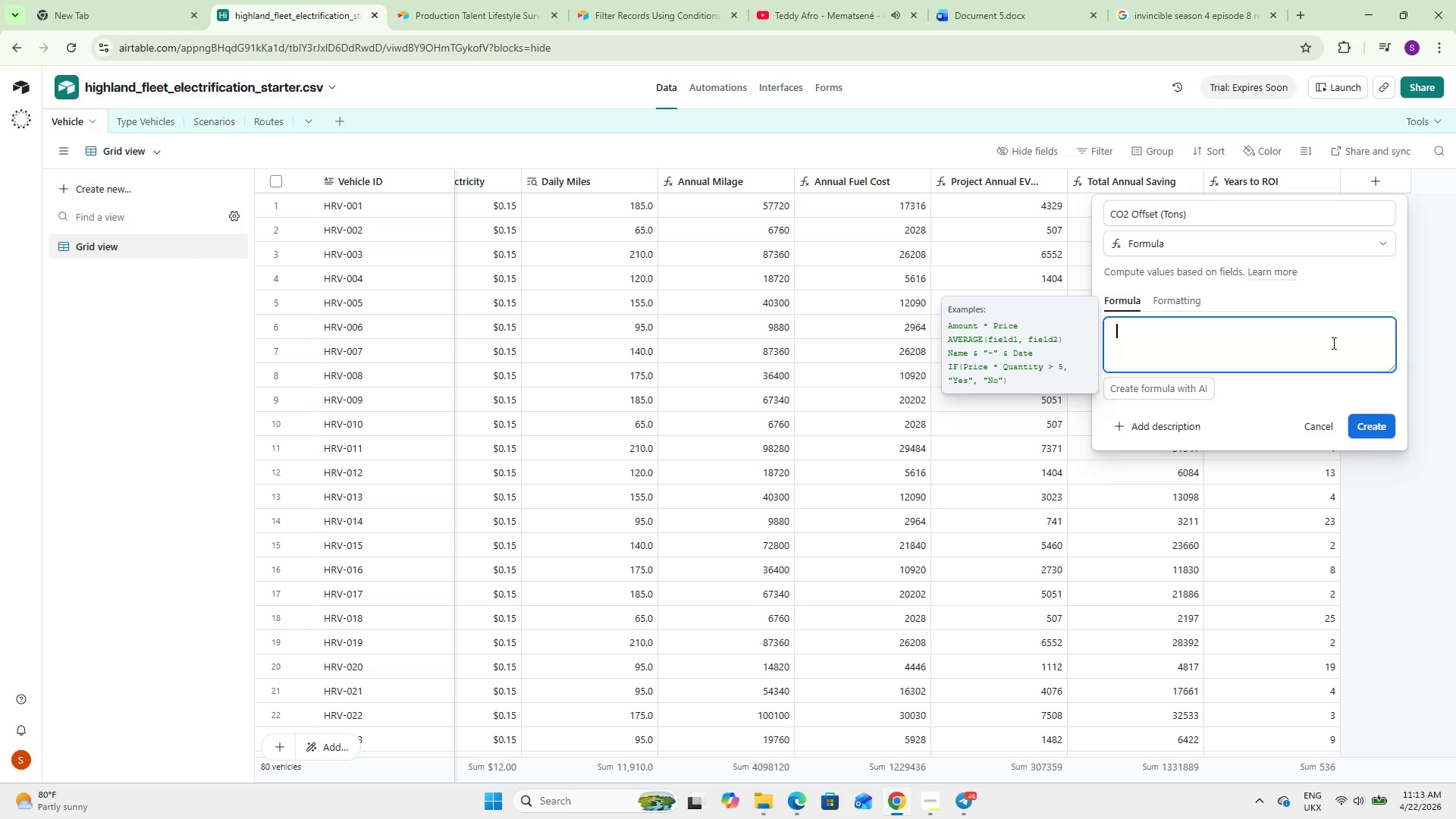 
type({Annual)
 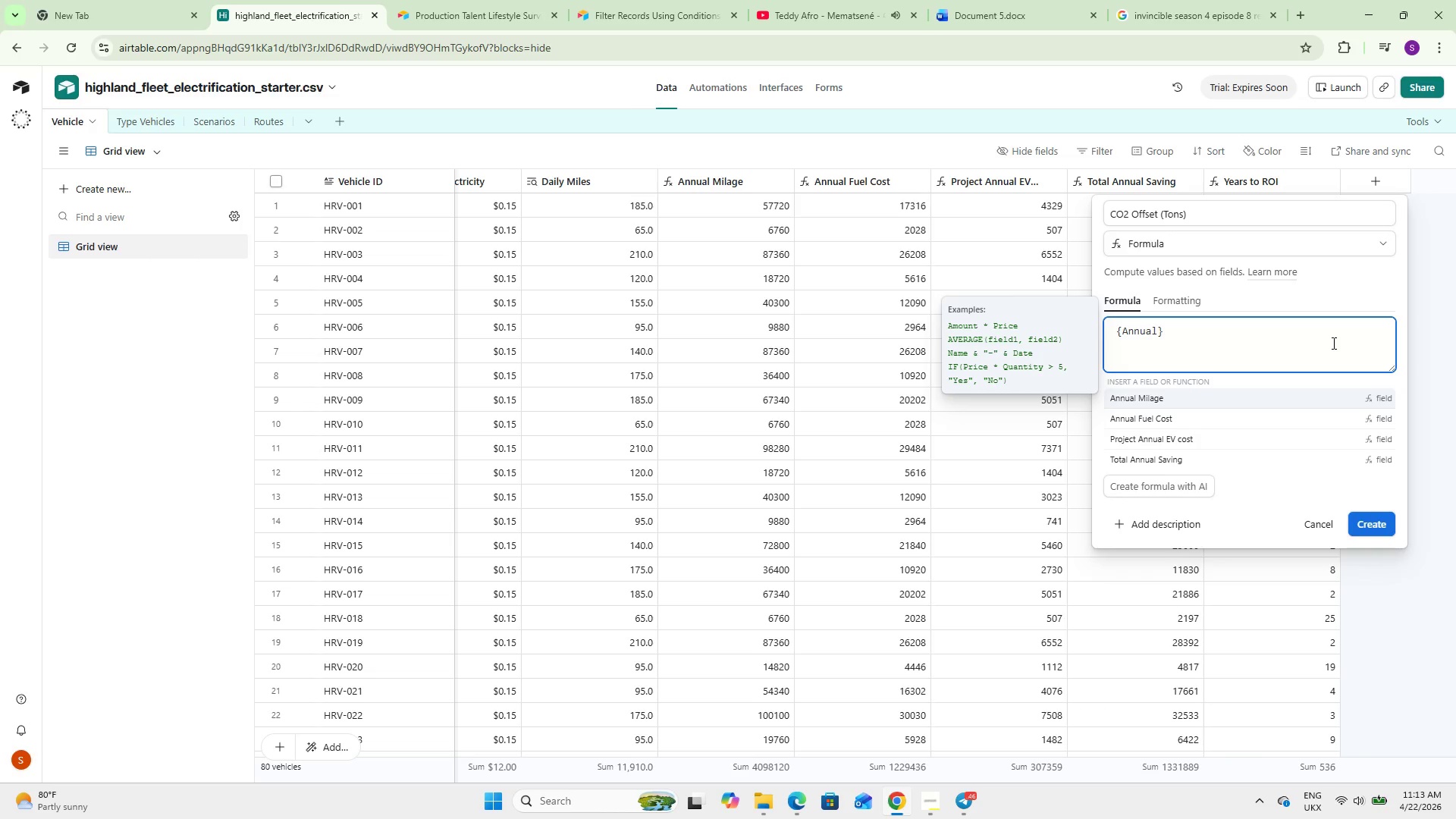 
key(Enter)
 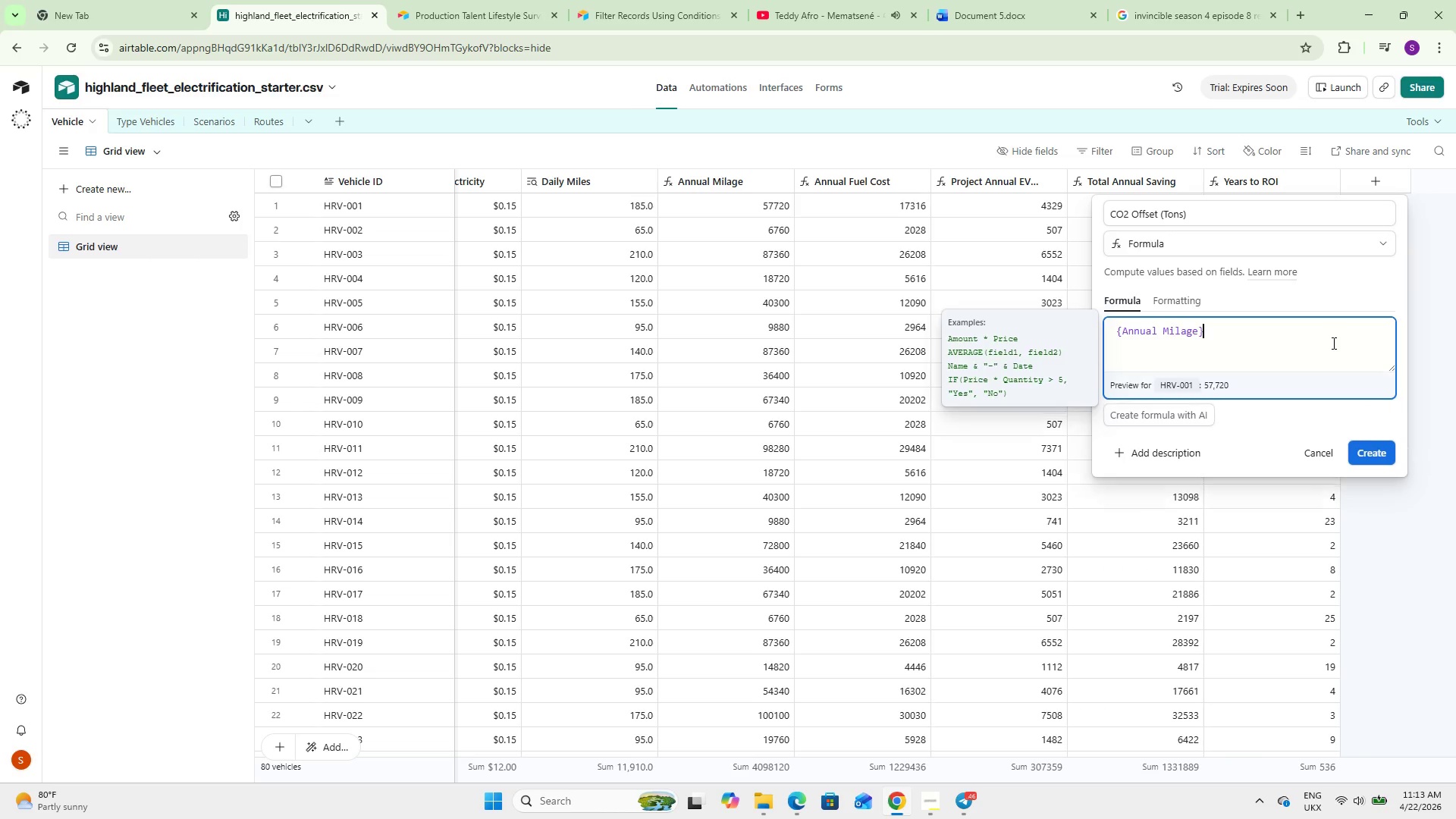 
type( * 0.0007)
 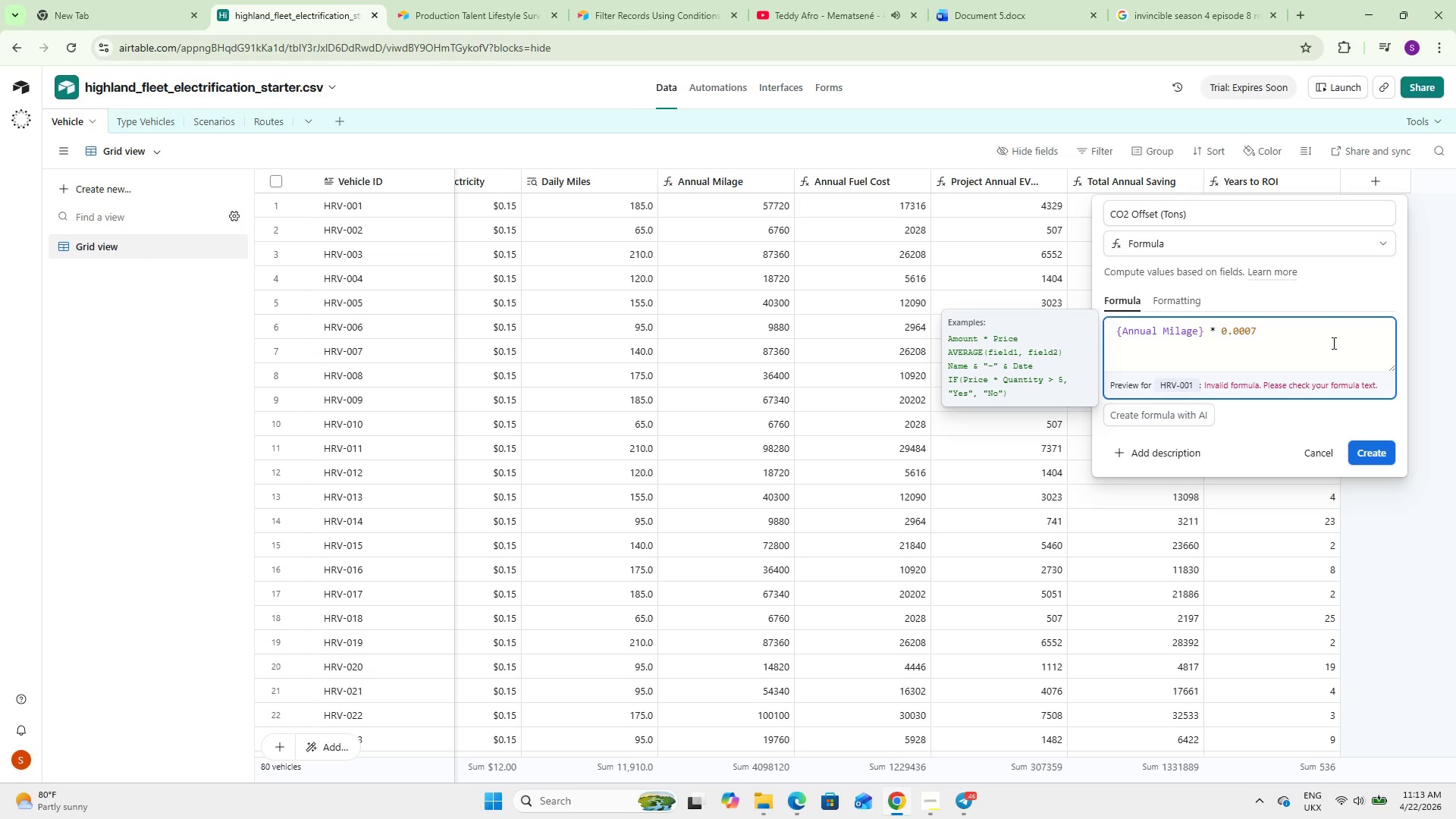 
left_click([1367, 447])
 